 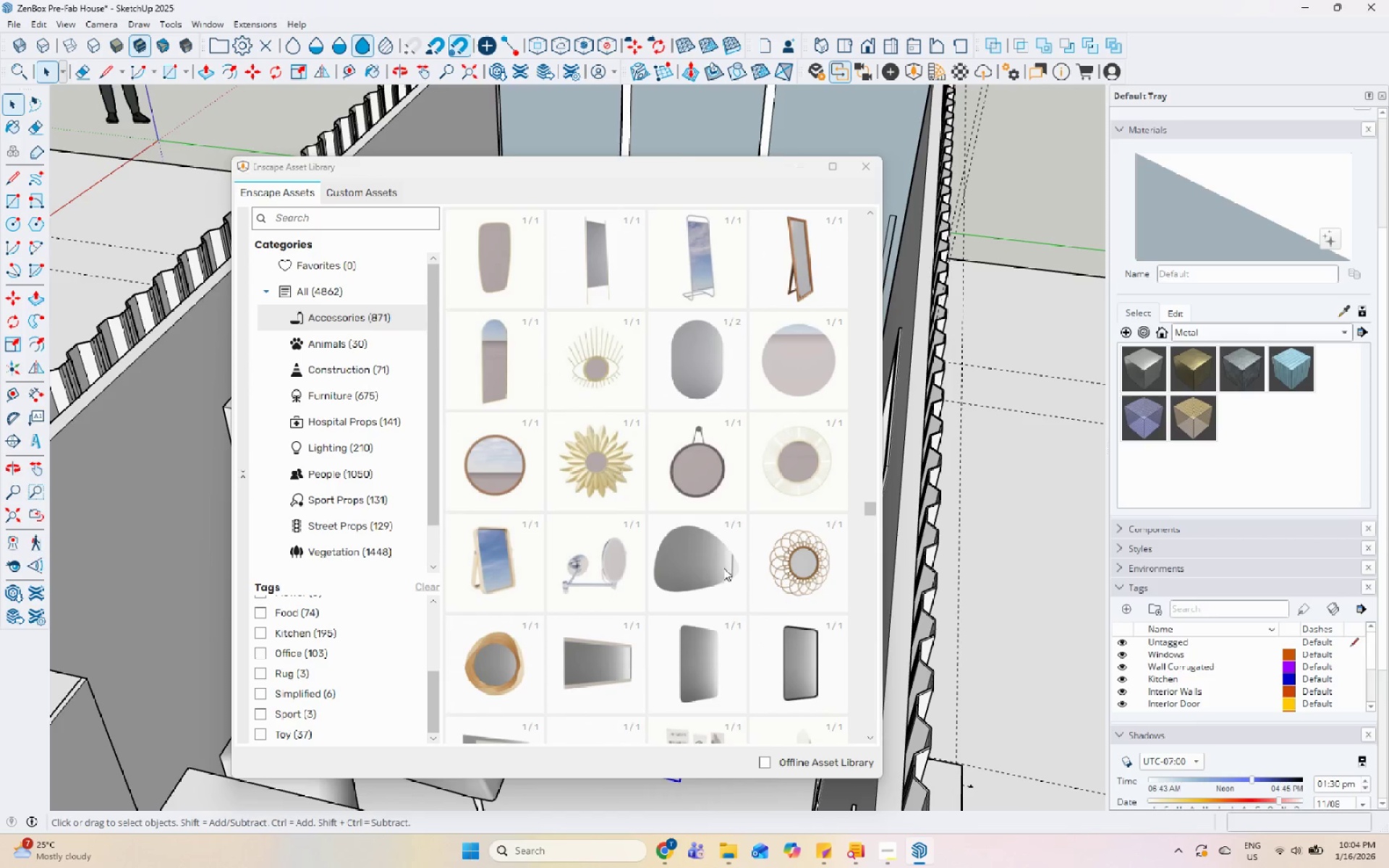 
scroll: coordinate [753, 600], scroll_direction: down, amount: 13.0
 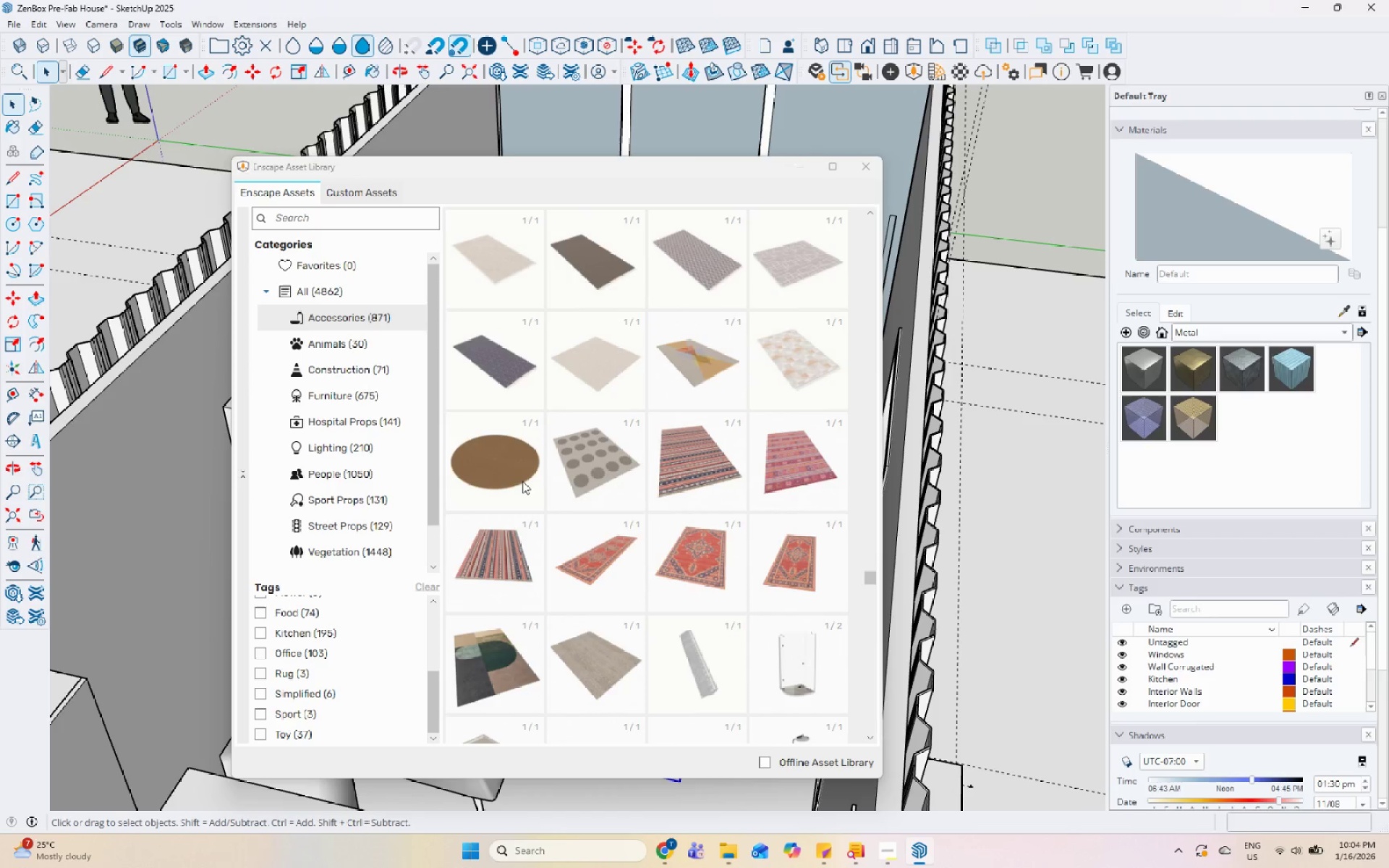 
wait(7.67)
 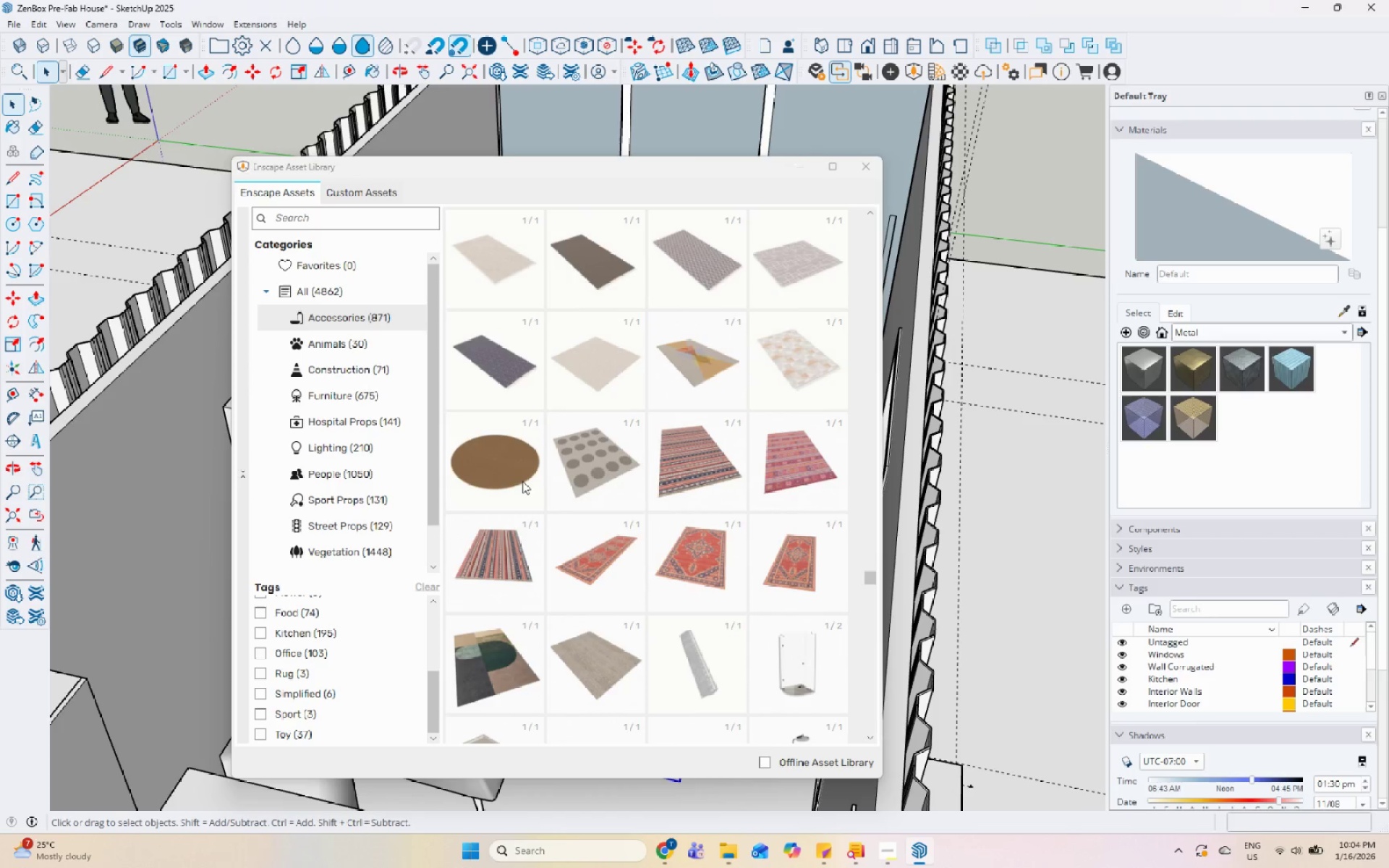 
double_click([607, 658])
 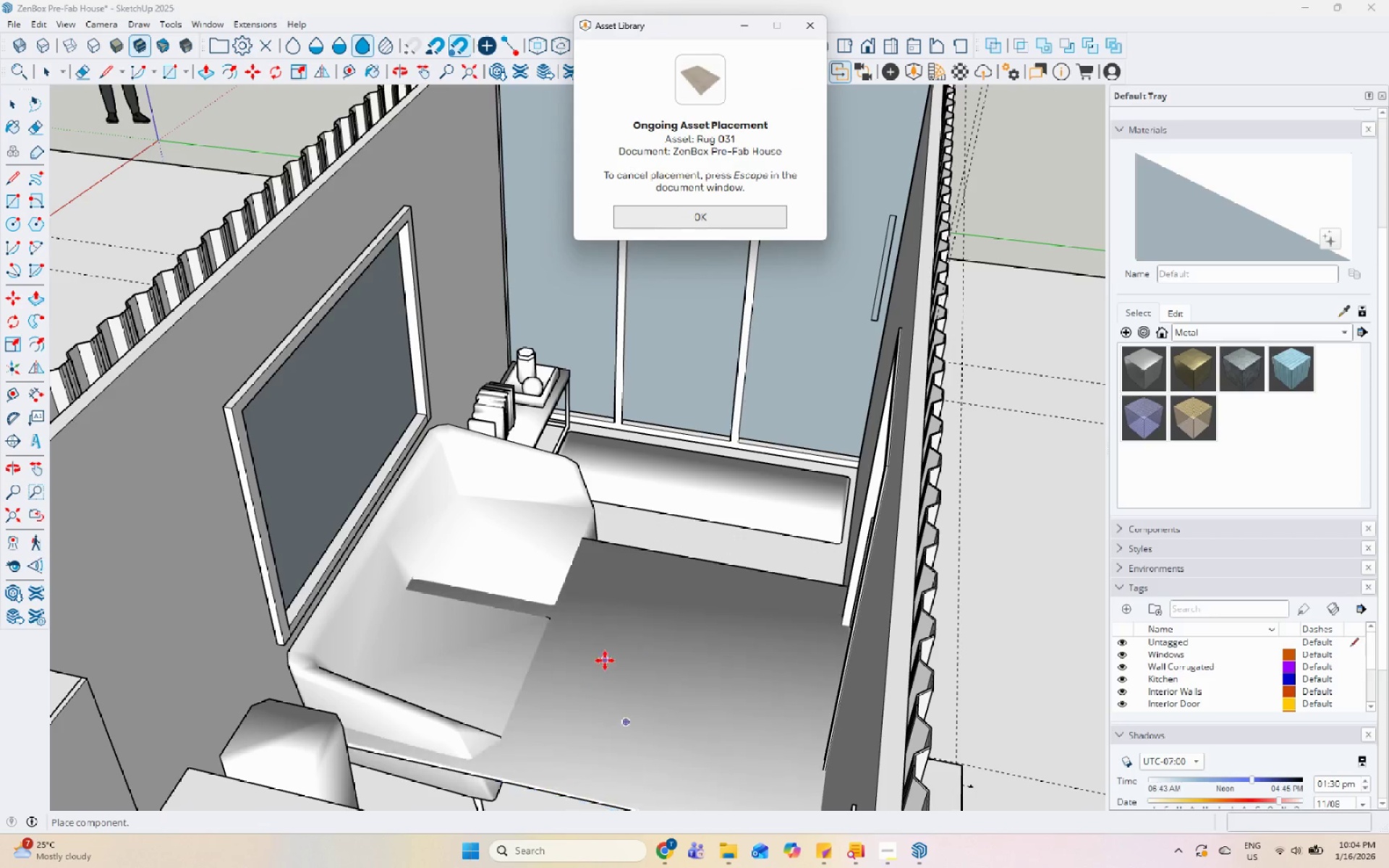 
scroll: coordinate [671, 579], scroll_direction: down, amount: 8.0
 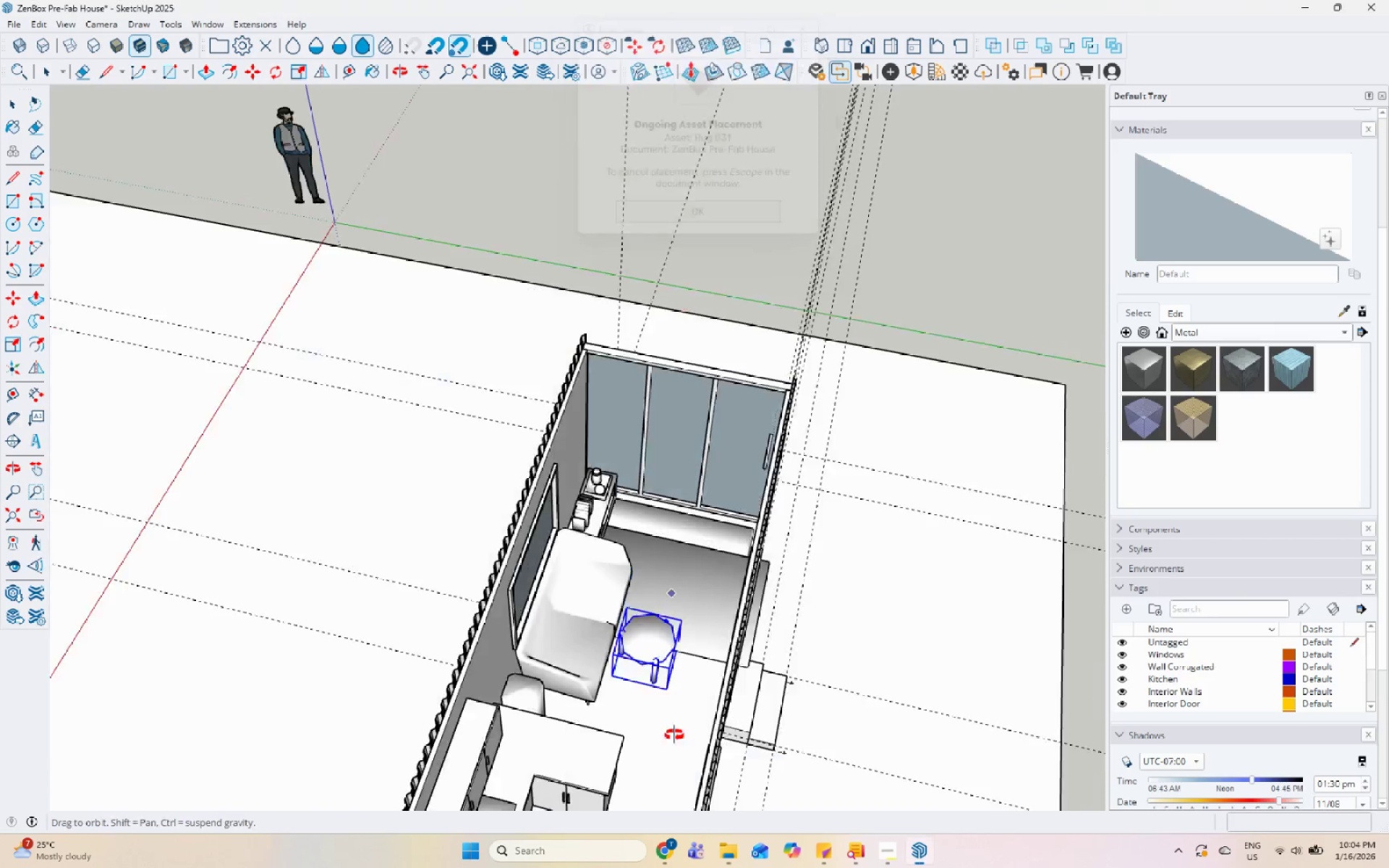 
scroll: coordinate [668, 786], scroll_direction: up, amount: 6.0
 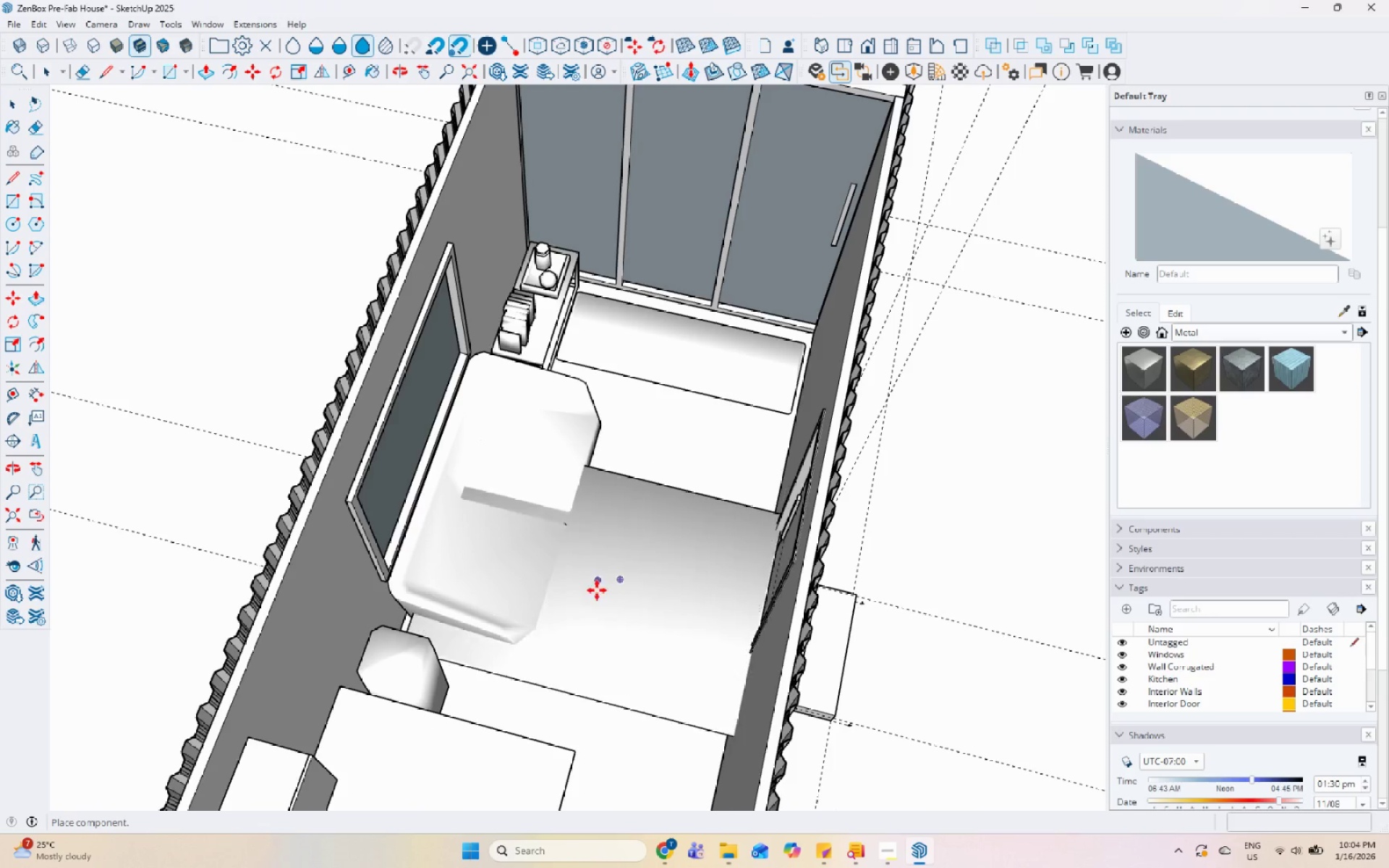 
left_click([594, 597])
 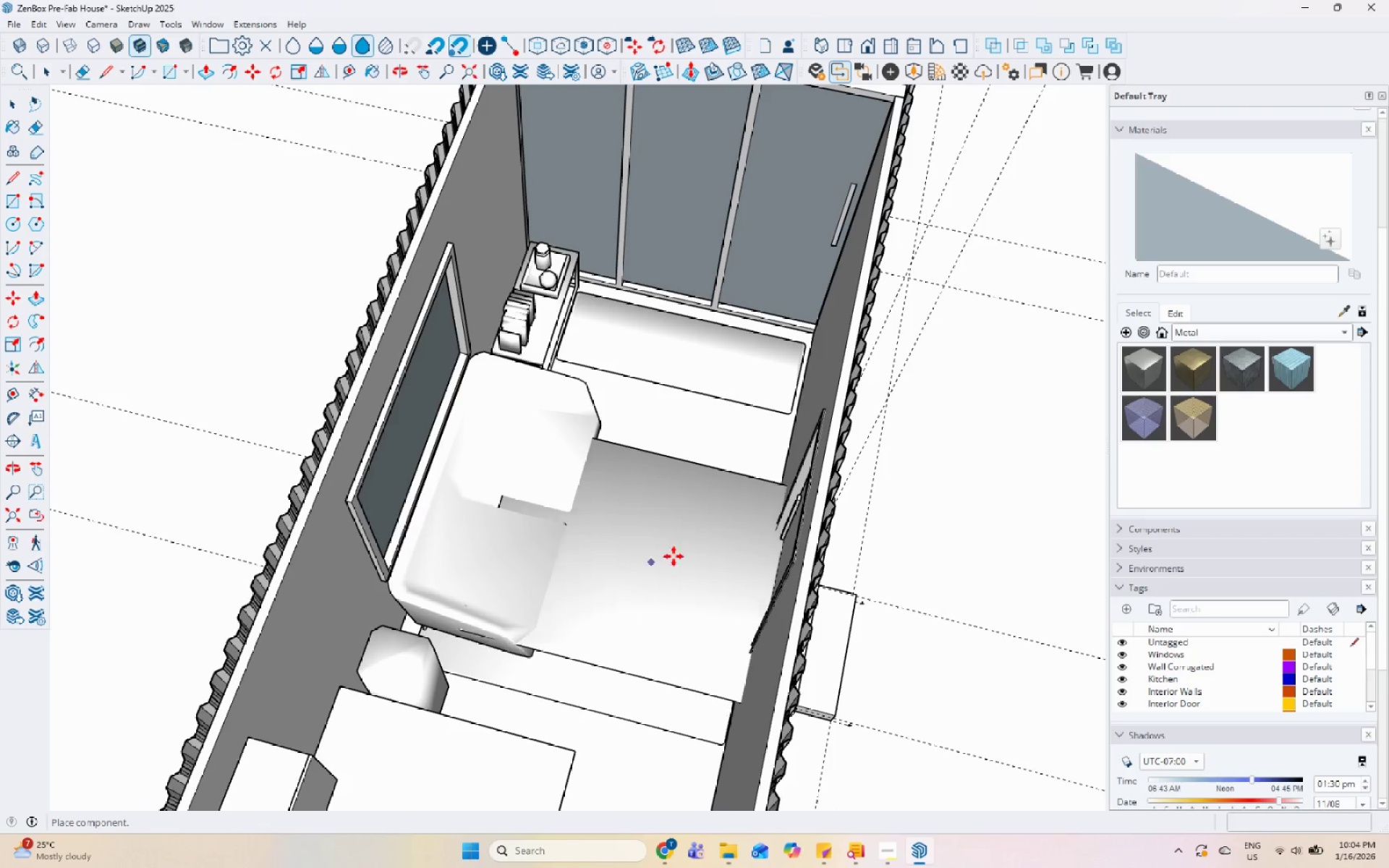 
key(Space)
 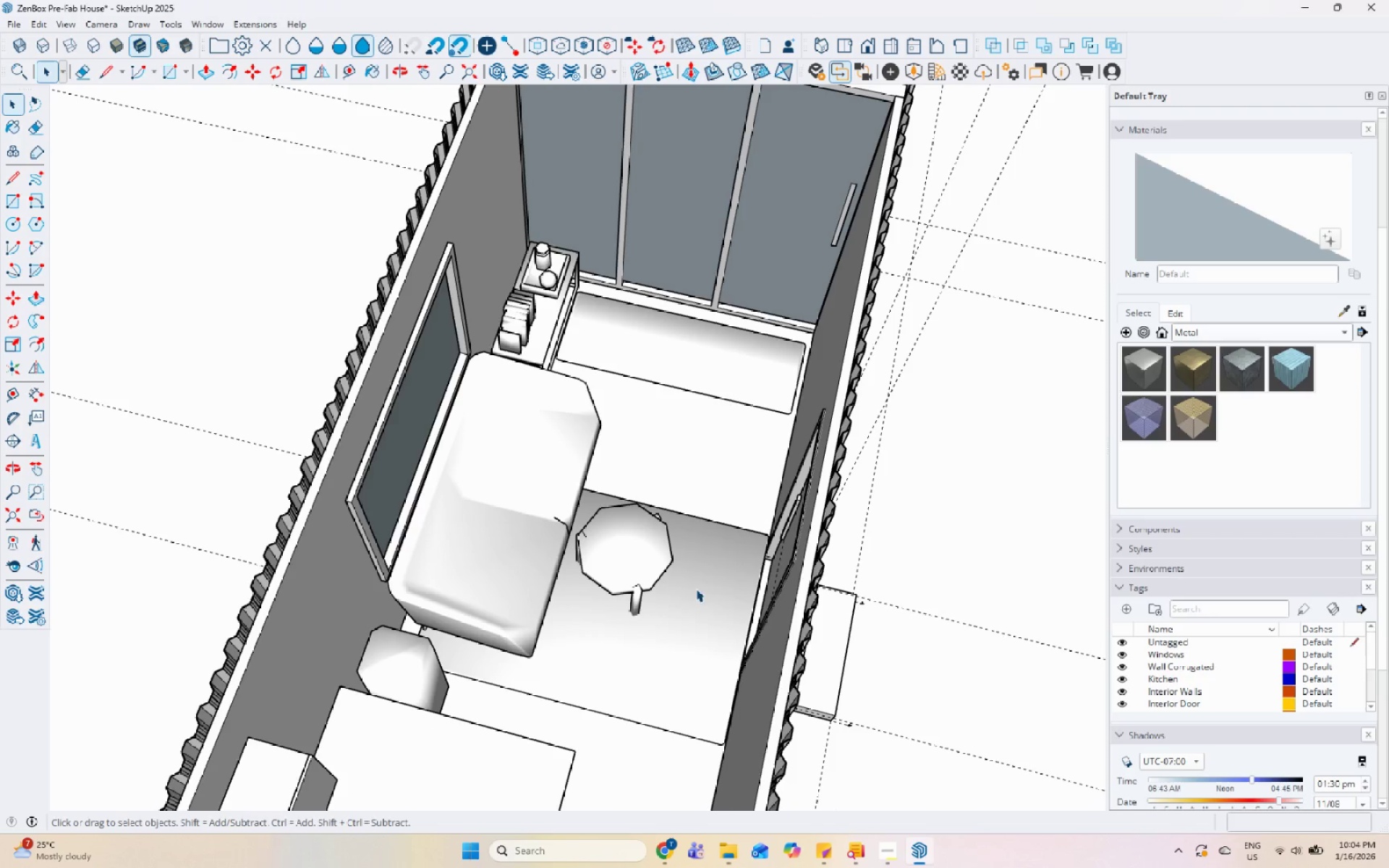 
left_click([723, 542])
 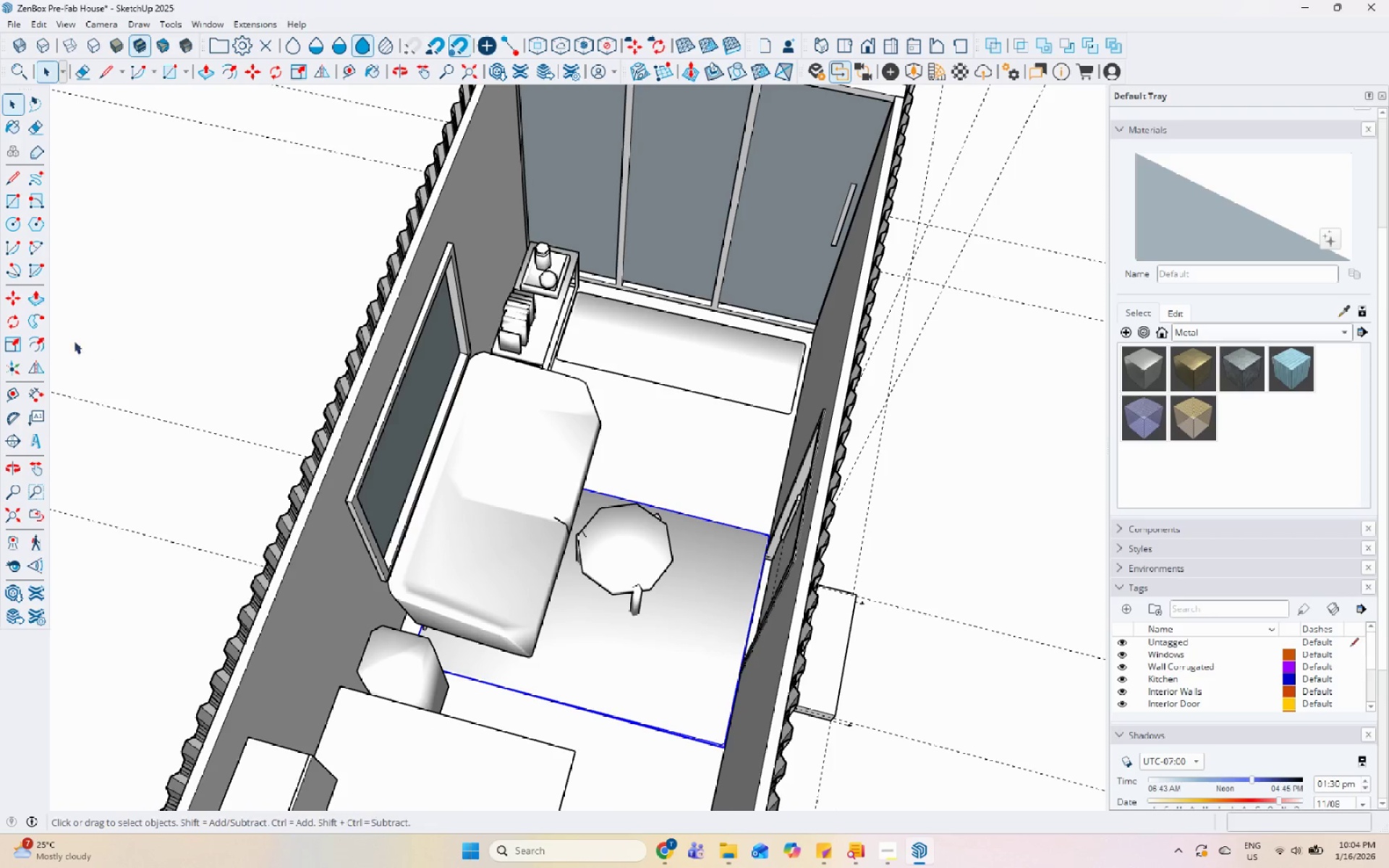 
left_click([37, 366])
 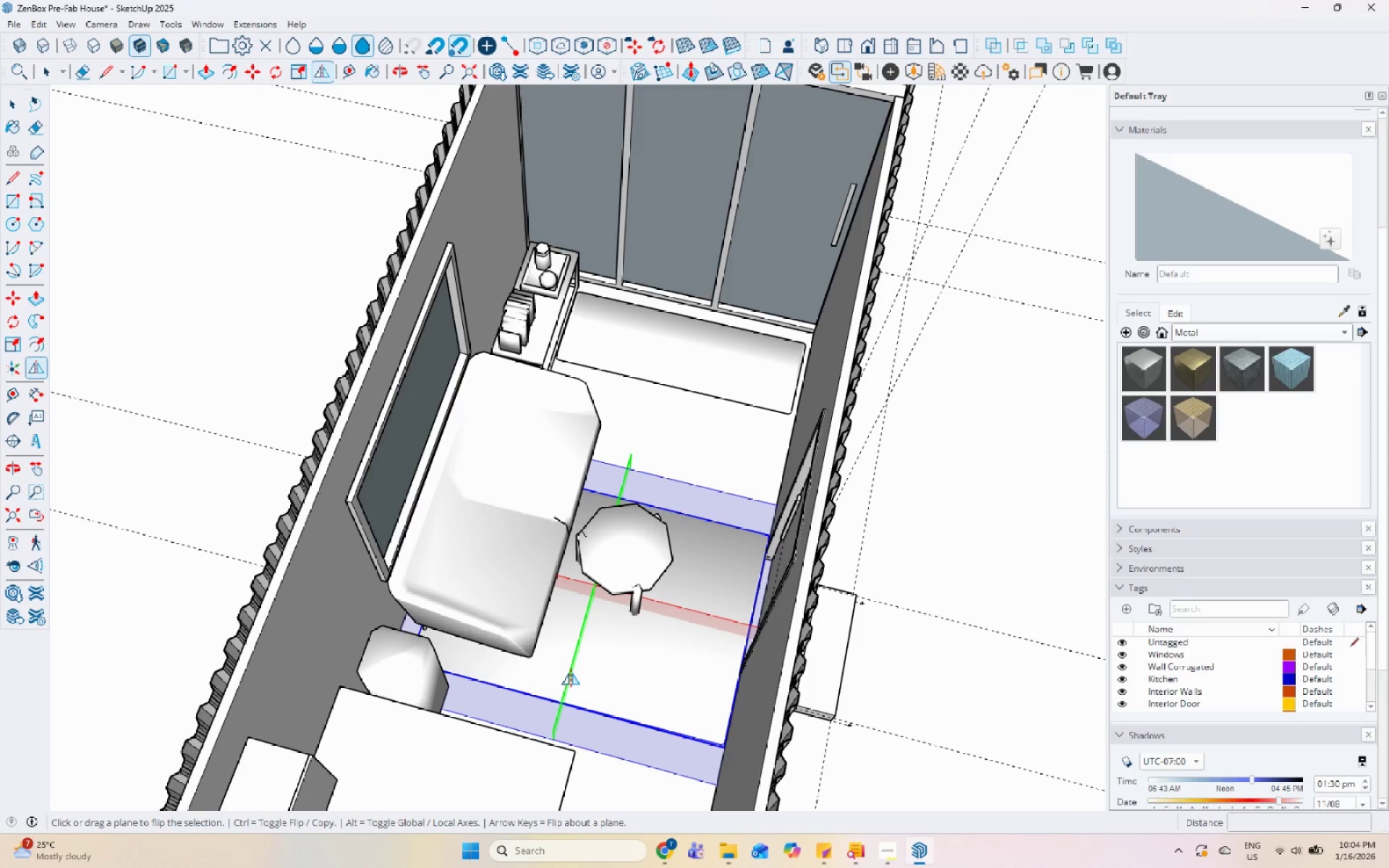 
wait(5.06)
 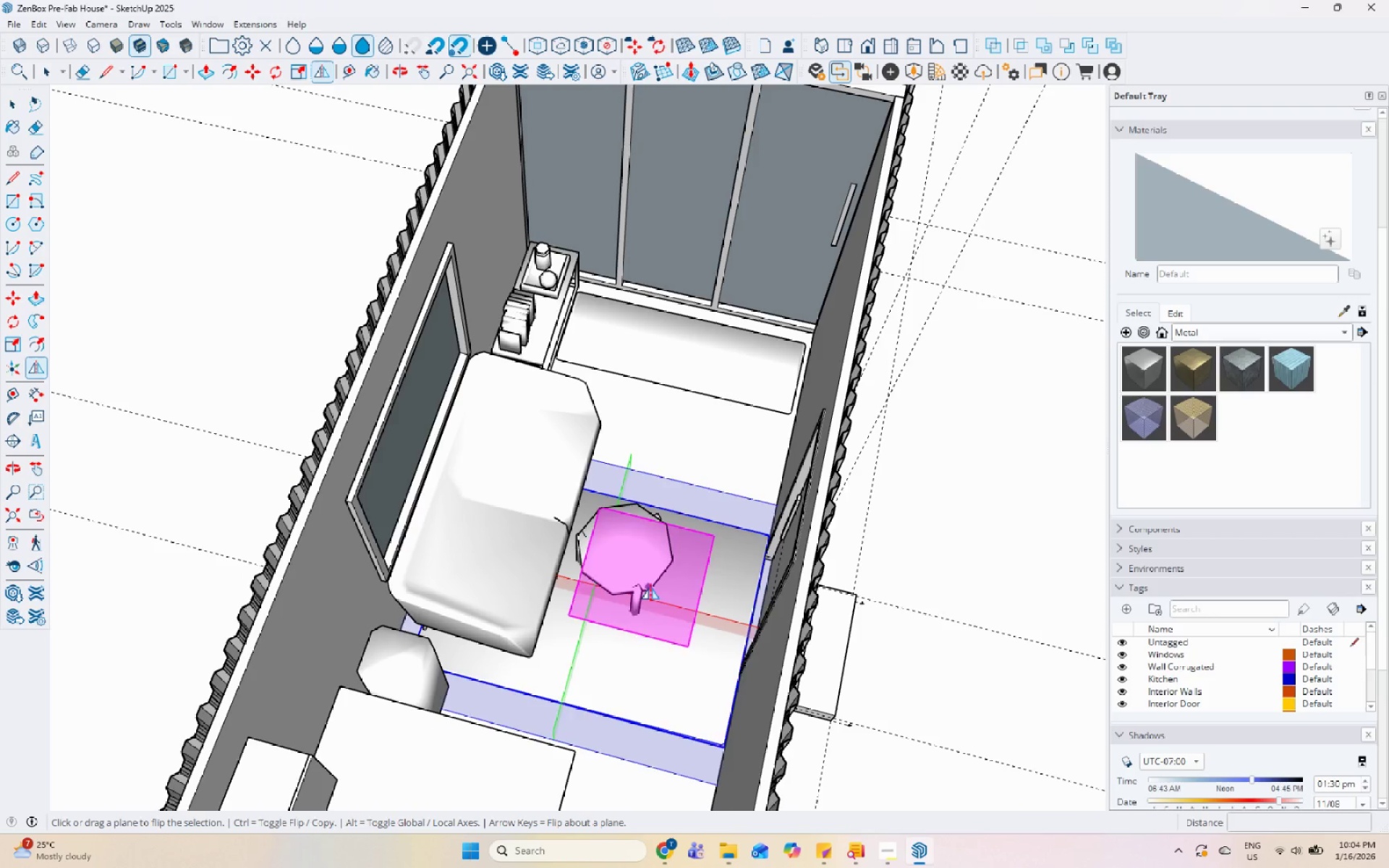 
left_click([676, 612])
 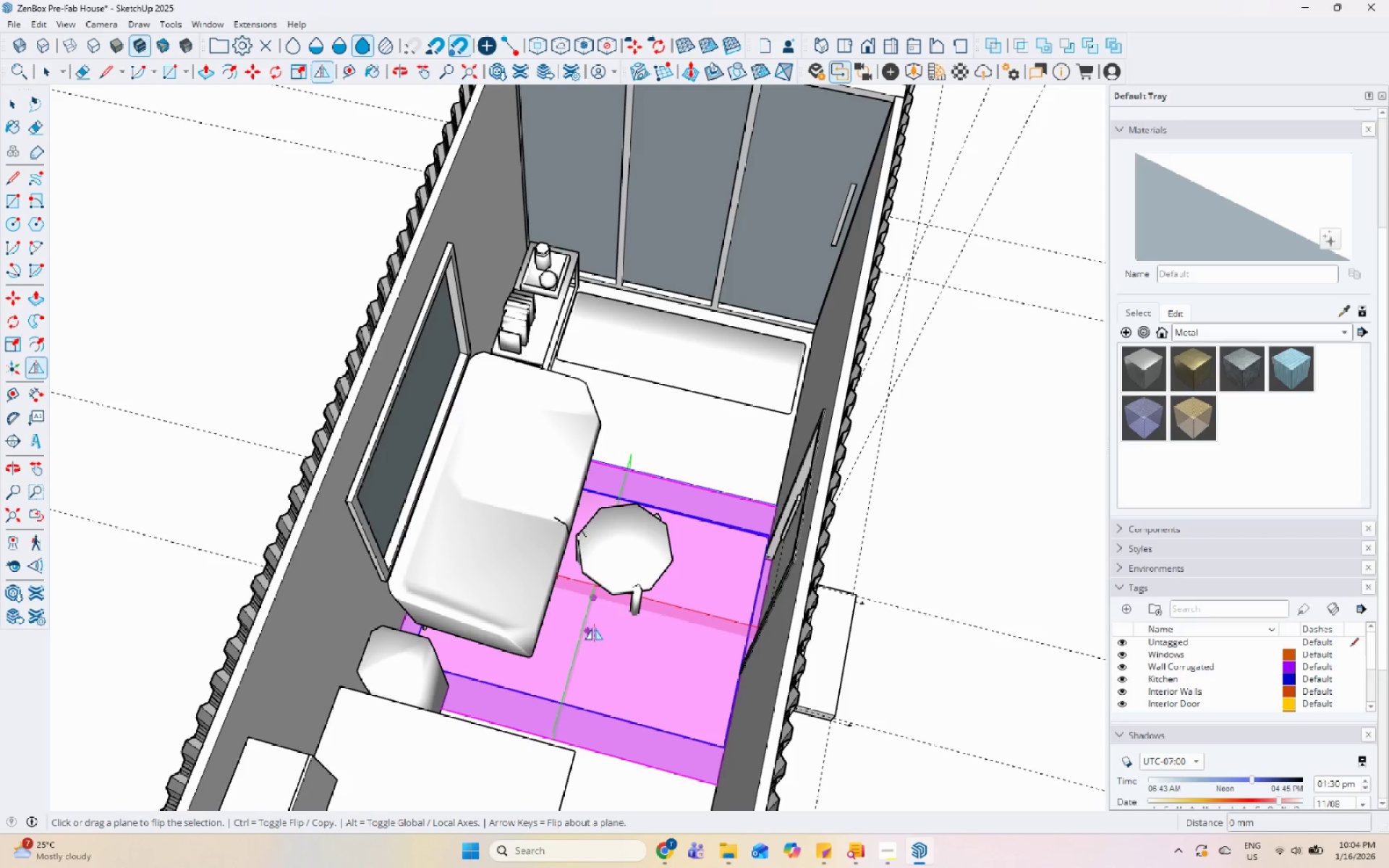 
left_click([666, 605])
 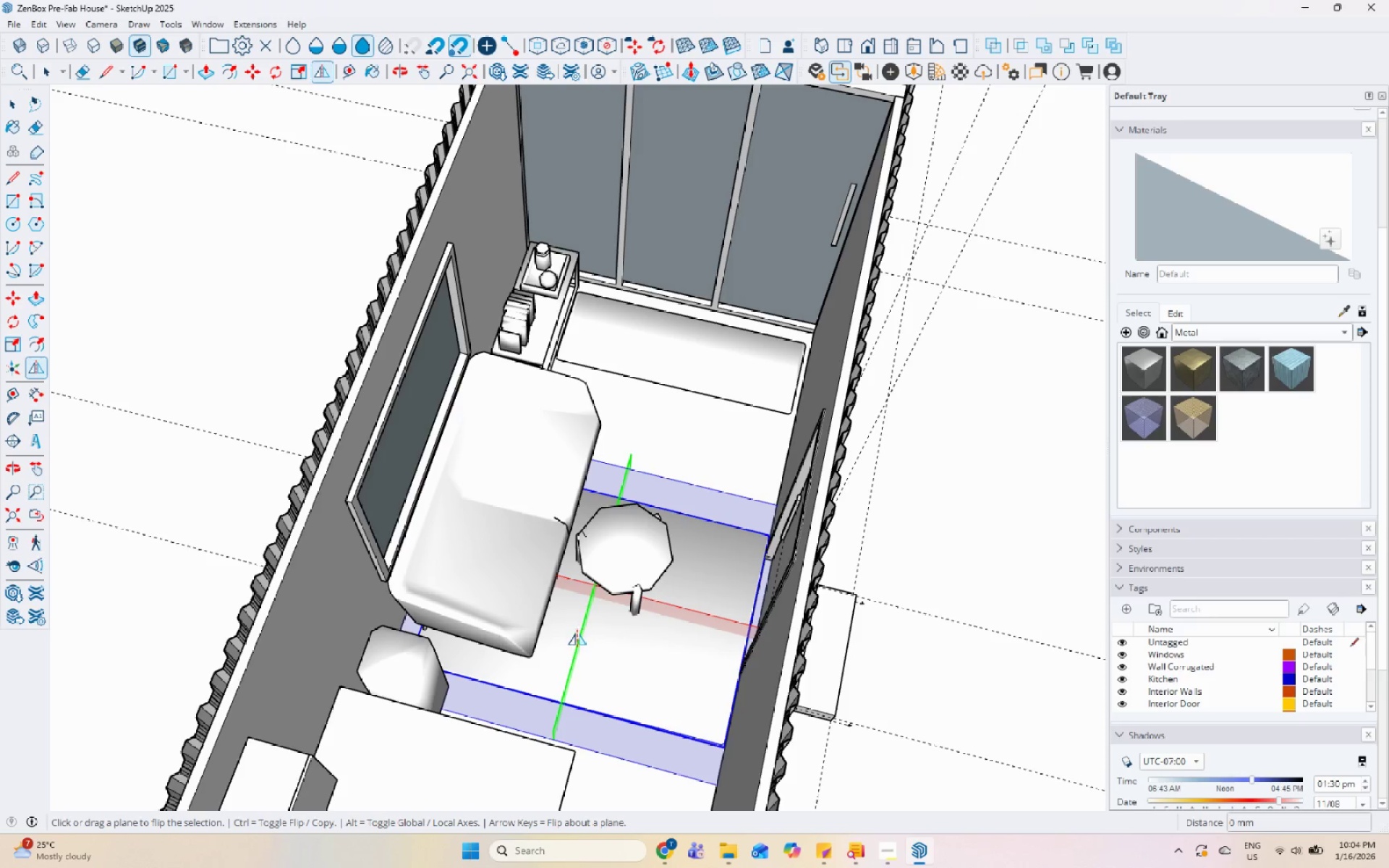 
left_click([578, 635])
 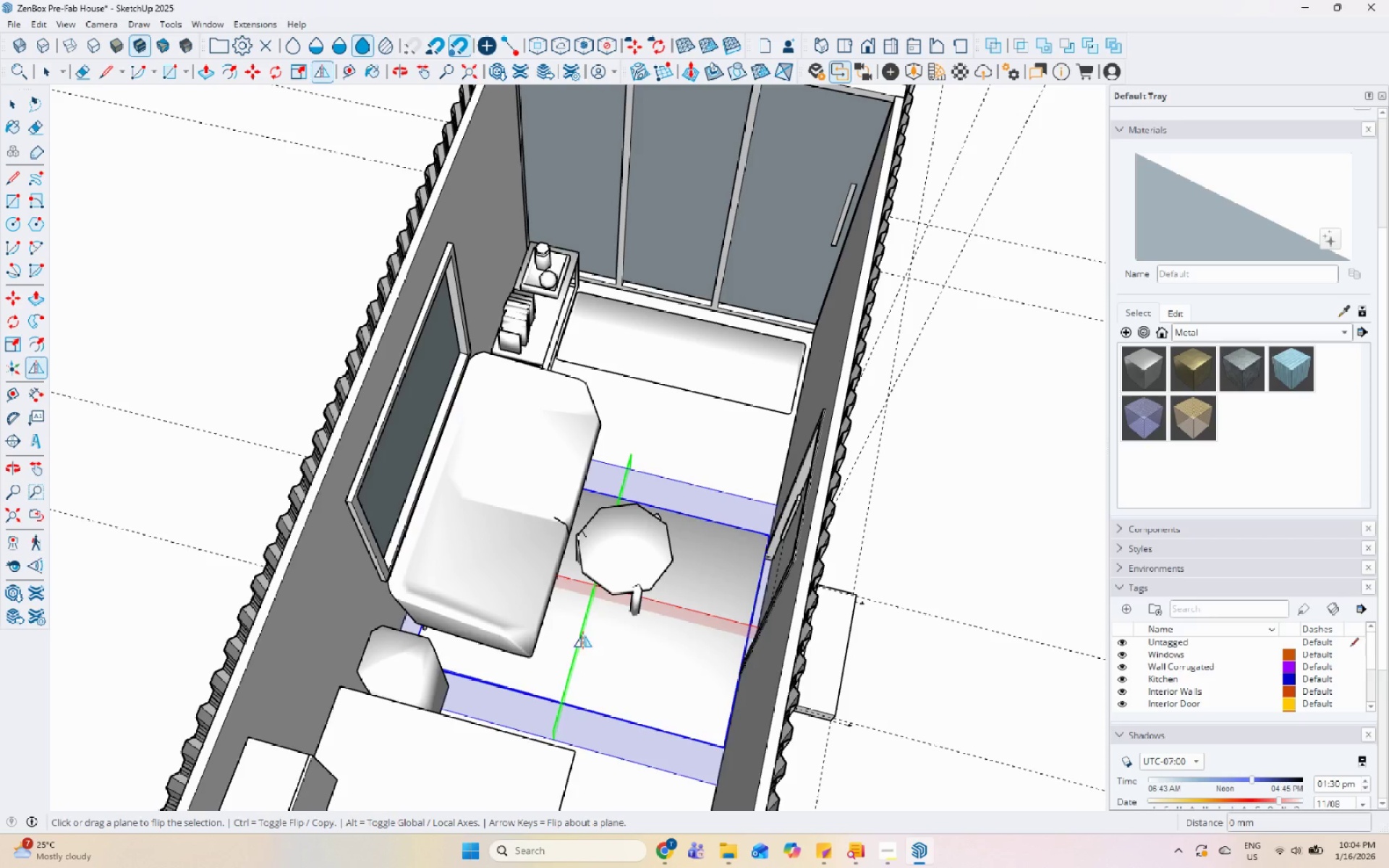 
key(Space)
 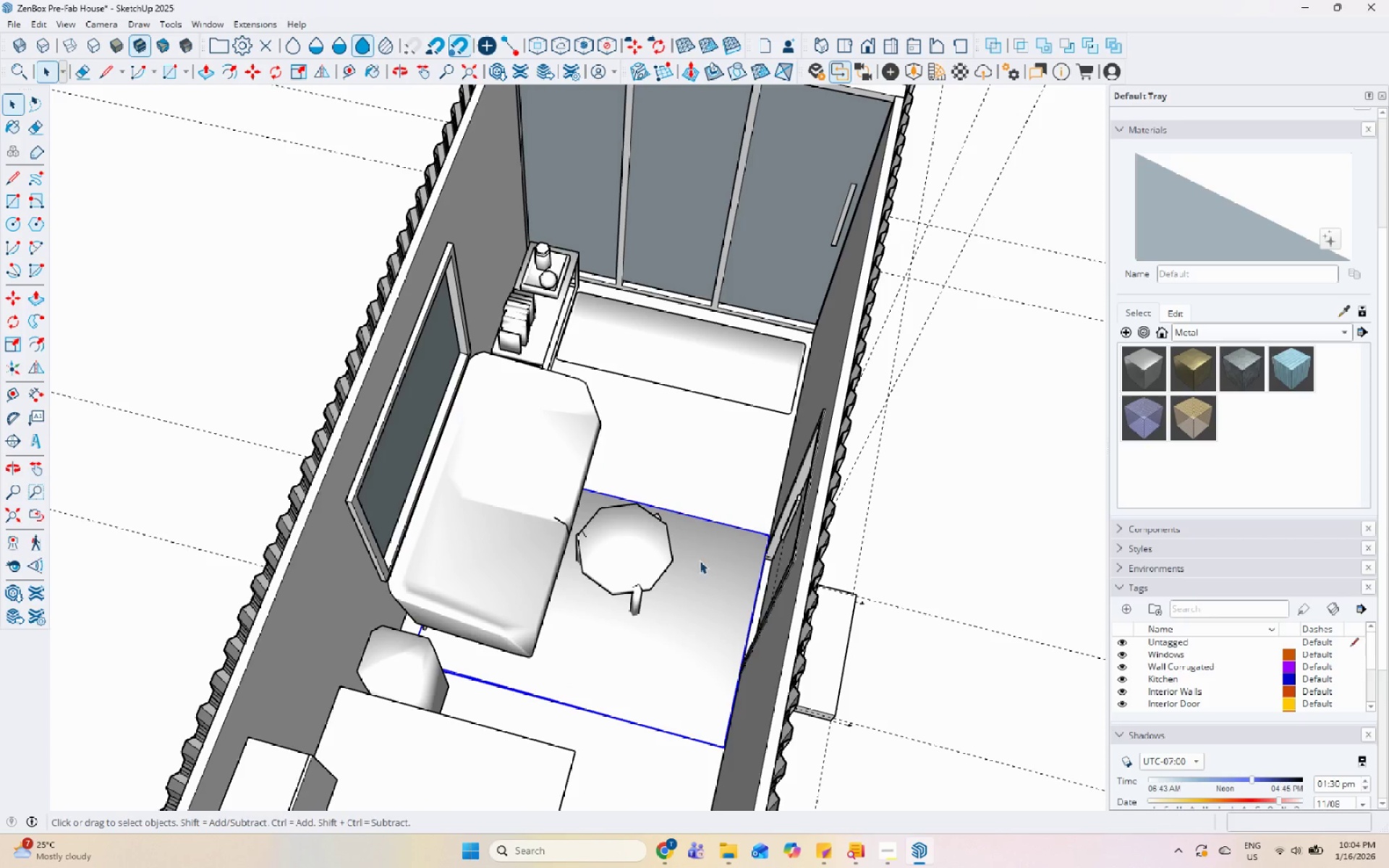 
left_click([703, 556])
 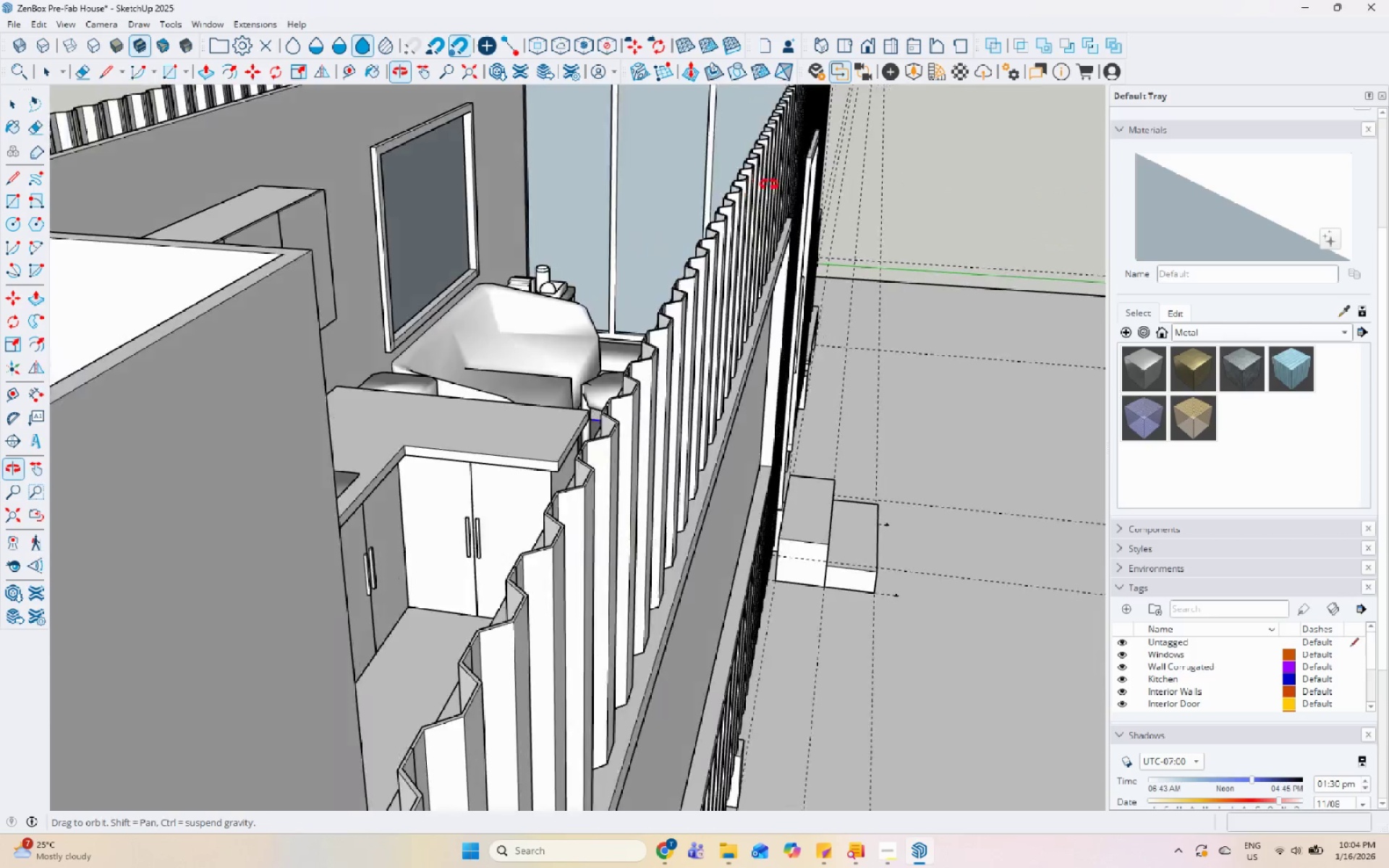 
scroll: coordinate [832, 637], scroll_direction: up, amount: 11.0
 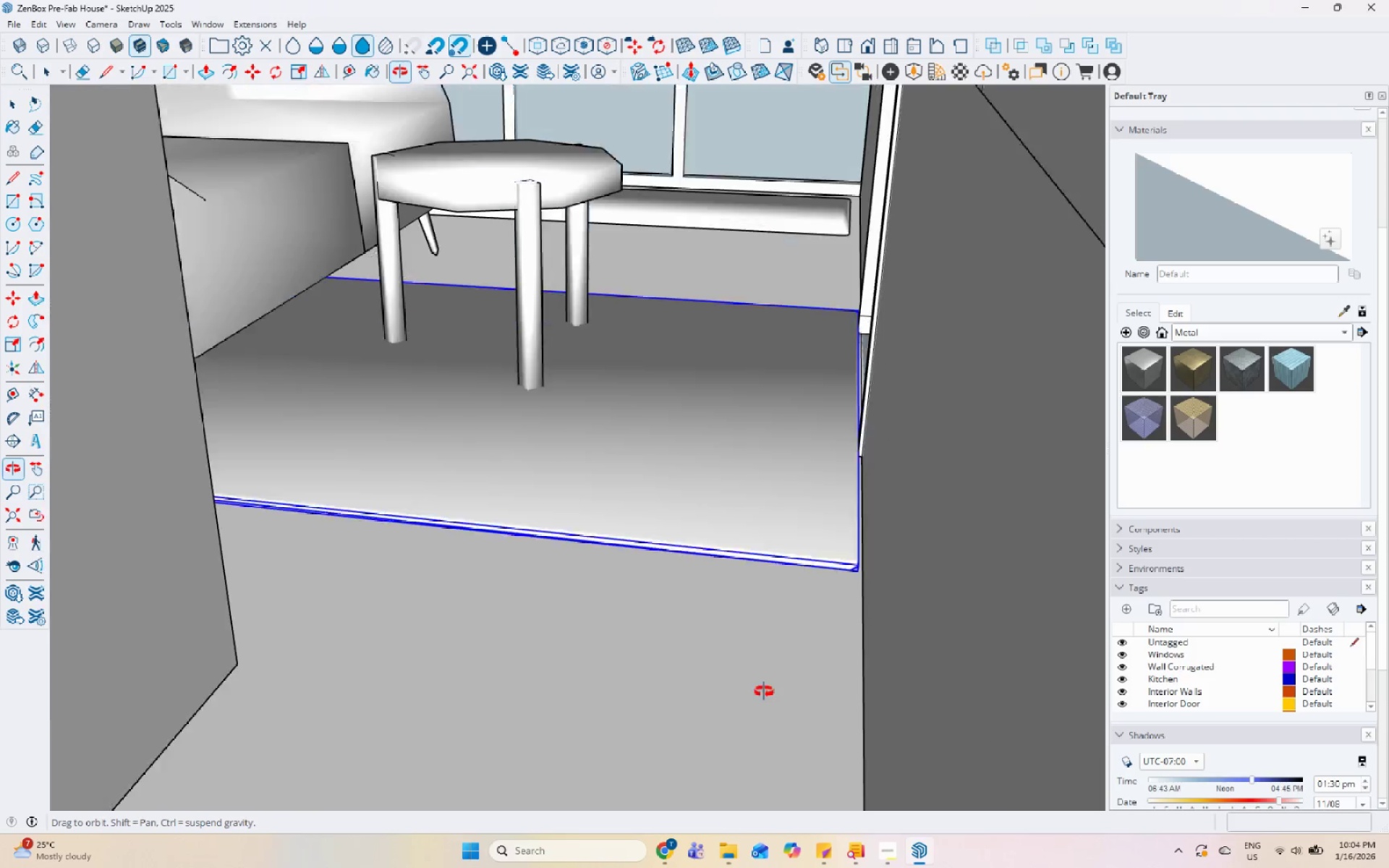 
scroll: coordinate [757, 647], scroll_direction: down, amount: 28.0
 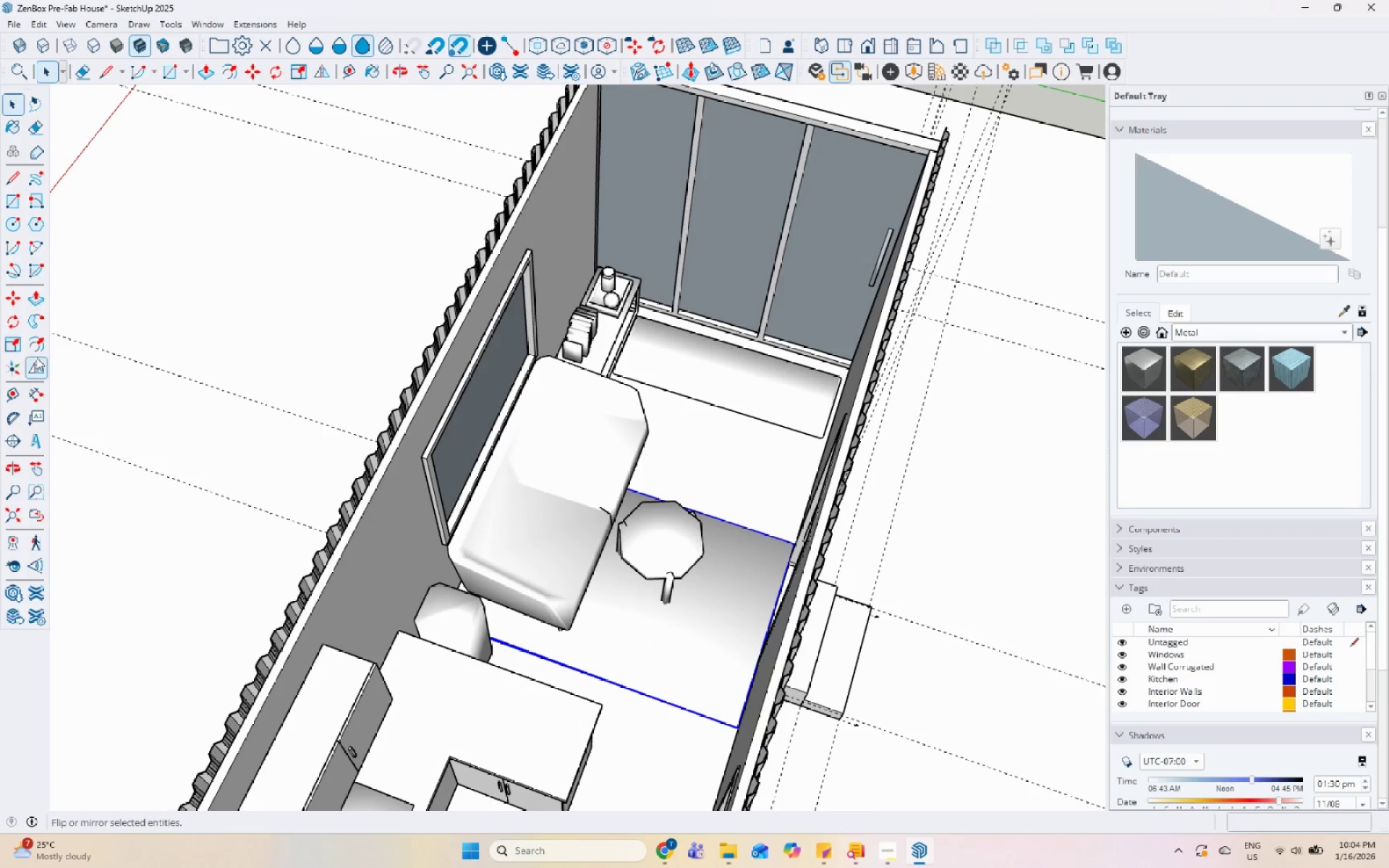 
left_click_drag(start_coordinate=[19, 326], to_coordinate=[22, 326])
 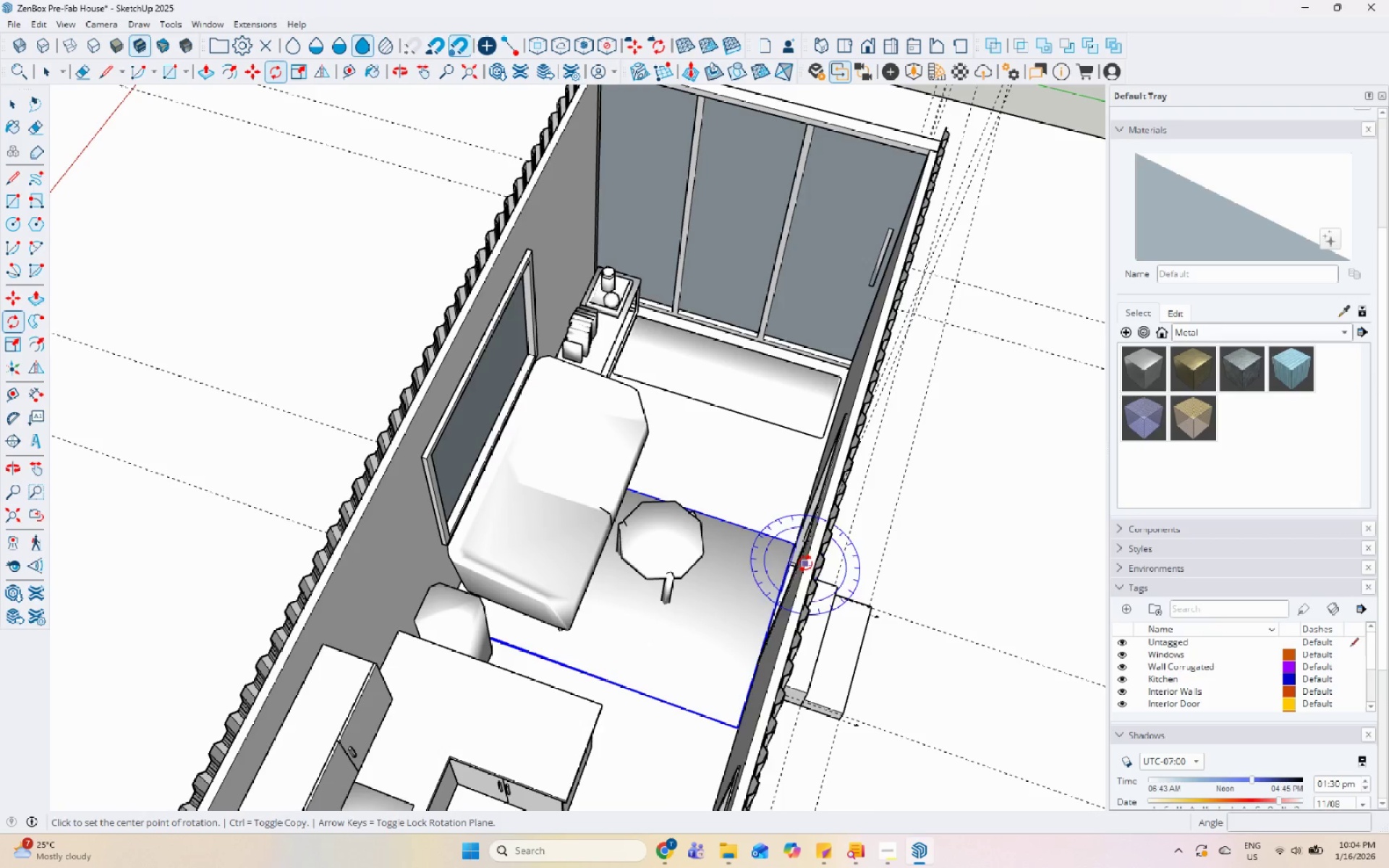 
scroll: coordinate [789, 587], scroll_direction: up, amount: 4.0
 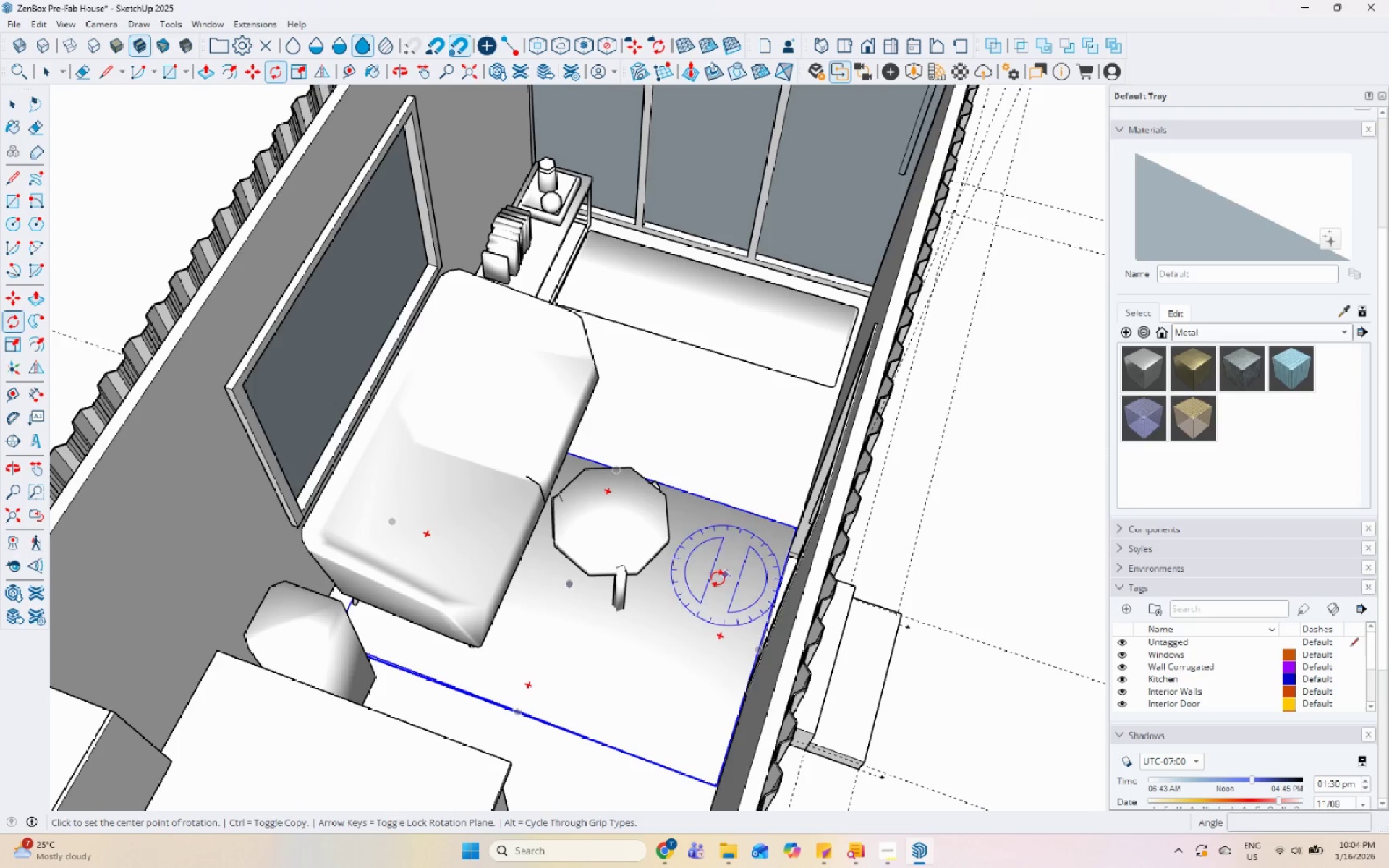 
left_click([710, 587])
 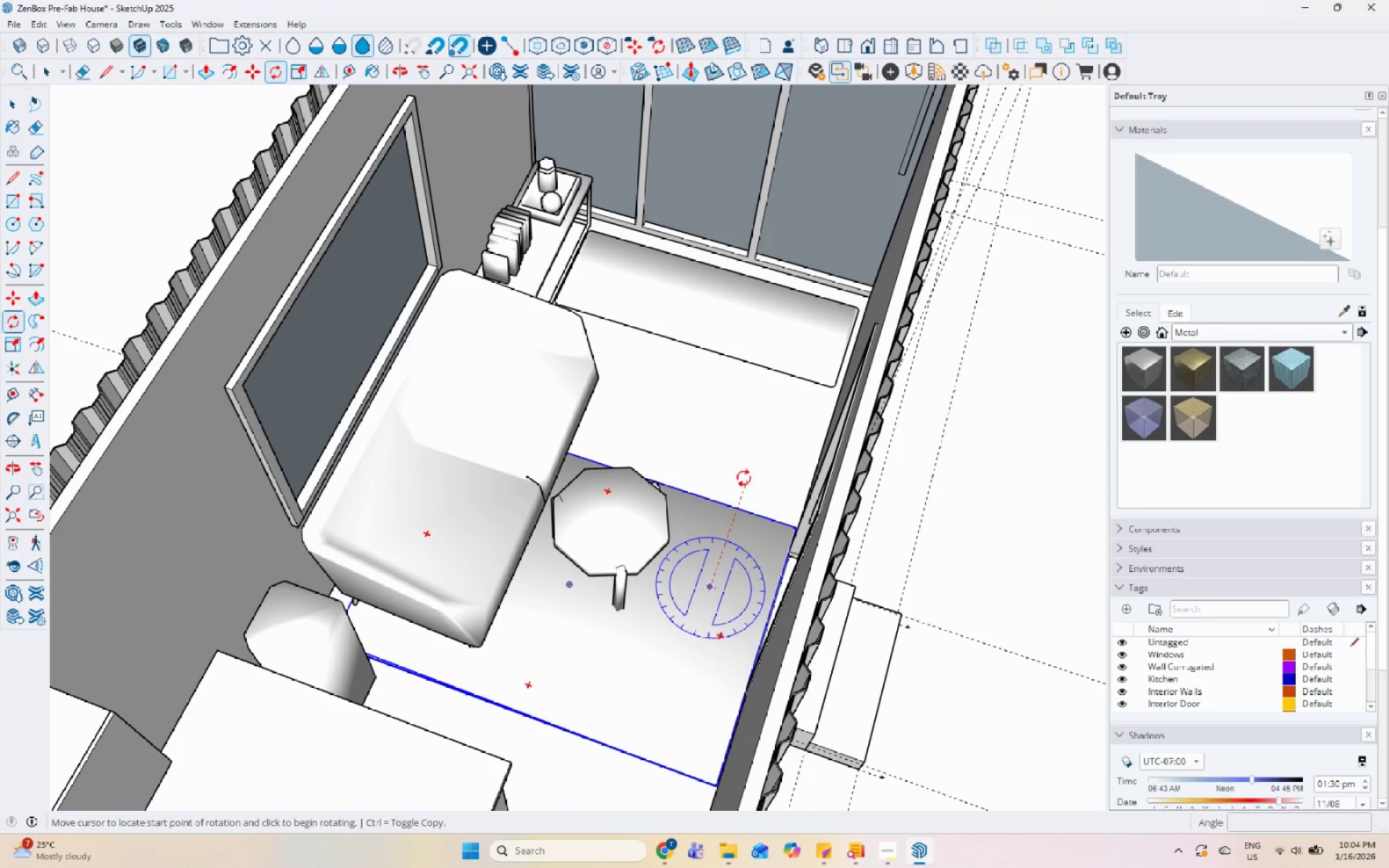 
left_click([746, 476])
 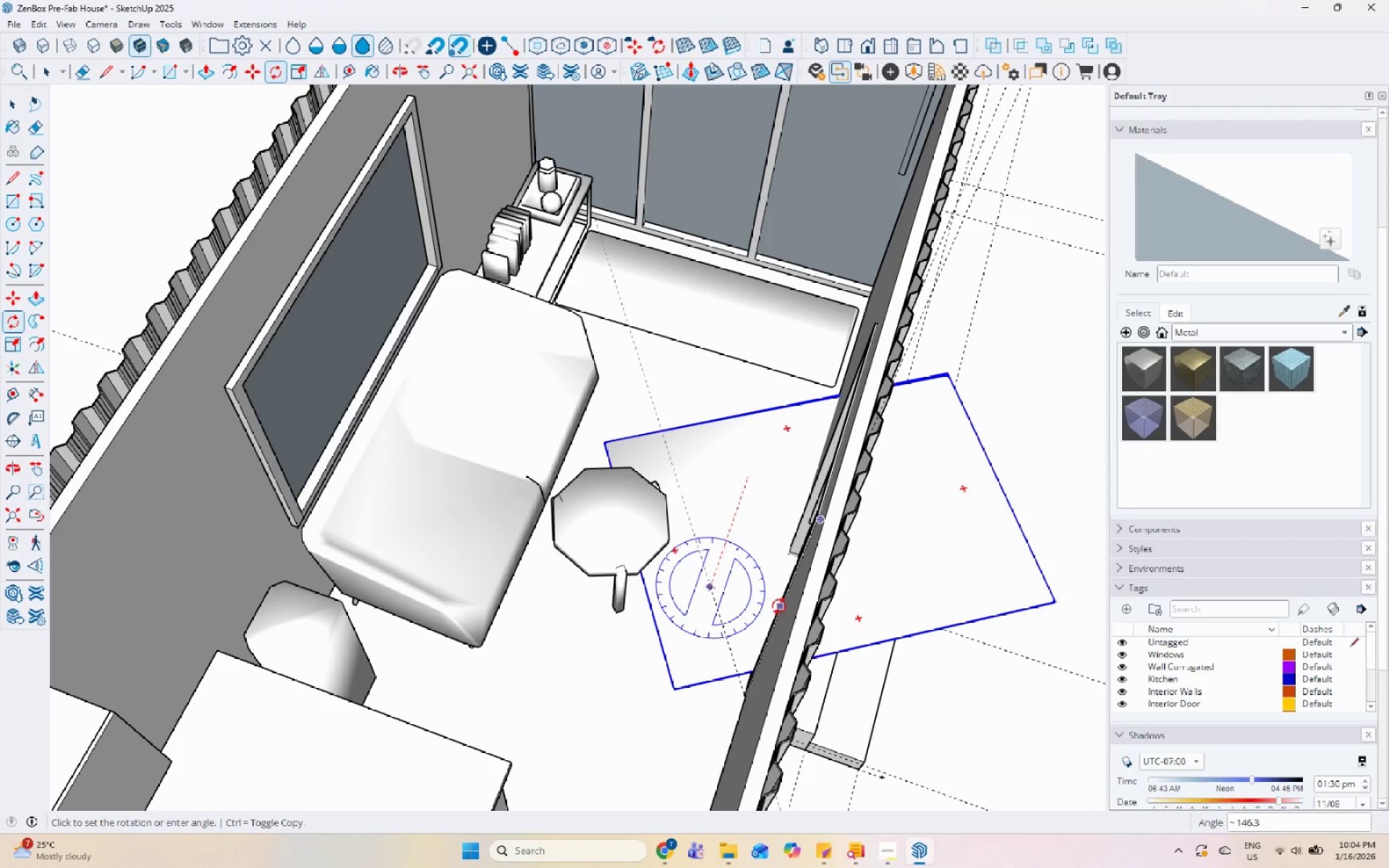 
left_click([765, 603])
 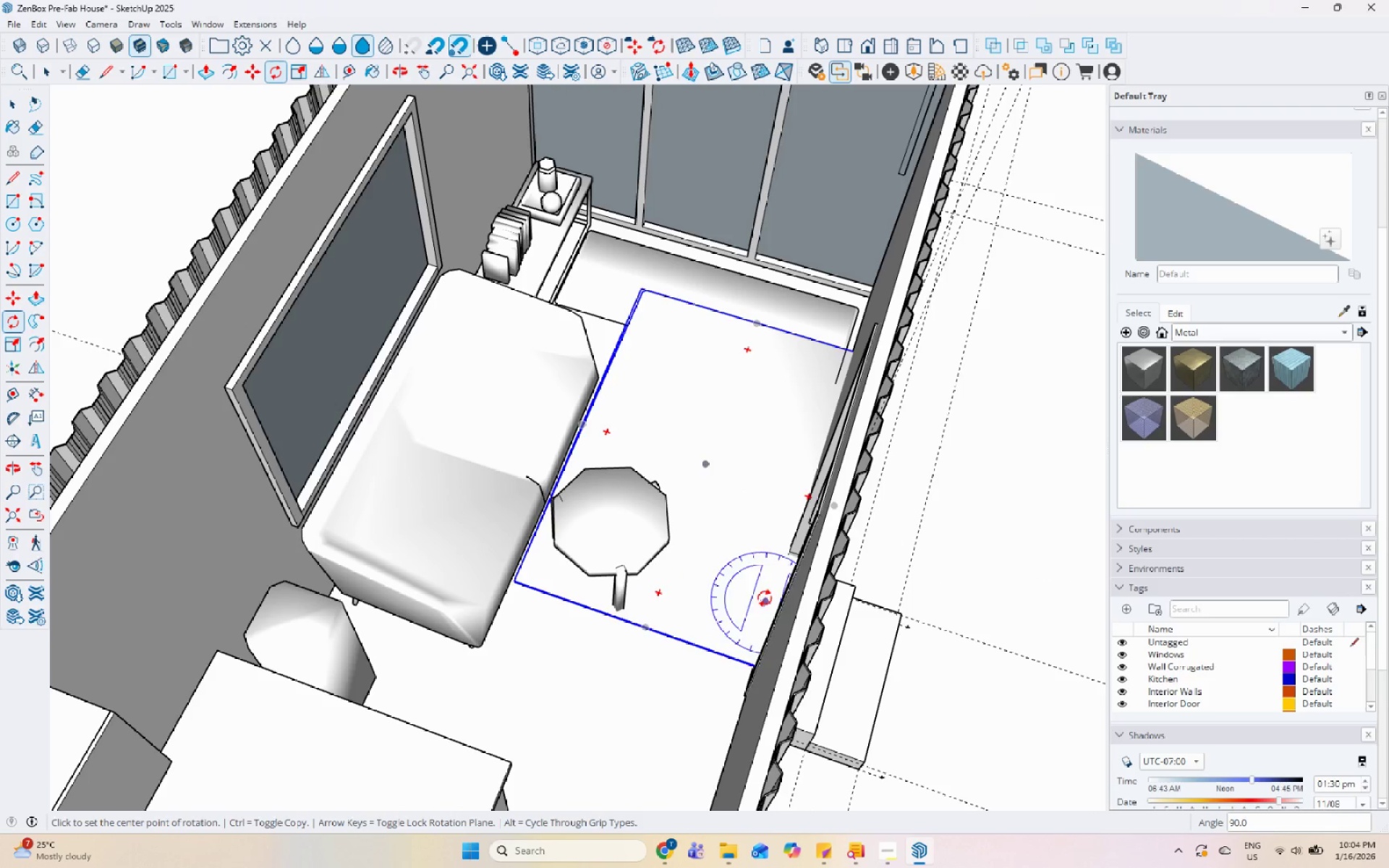 
scroll: coordinate [726, 561], scroll_direction: down, amount: 4.0
 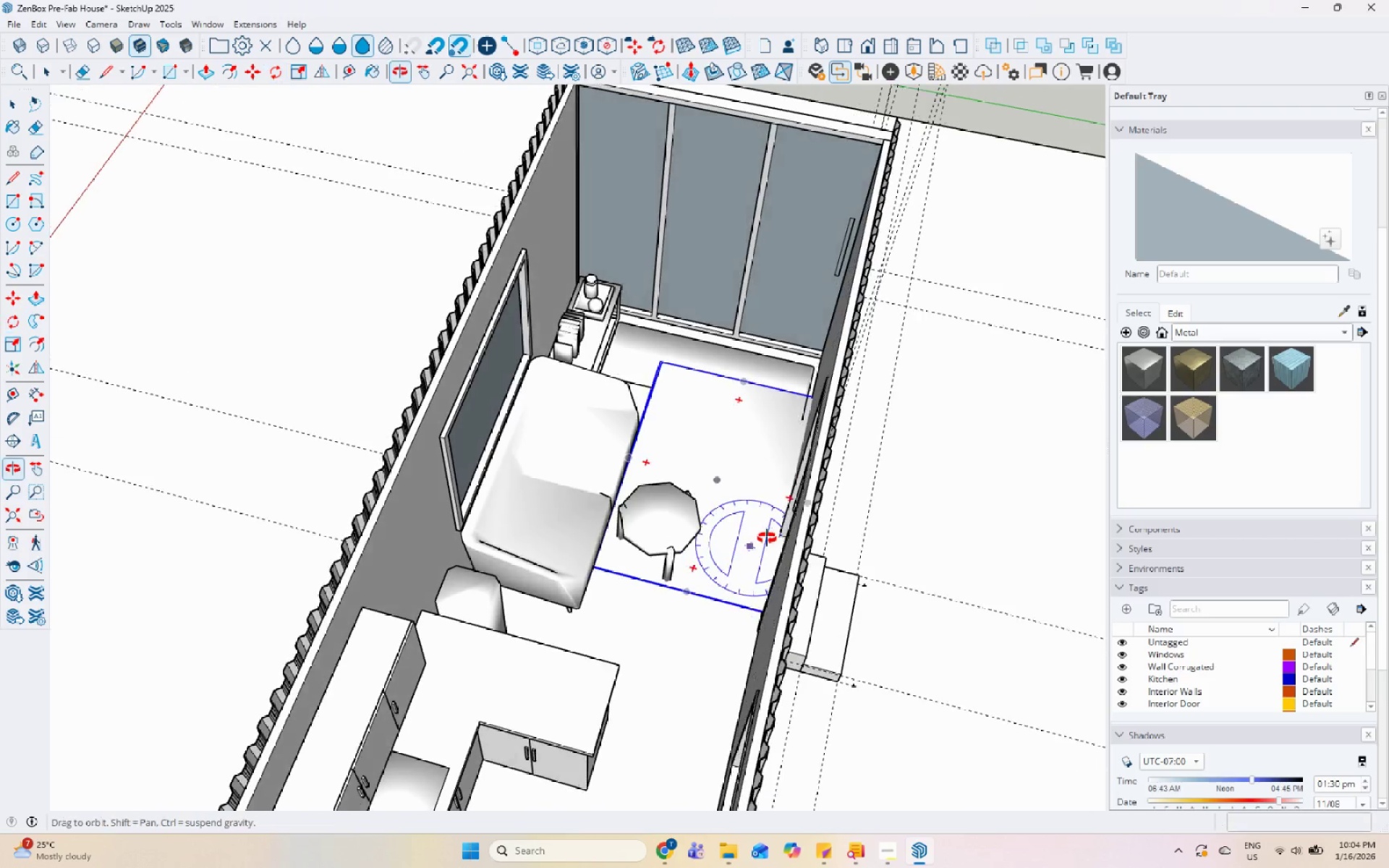 
key(Space)
 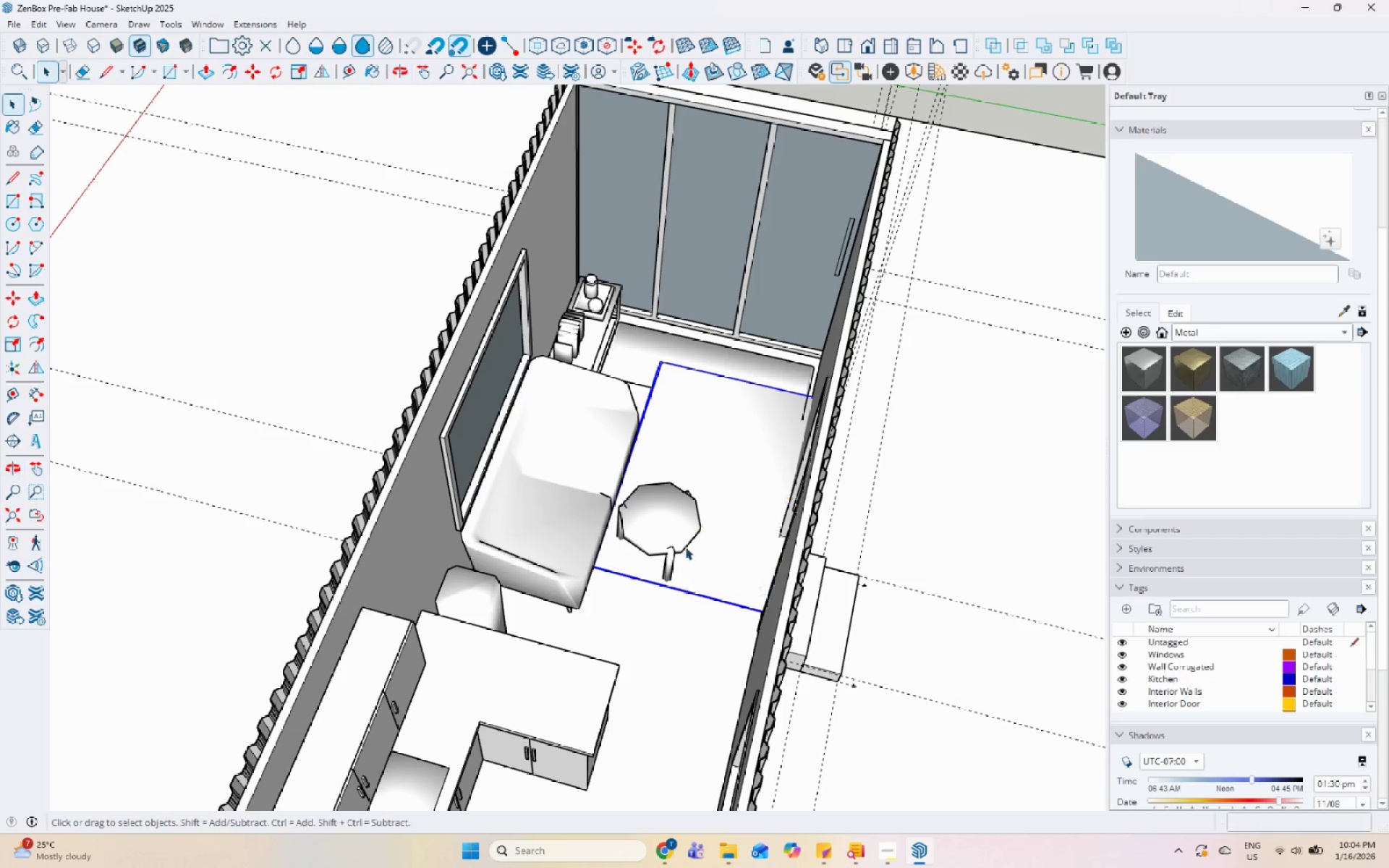 
key(M)
 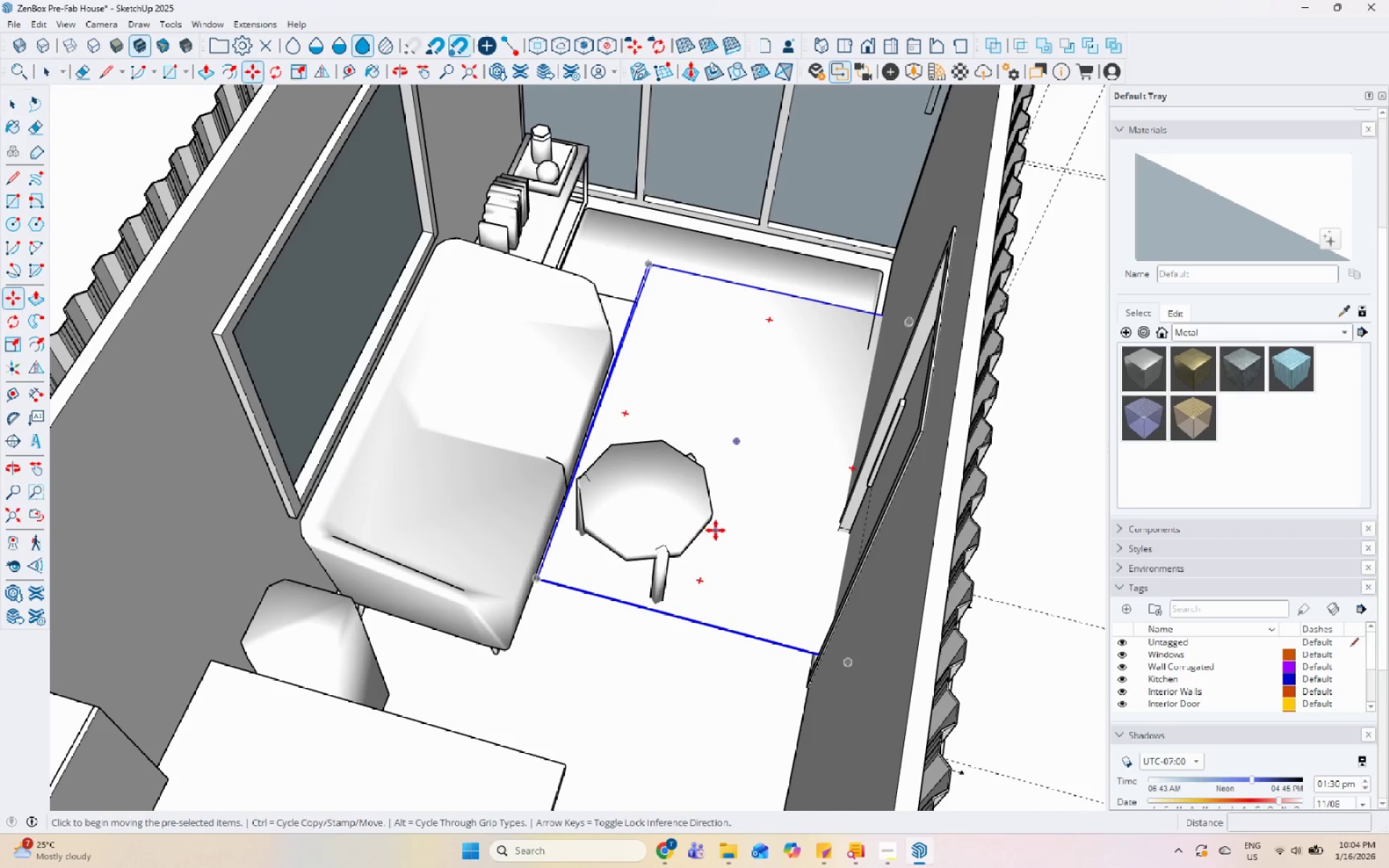 
scroll: coordinate [682, 549], scroll_direction: up, amount: 5.0
 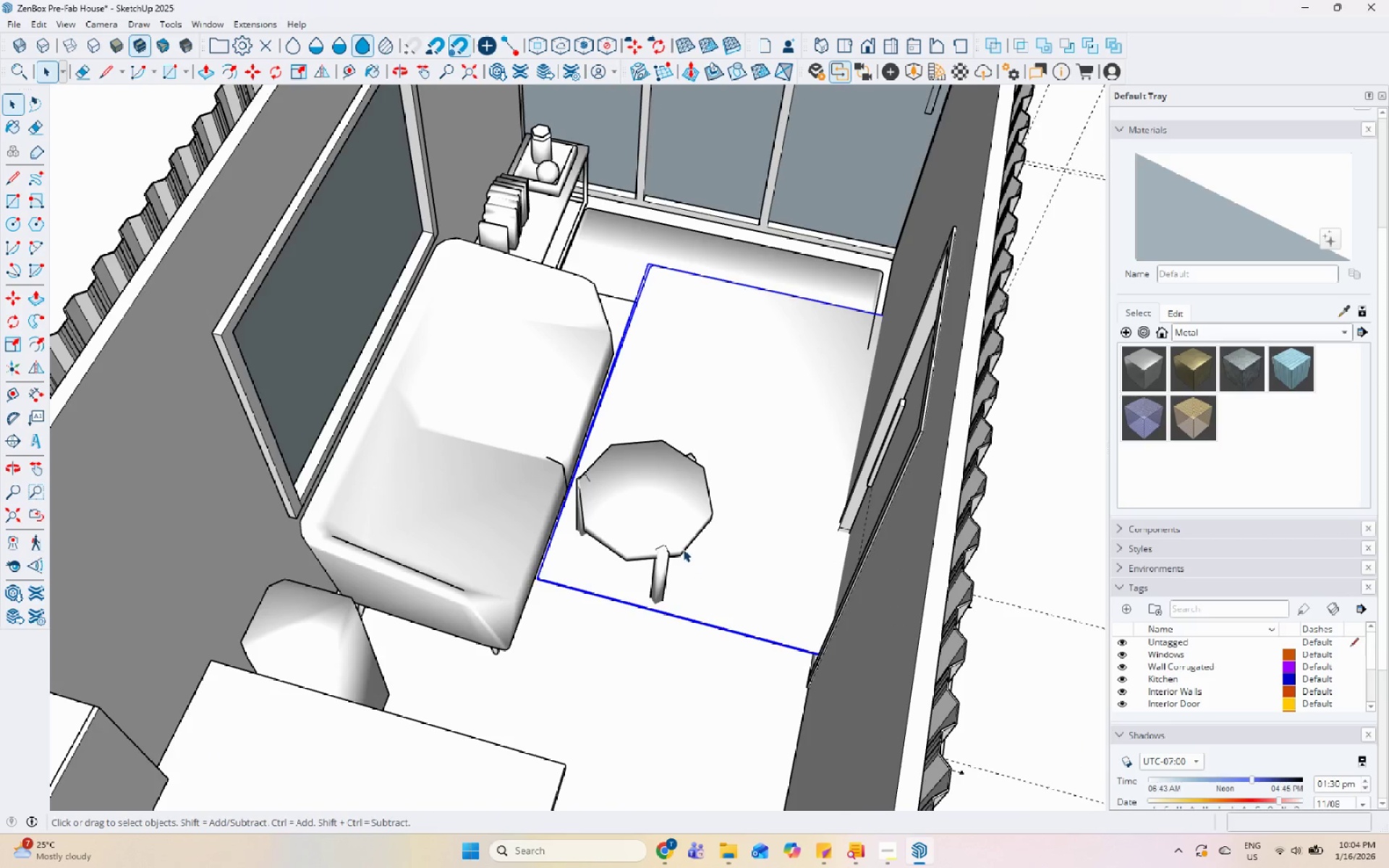 
left_click([715, 530])
 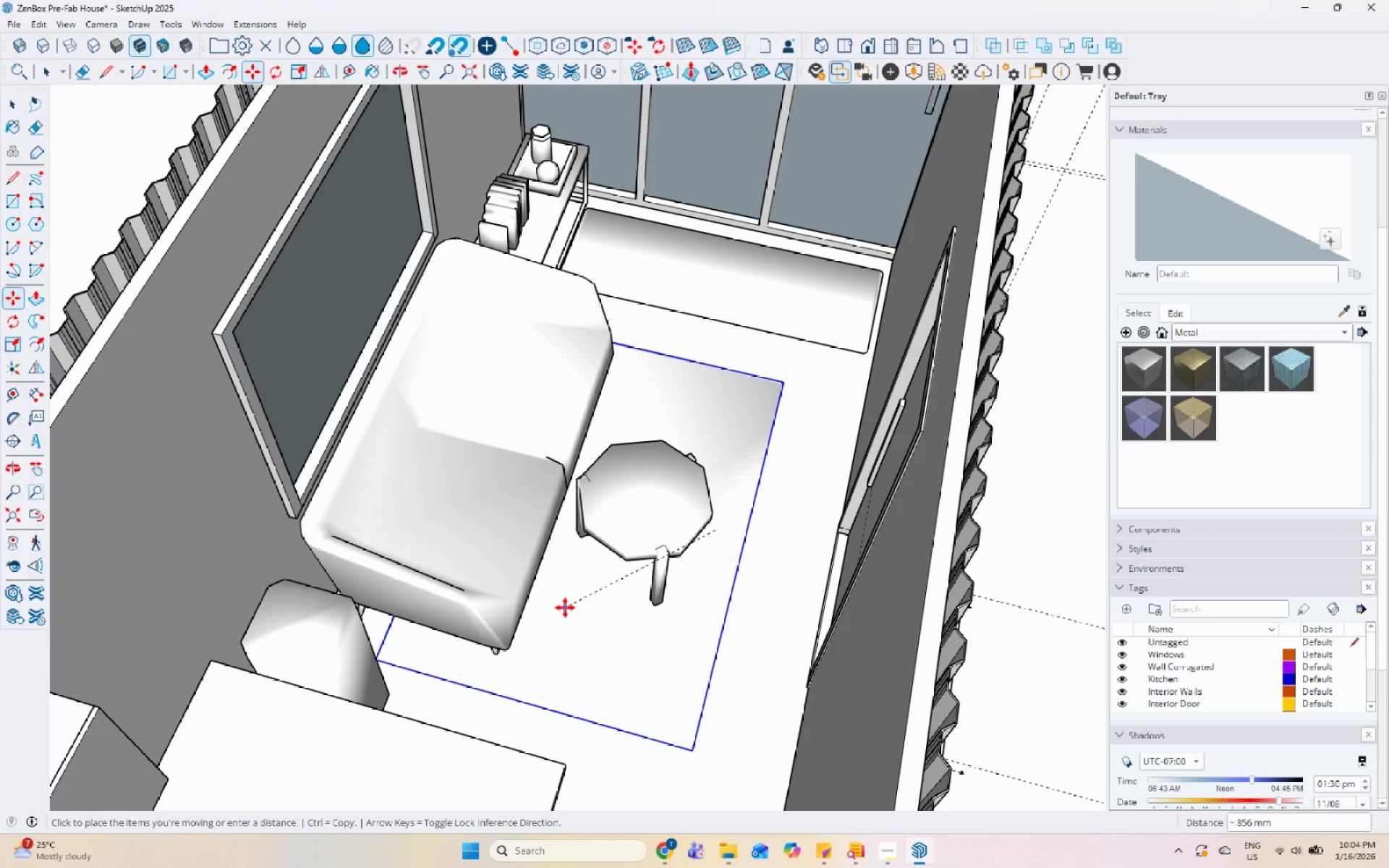 
left_click([567, 600])
 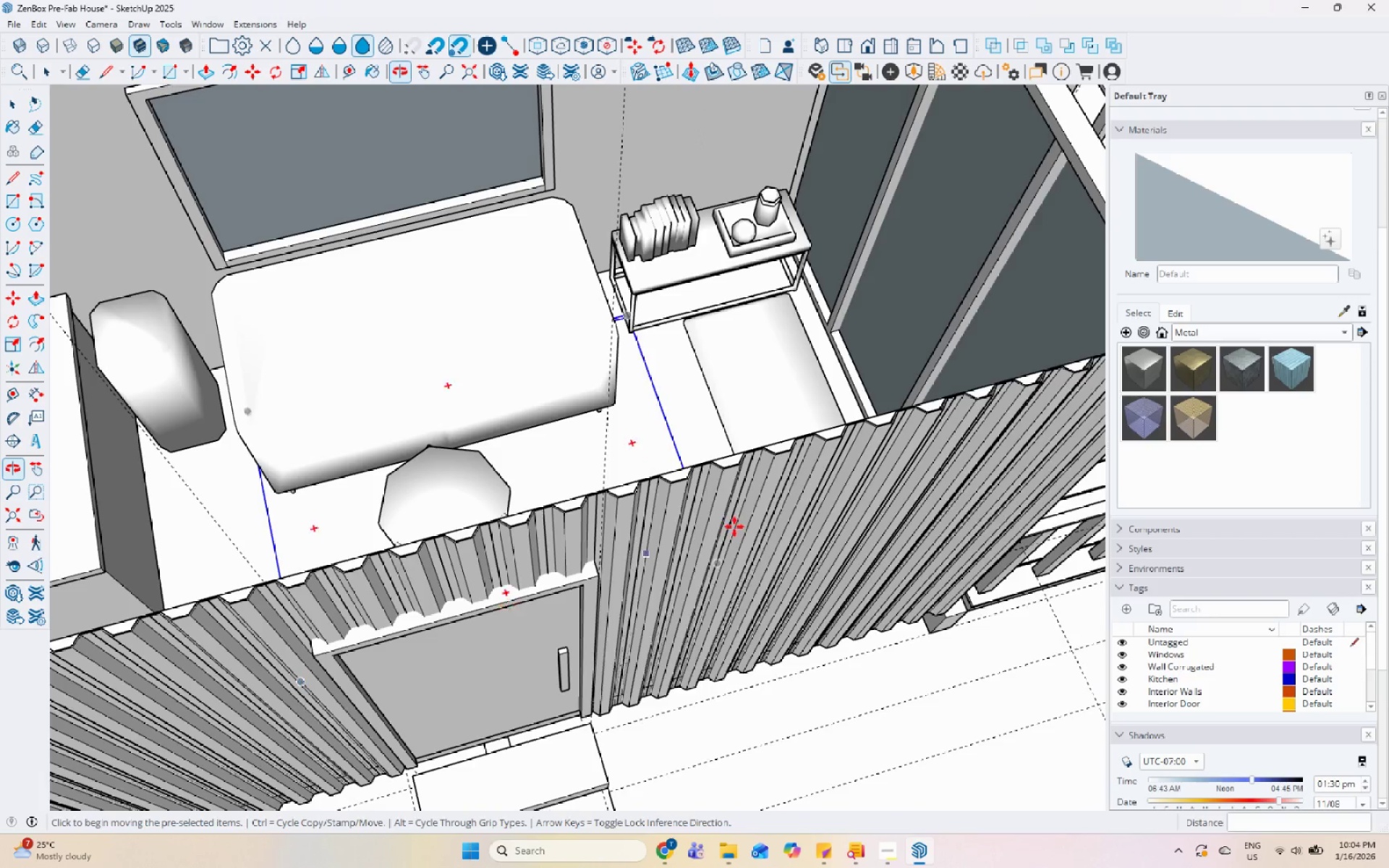 
left_click([668, 476])
 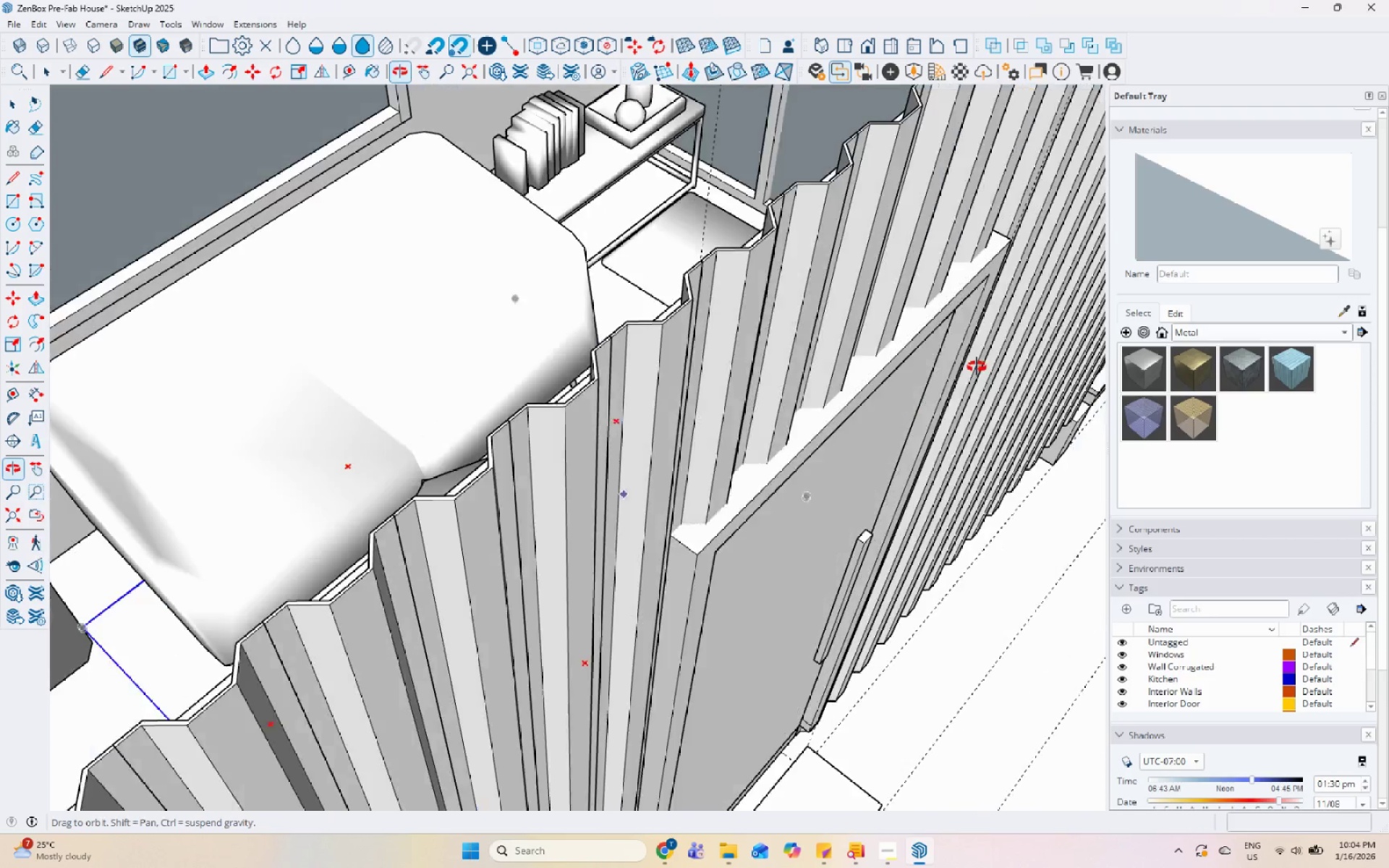 
scroll: coordinate [557, 472], scroll_direction: up, amount: 3.0
 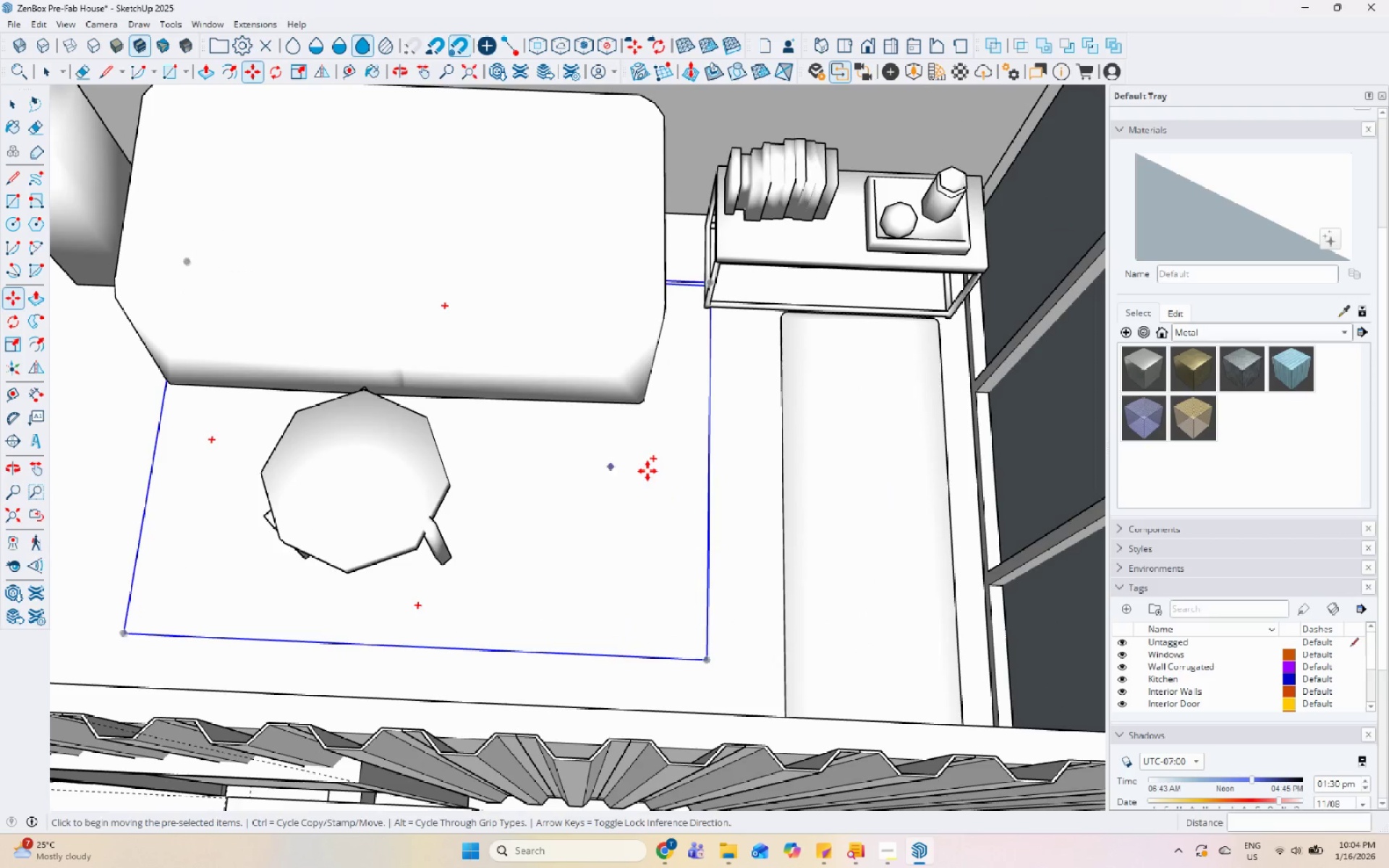 
key(Space)
 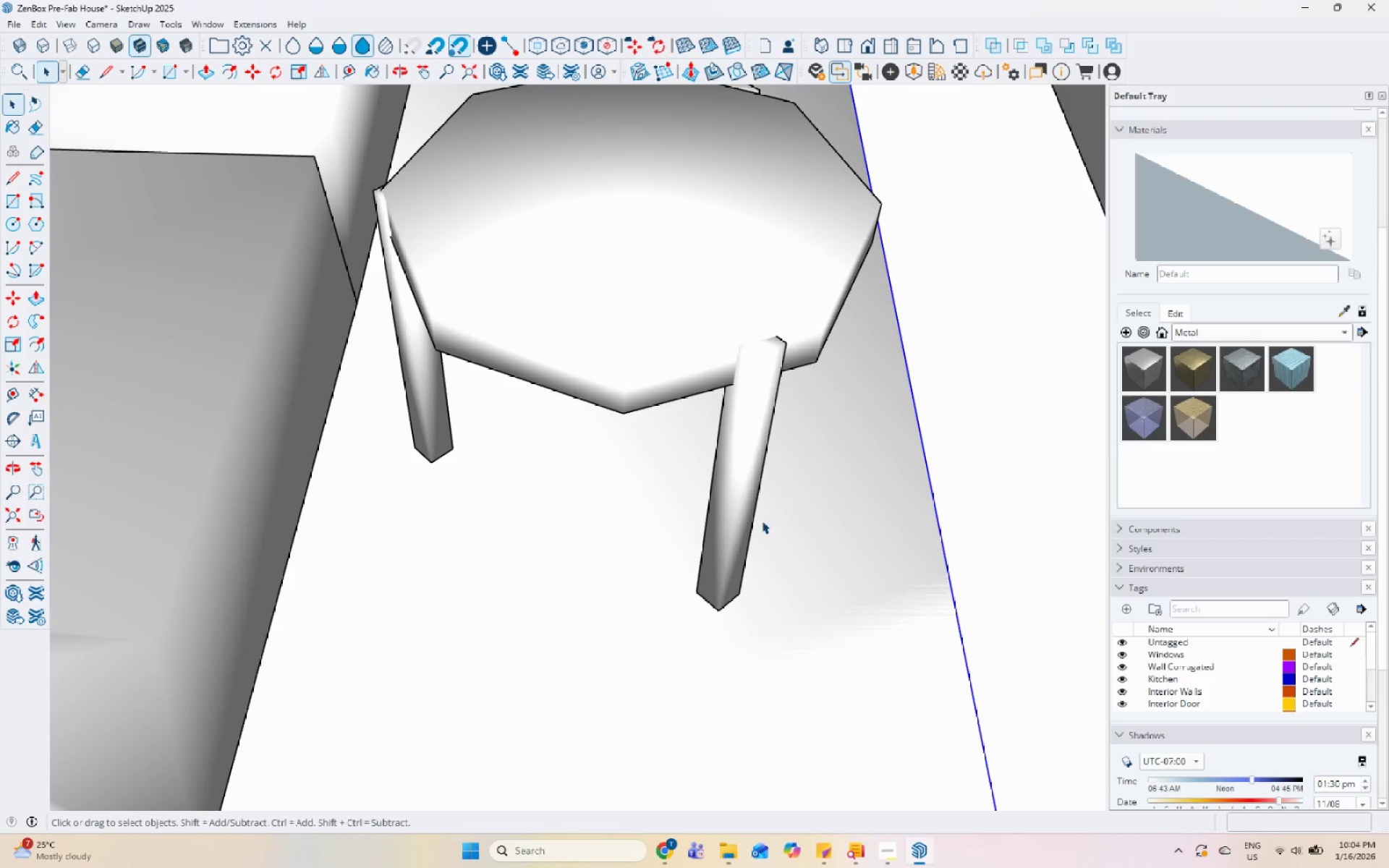 
left_click([744, 522])
 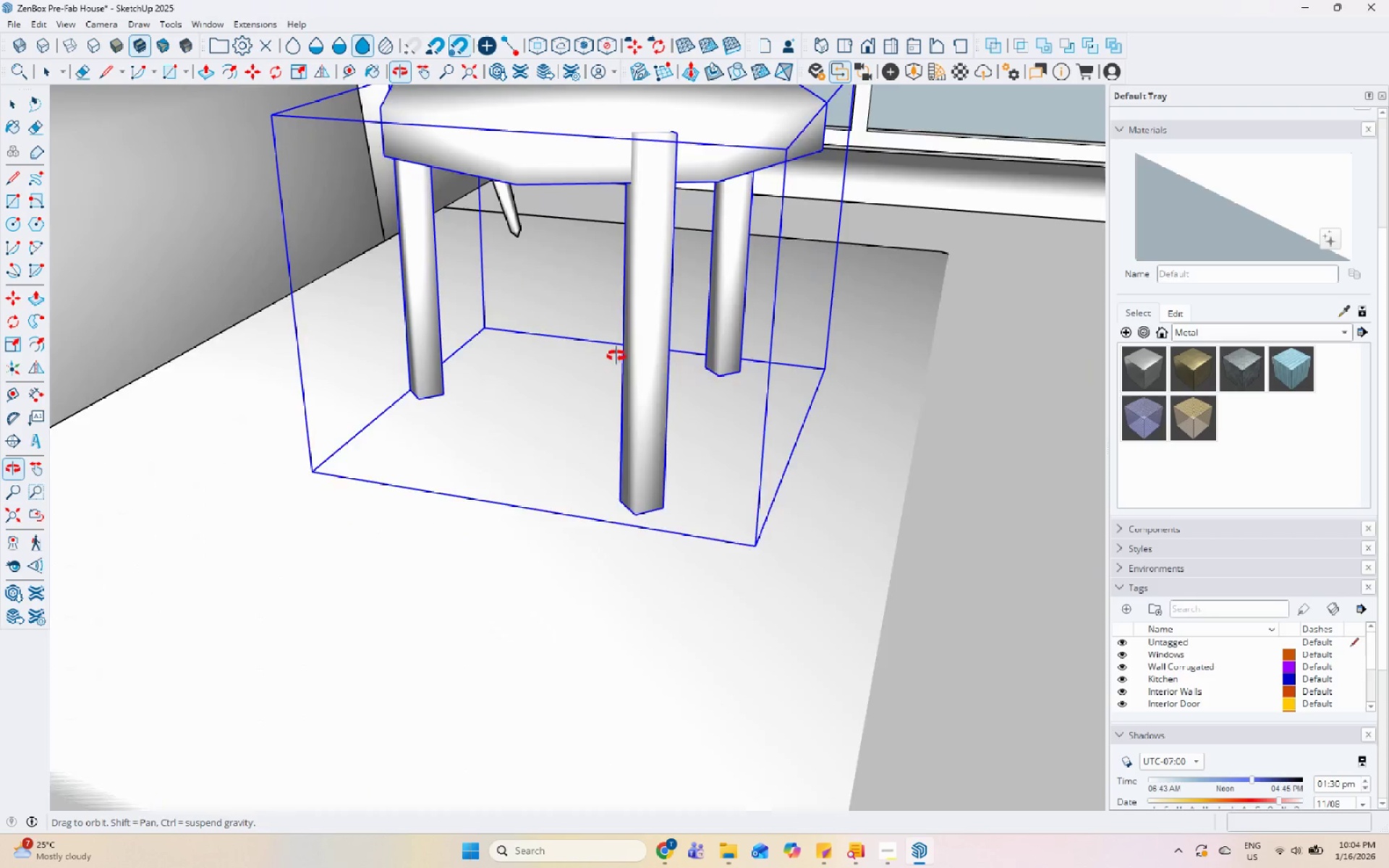 
scroll: coordinate [763, 522], scroll_direction: up, amount: 8.0
 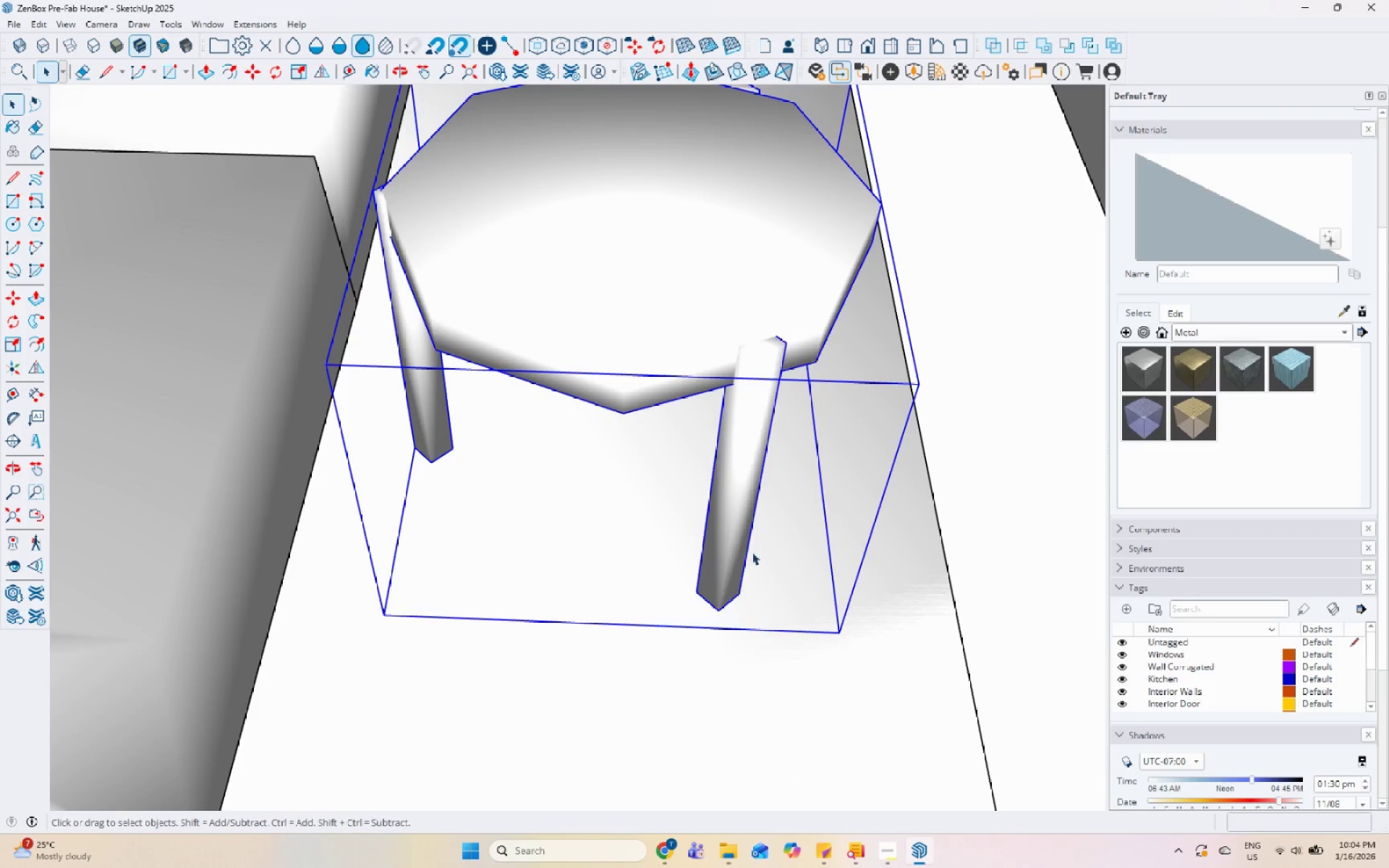 
scroll: coordinate [863, 633], scroll_direction: down, amount: 11.0
 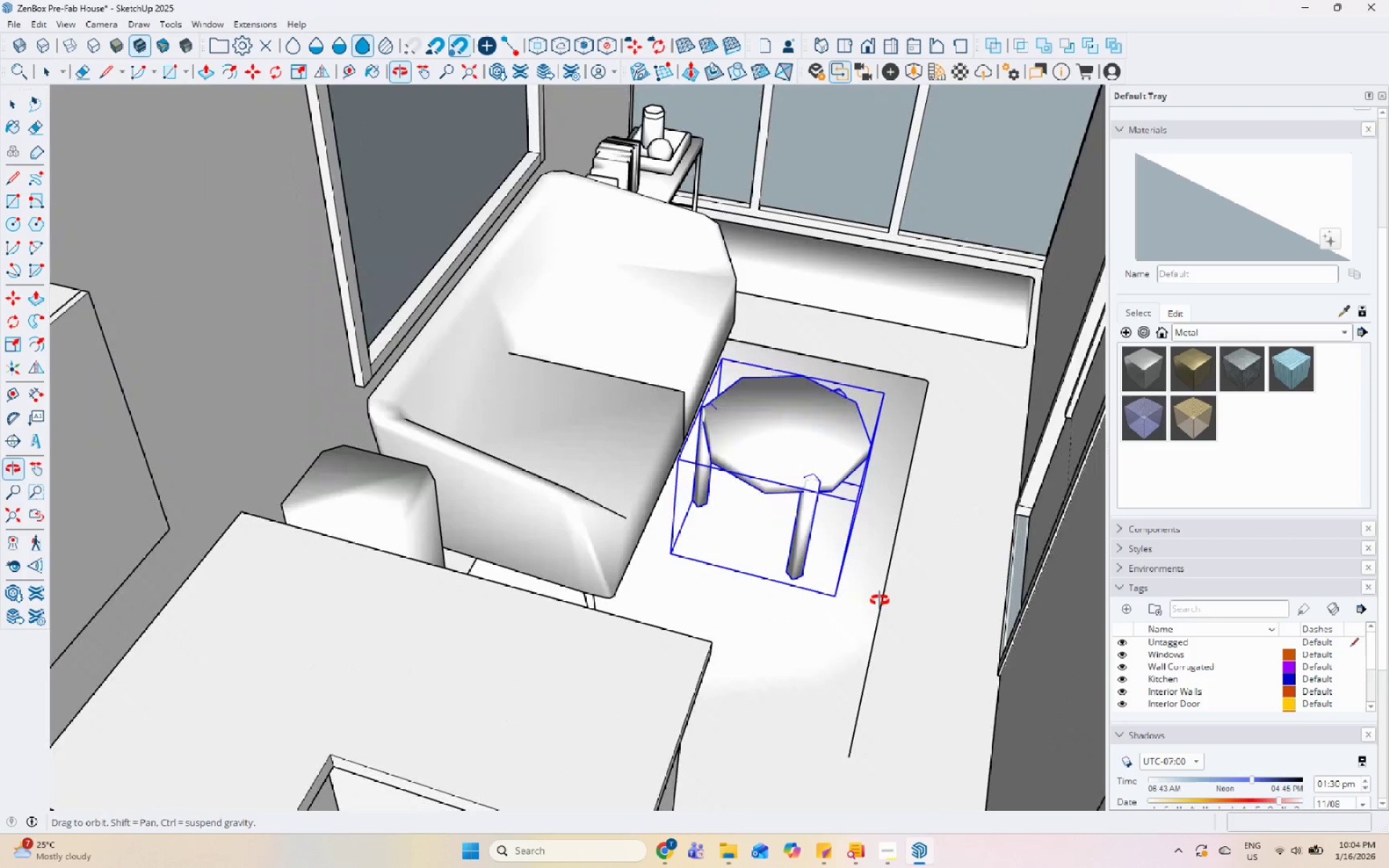 
left_click([867, 644])
 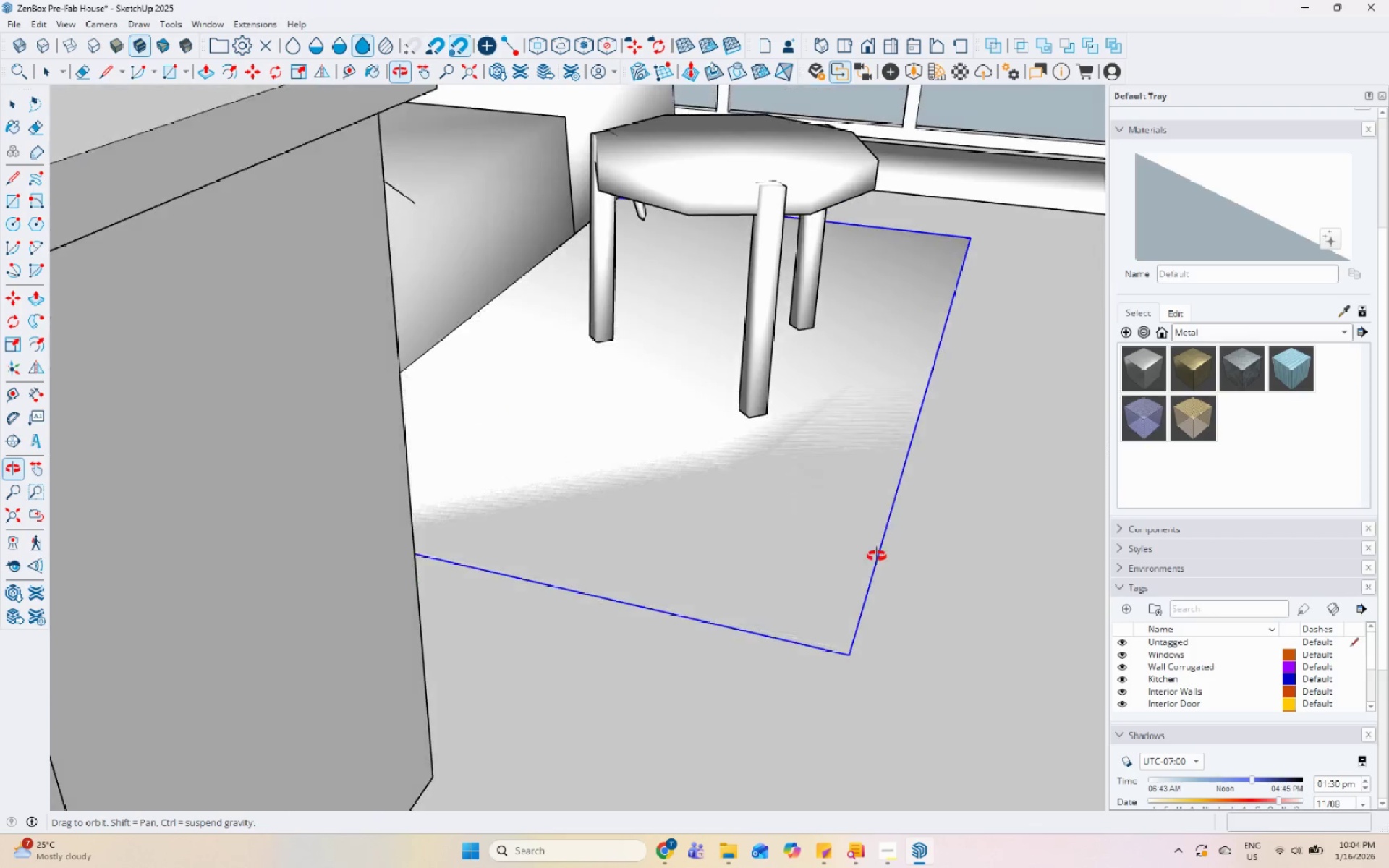 
scroll: coordinate [838, 754], scroll_direction: up, amount: 11.0
 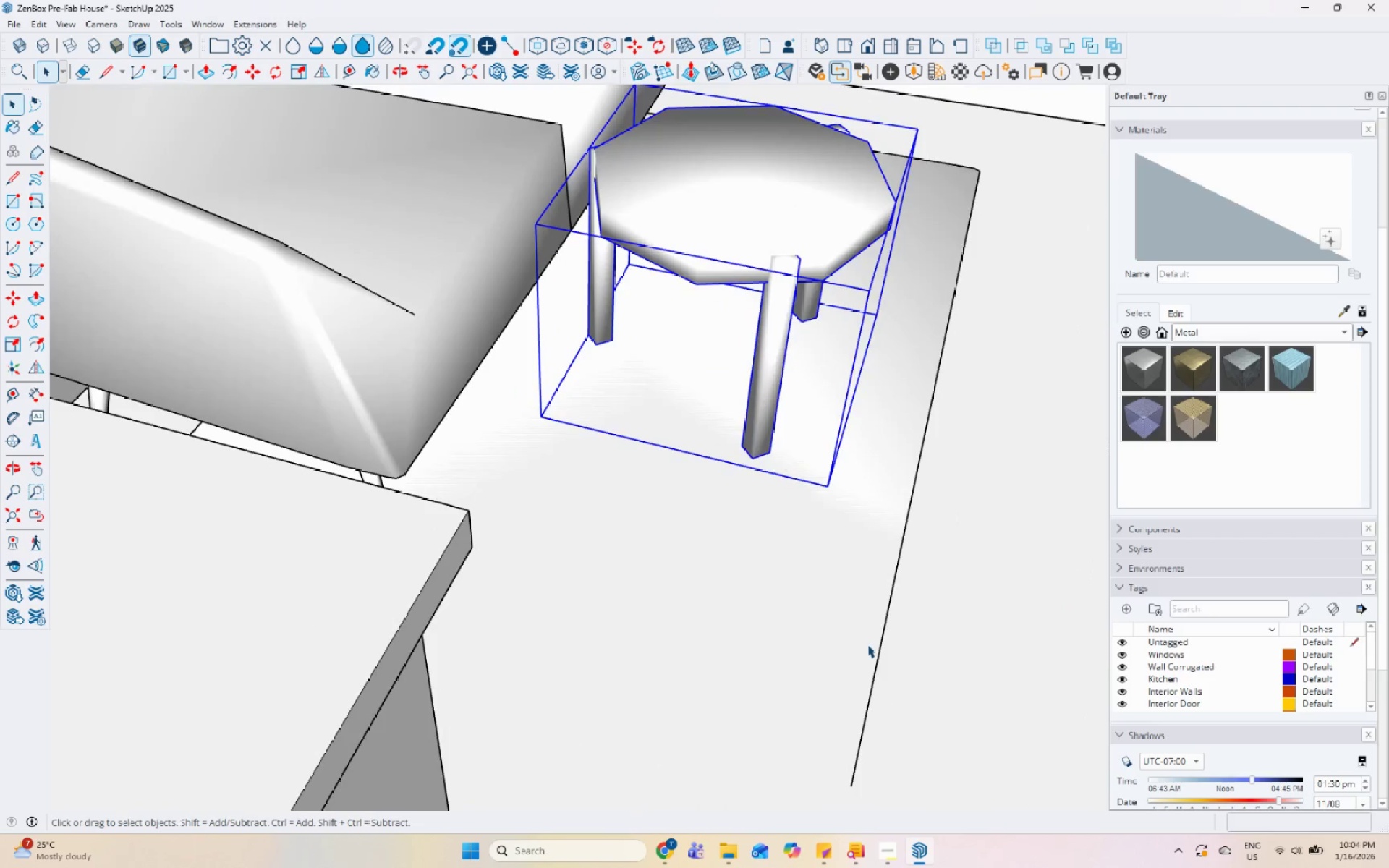 
key(M)
 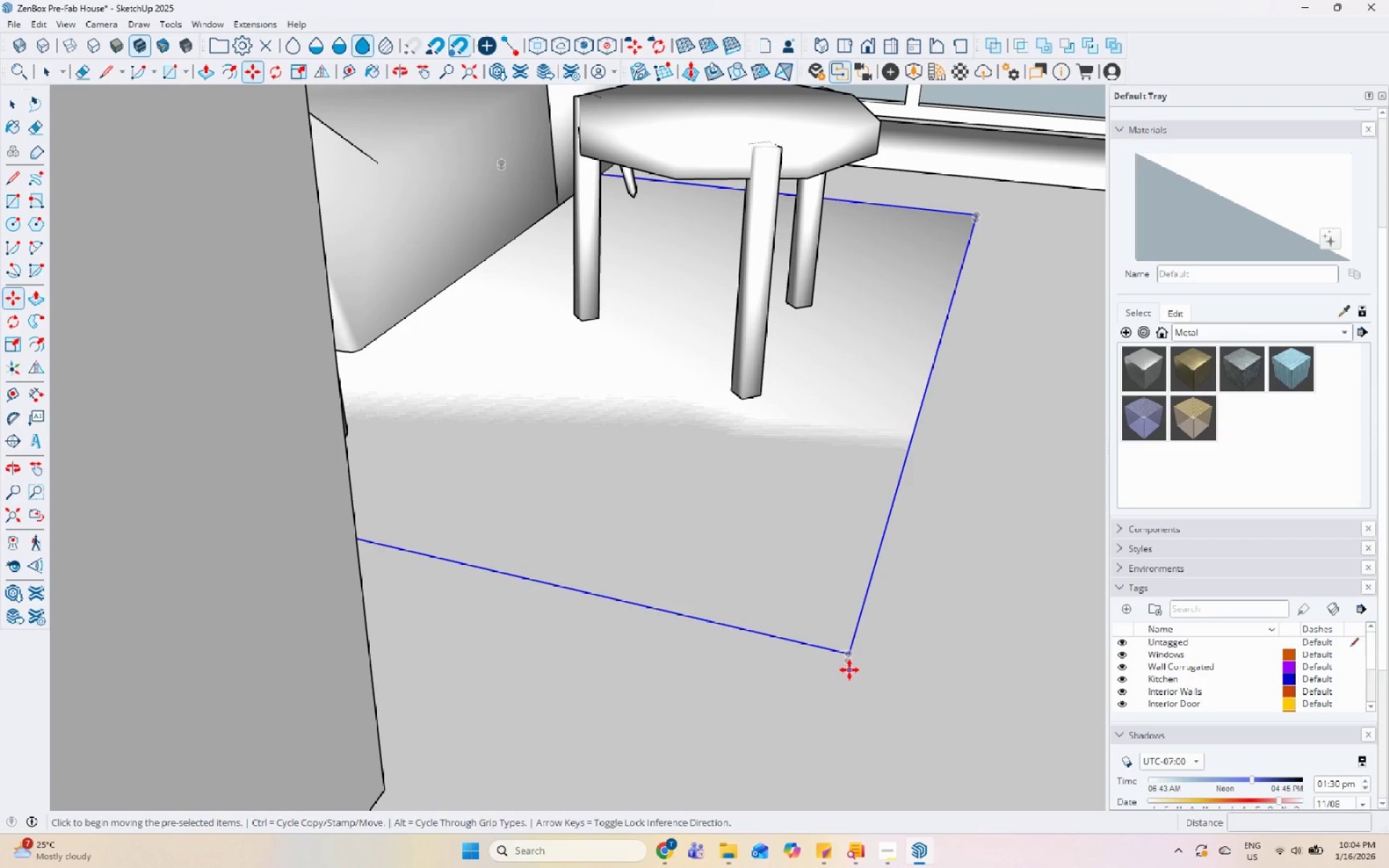 
scroll: coordinate [848, 692], scroll_direction: up, amount: 1.0
 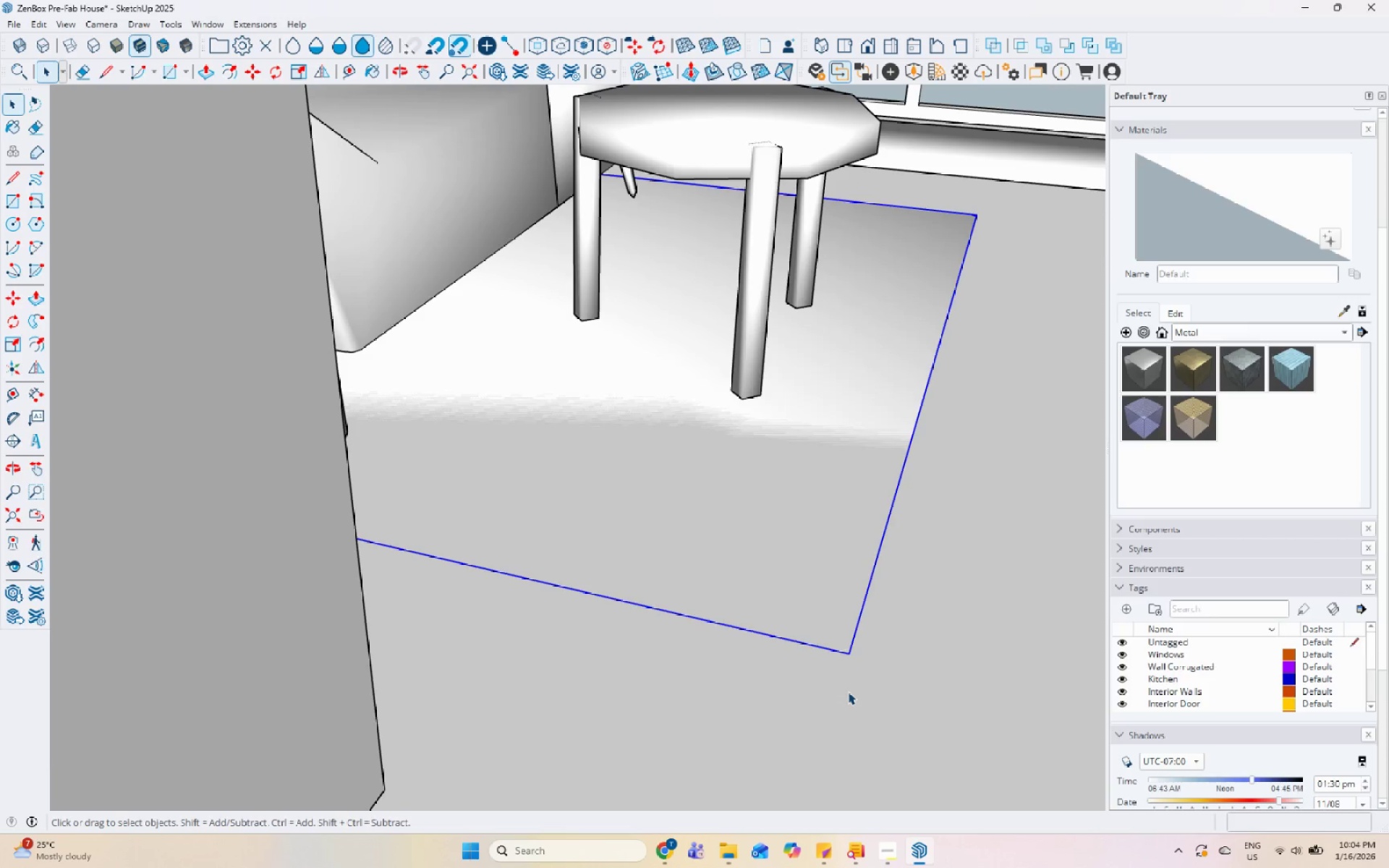 
left_click([849, 665])
 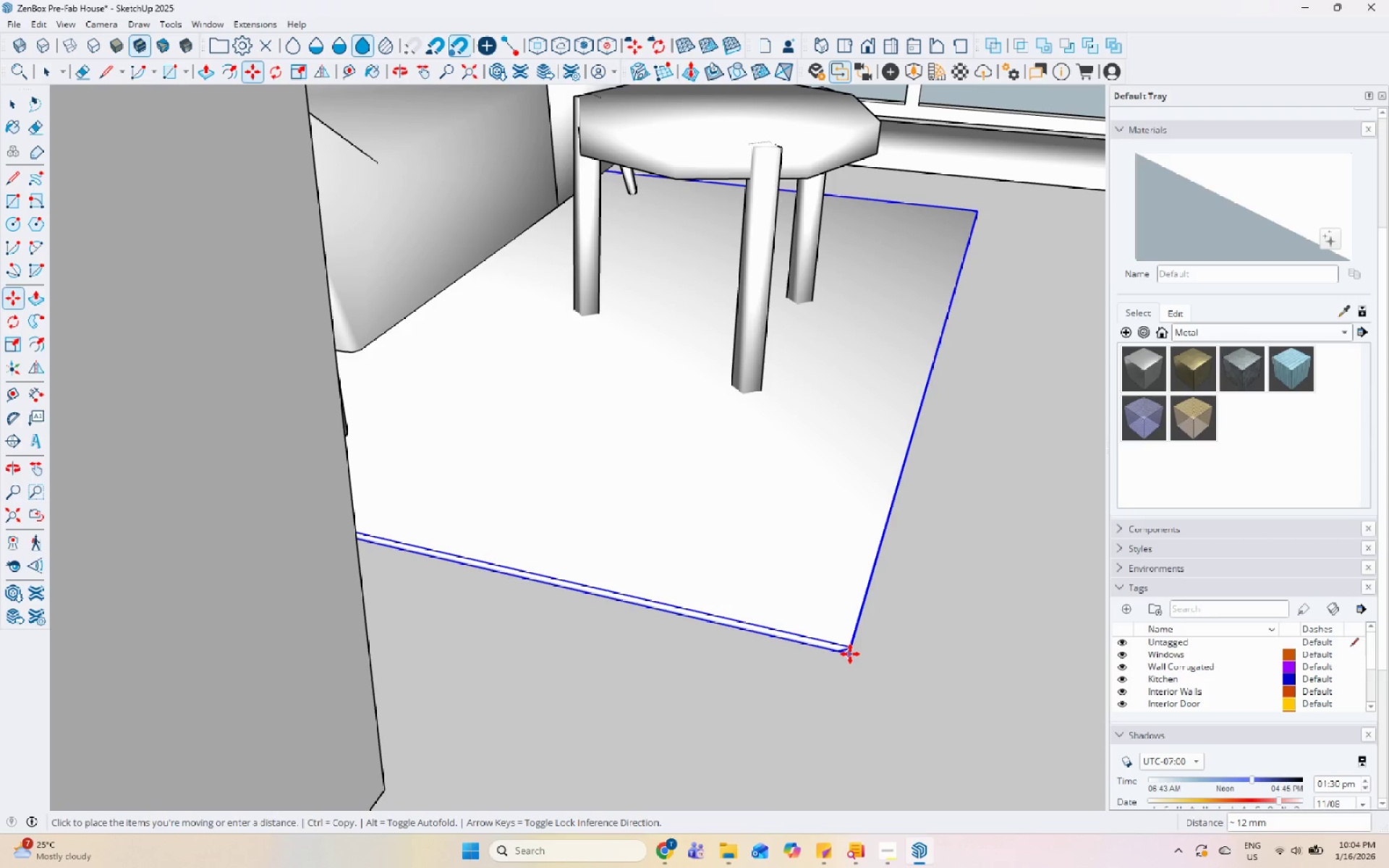 
left_click([850, 652])
 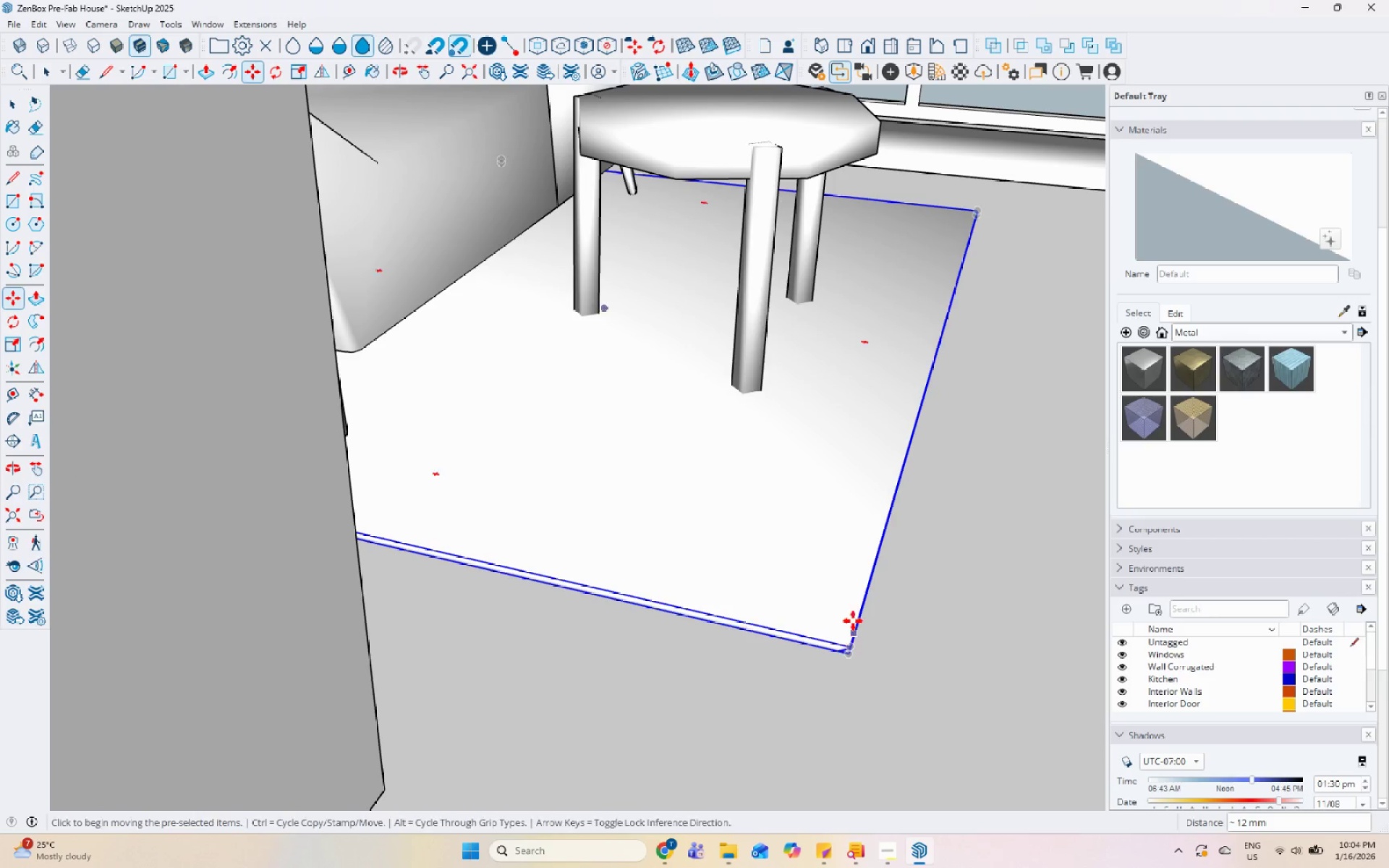 
middle_click([853, 608])
 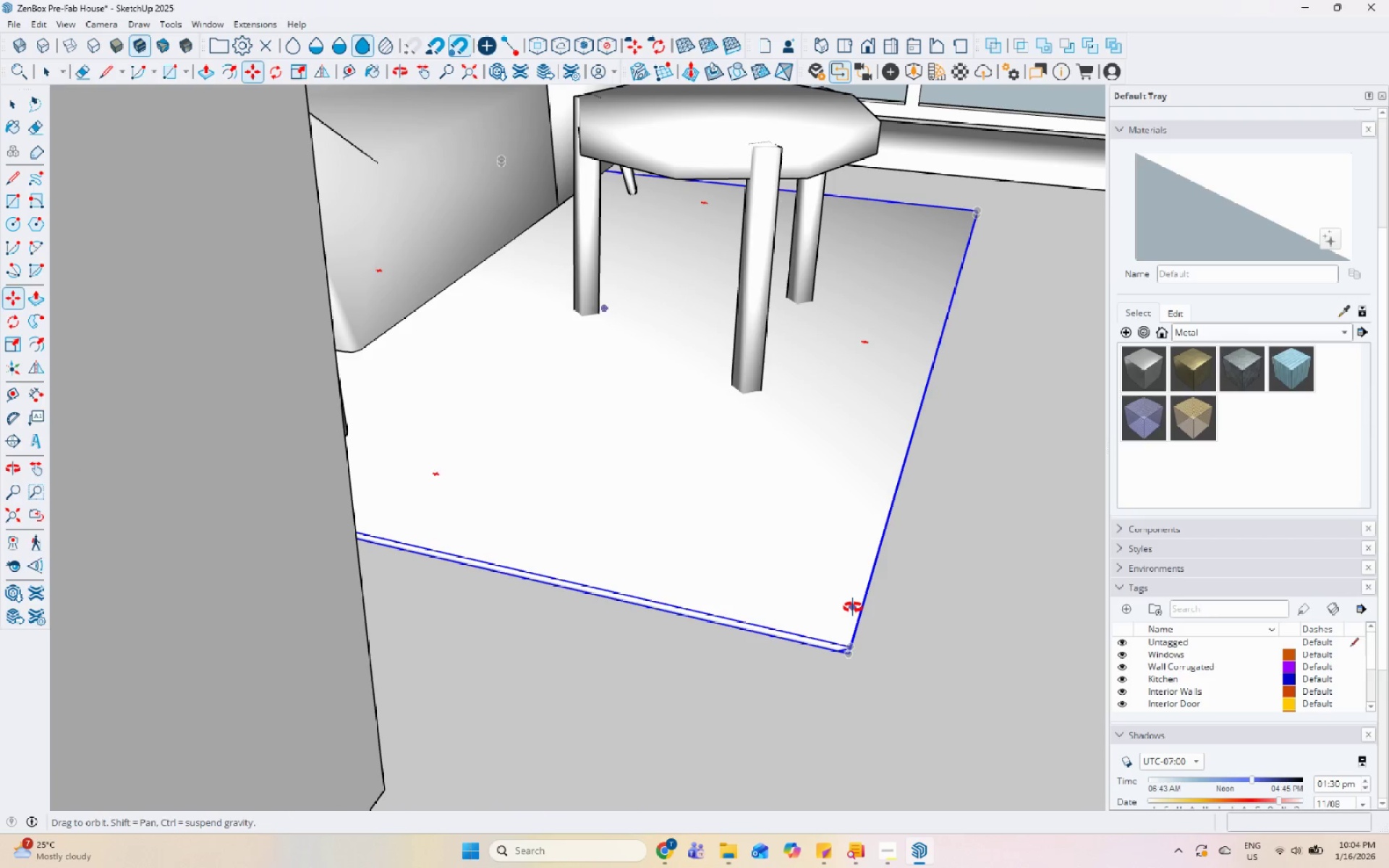 
key(Space)
 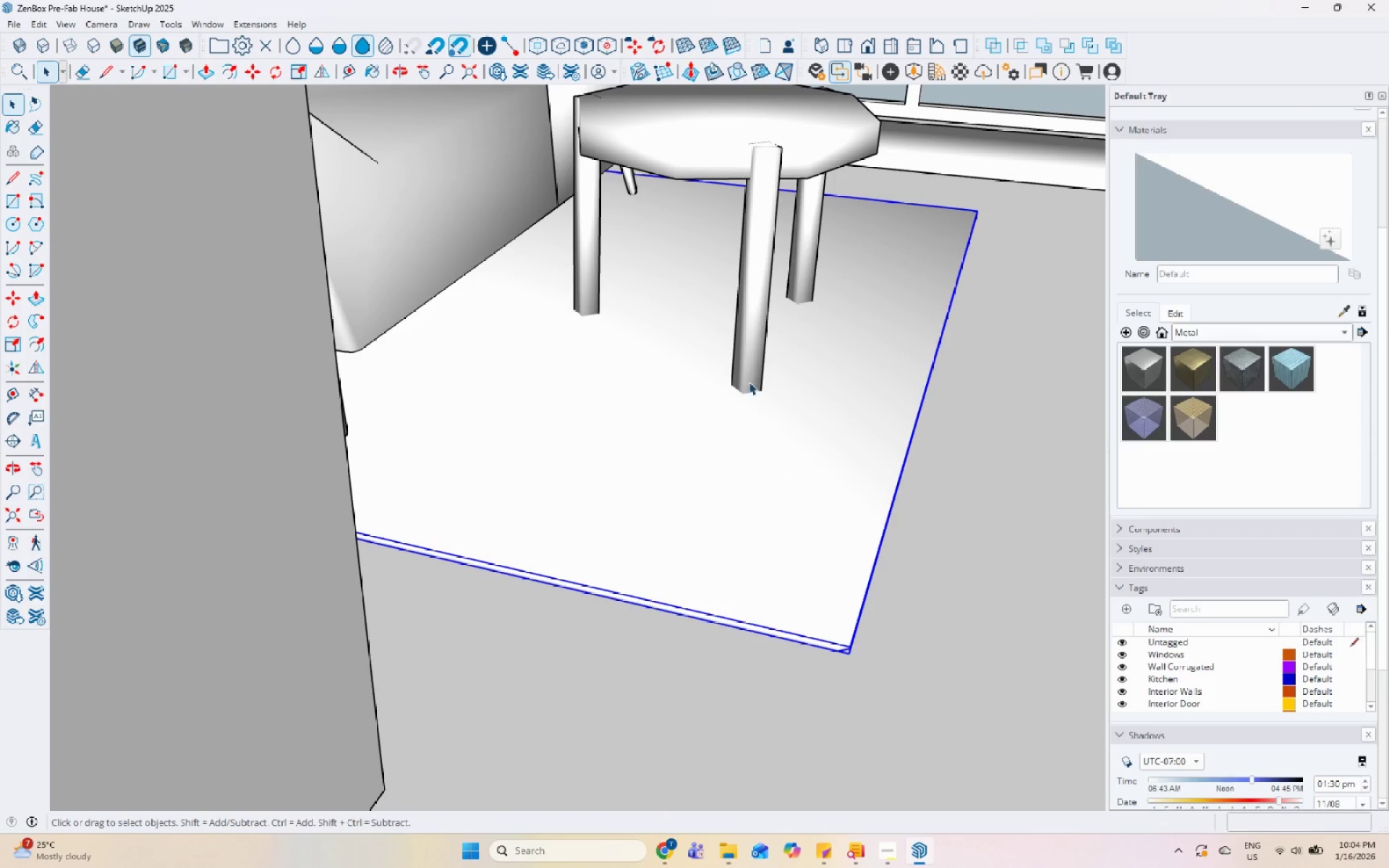 
left_click([749, 372])
 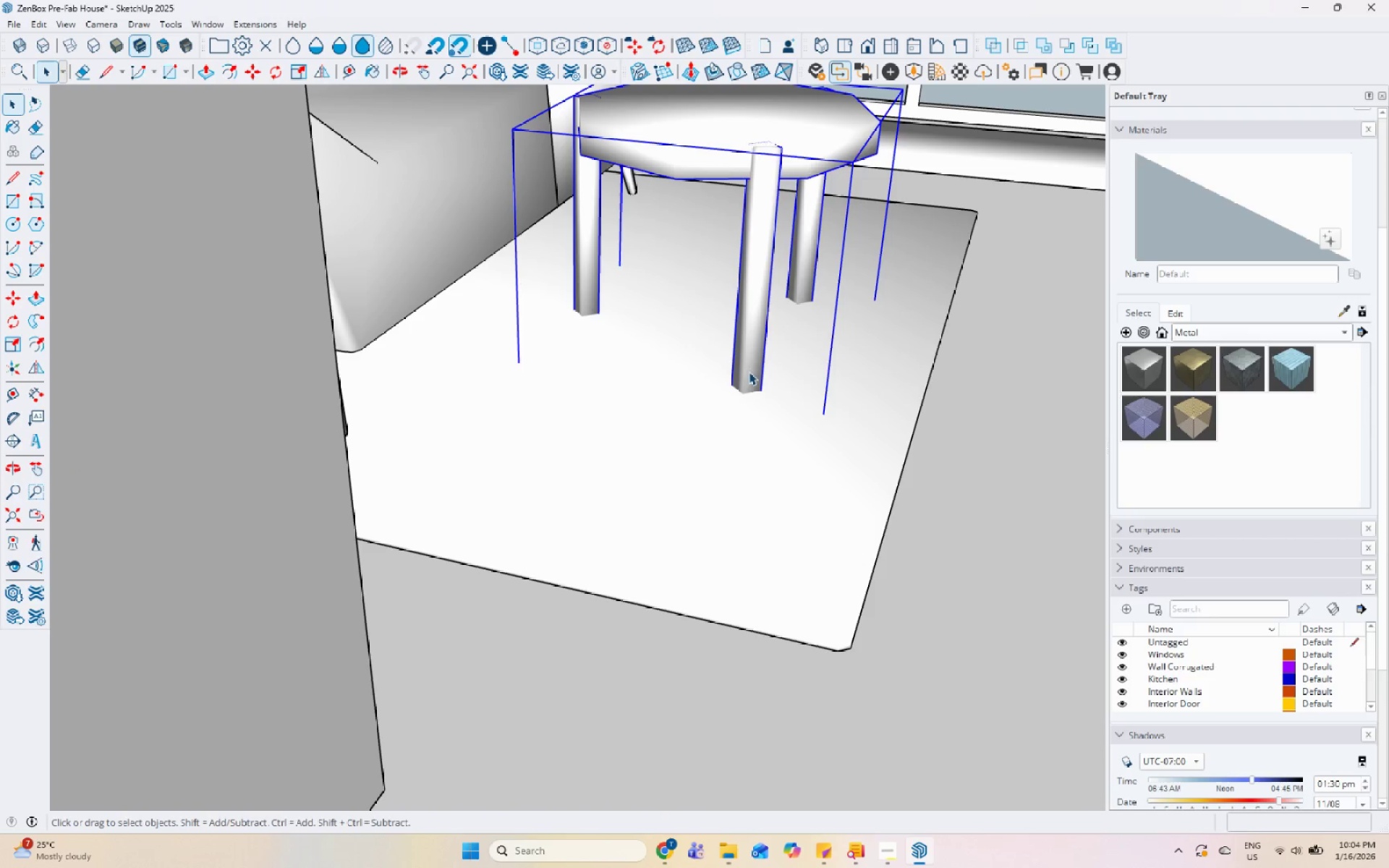 
key(M)
 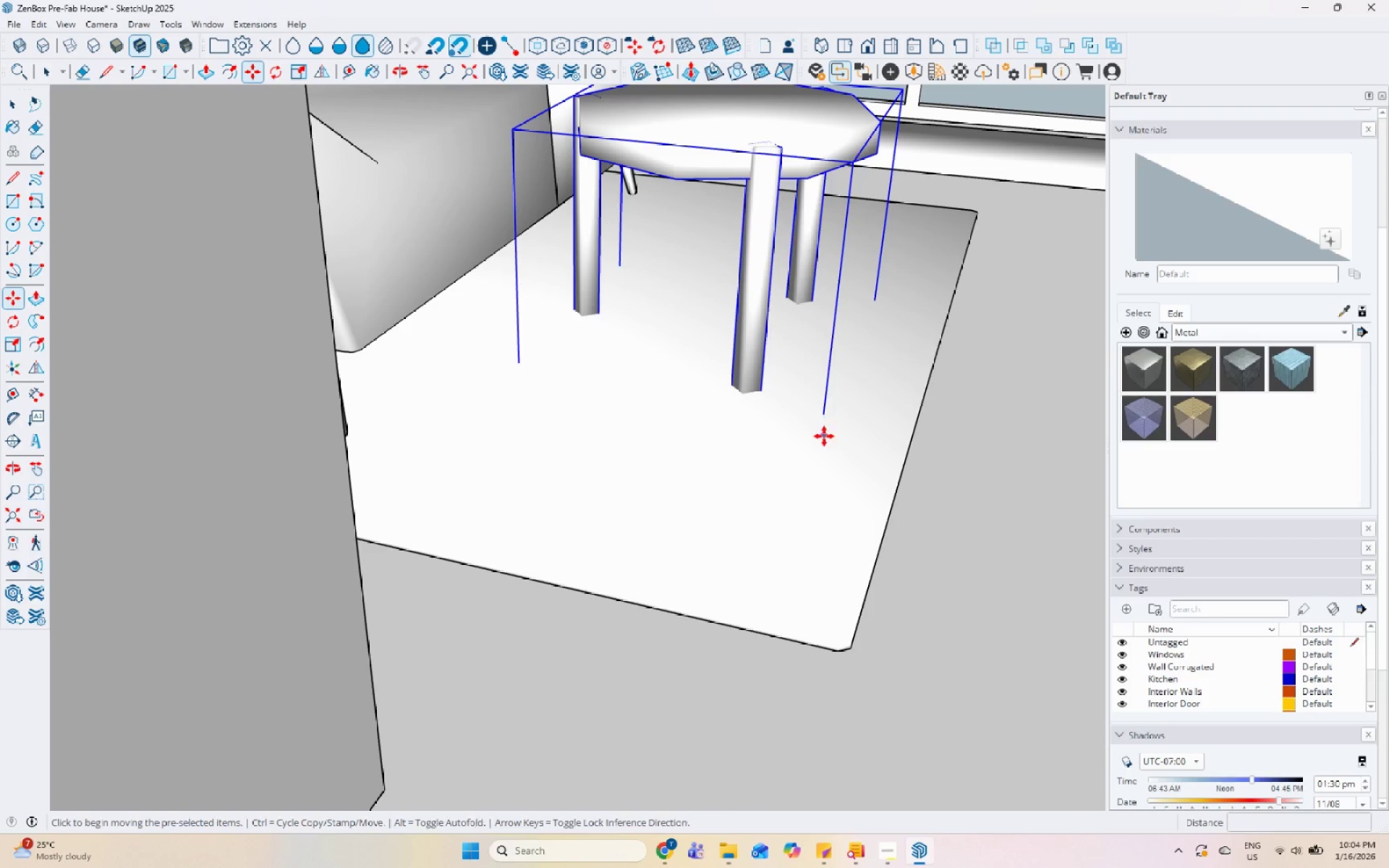 
left_click([827, 425])
 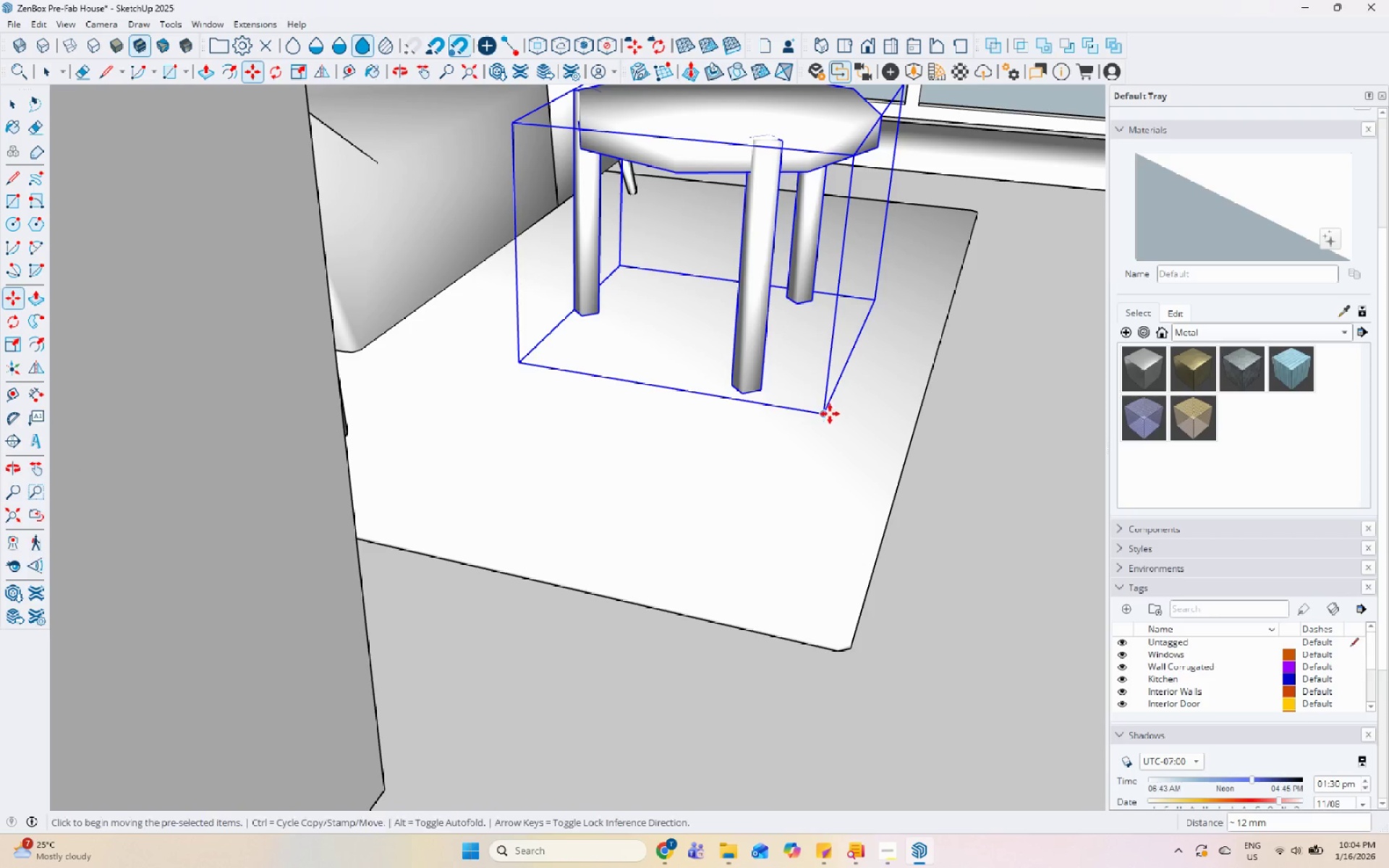 
key(Space)
 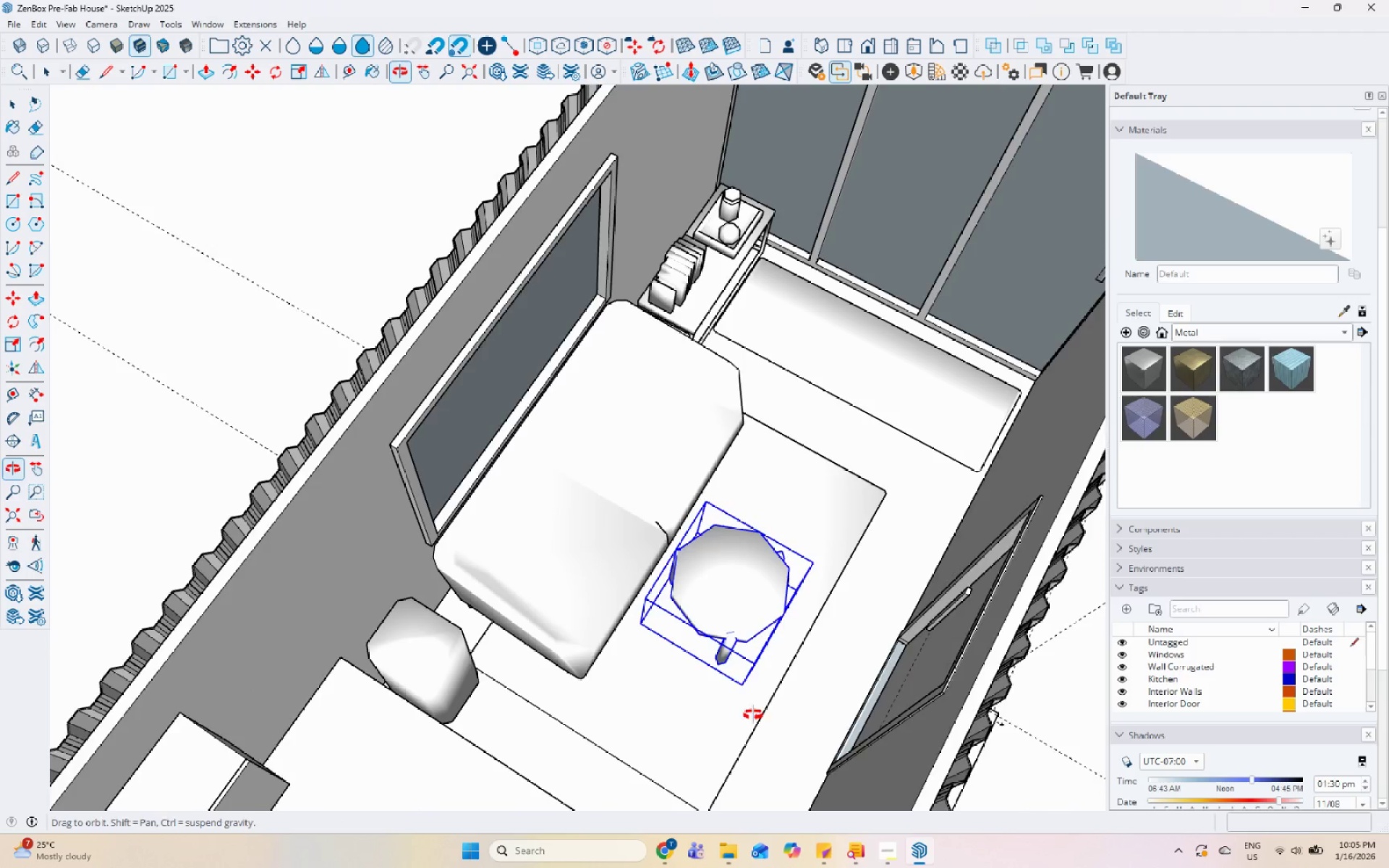 
scroll: coordinate [647, 438], scroll_direction: down, amount: 15.0
 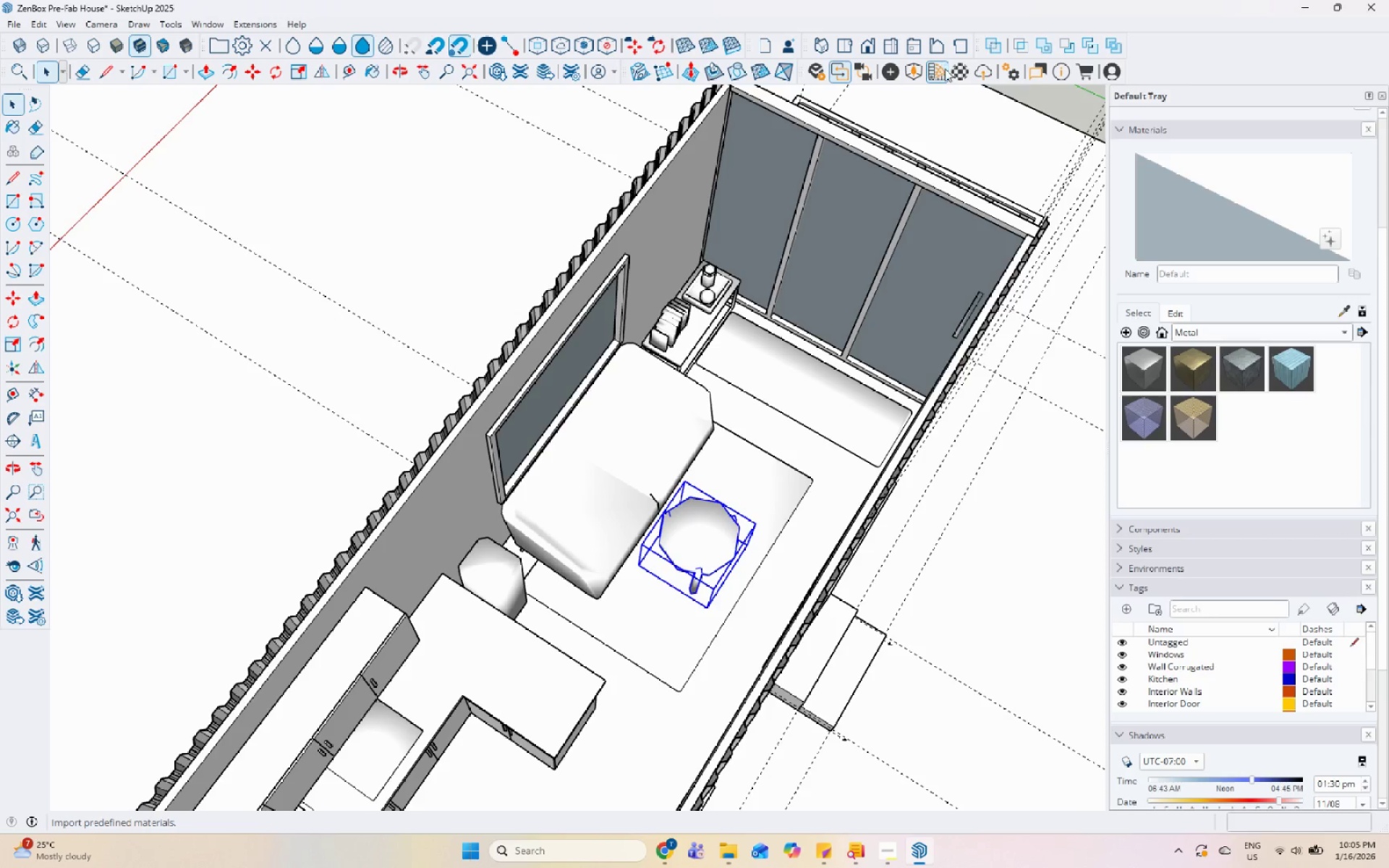 
left_click([922, 74])
 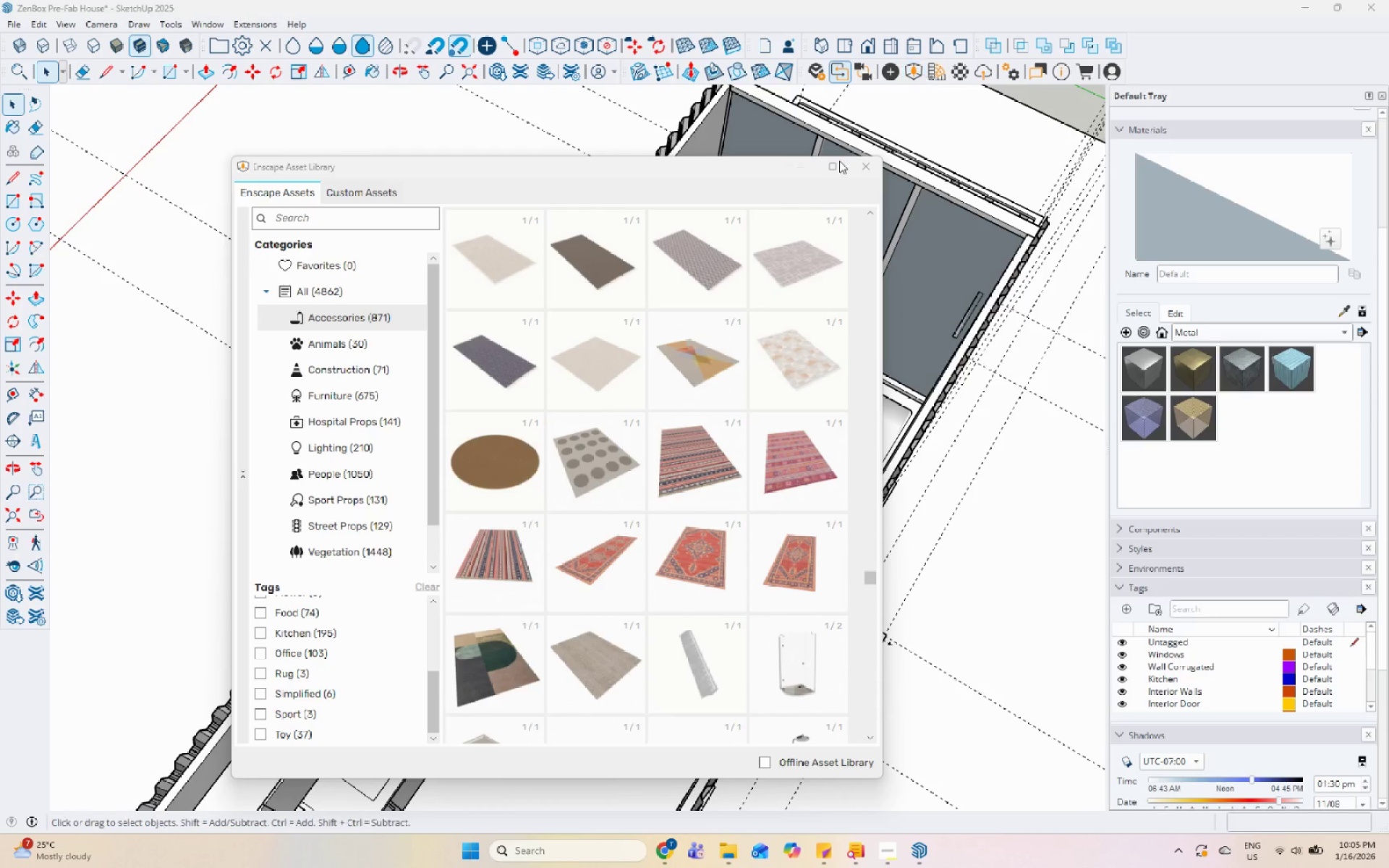 
scroll: coordinate [742, 591], scroll_direction: down, amount: 46.0
 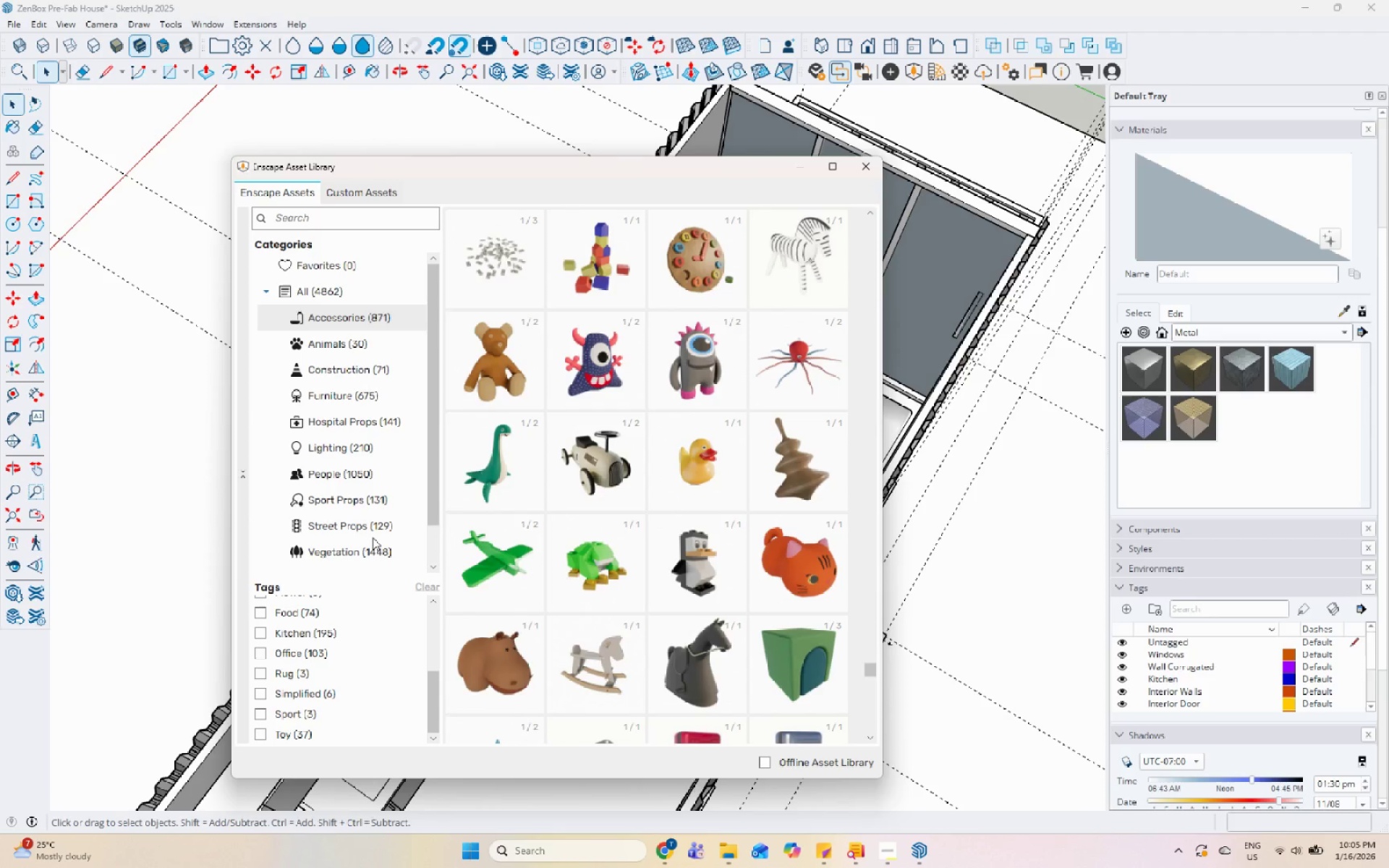 
left_click([352, 549])
 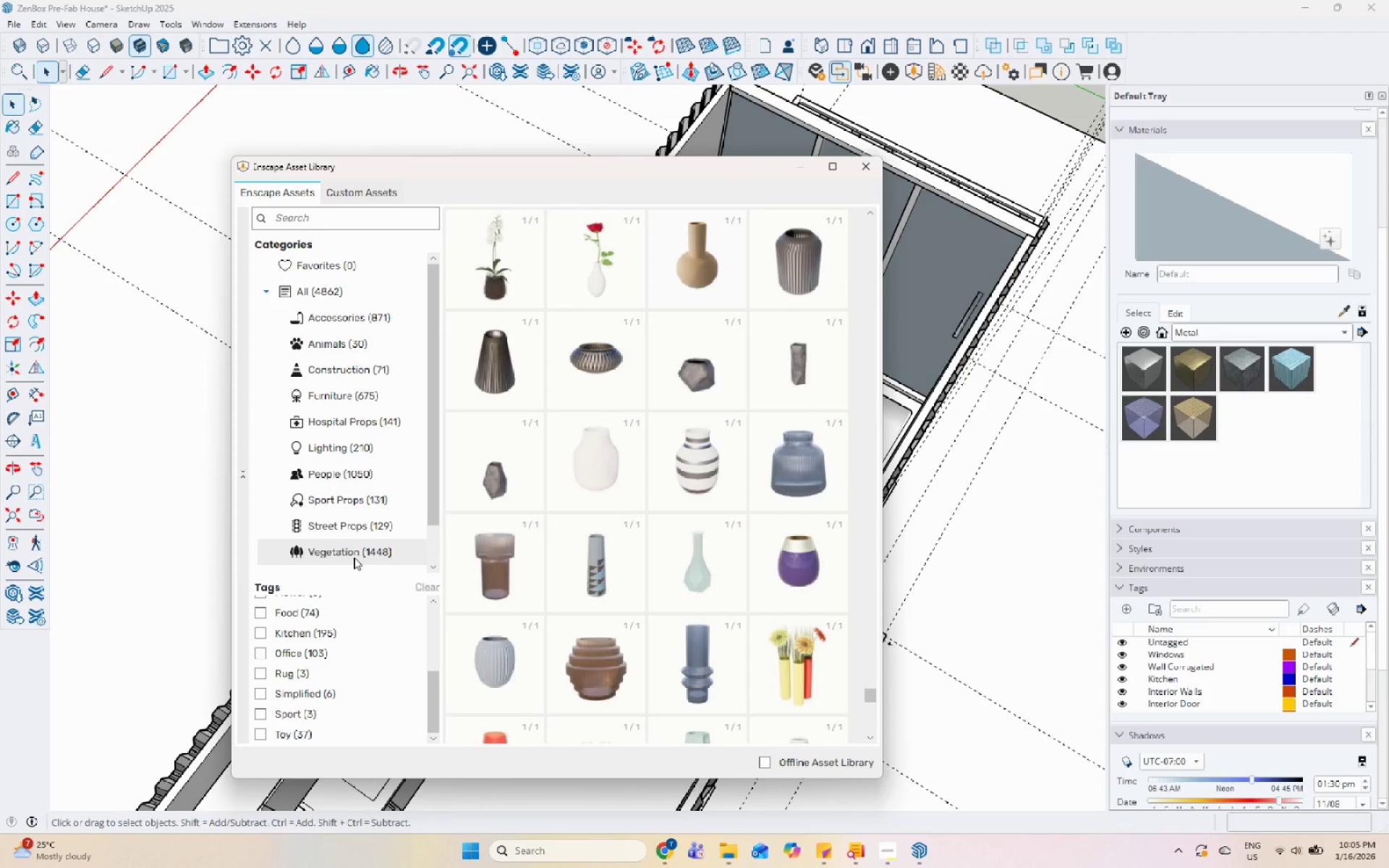 
scroll: coordinate [684, 588], scroll_direction: down, amount: 8.0
 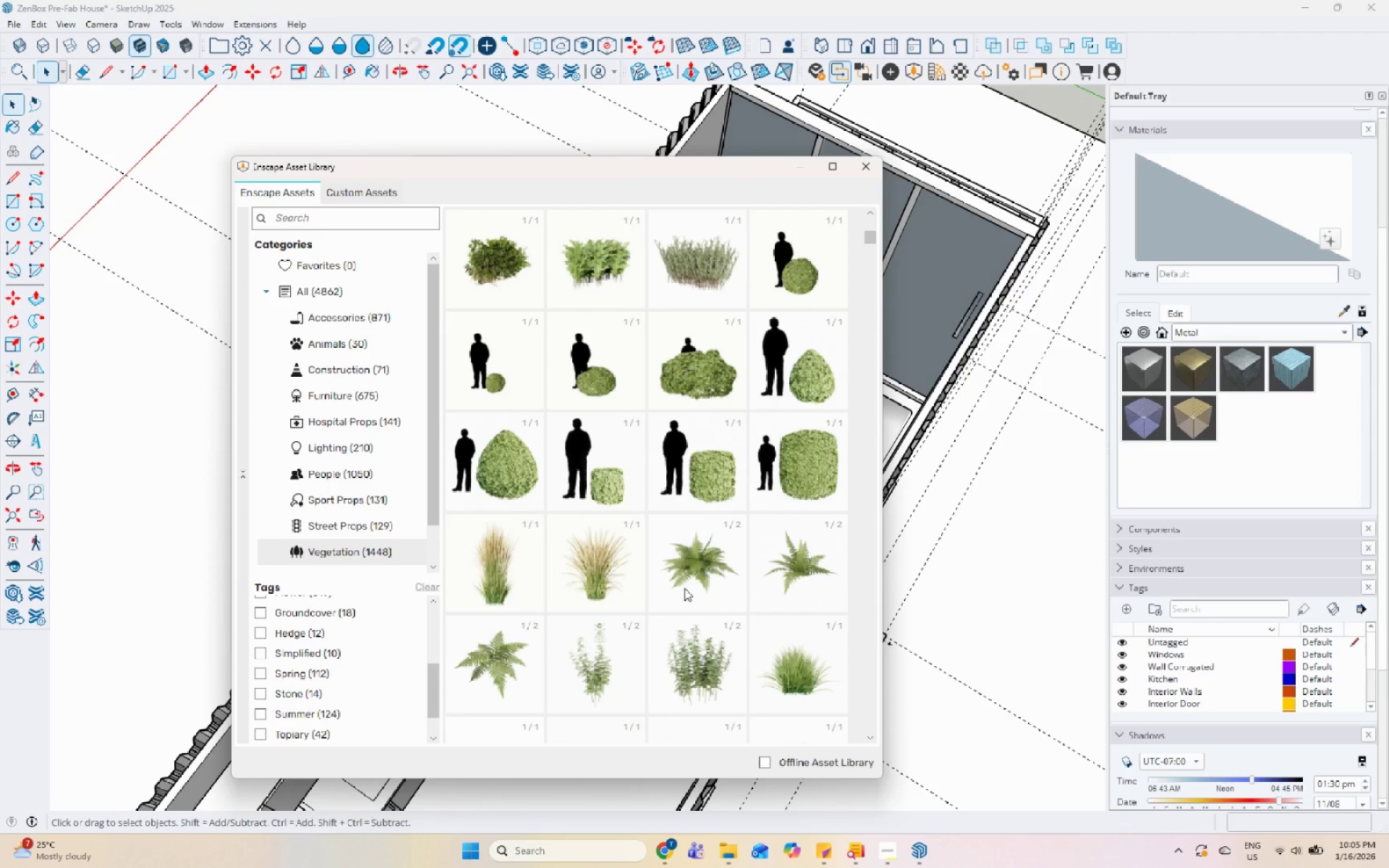 
scroll: coordinate [684, 588], scroll_direction: up, amount: 3.0
 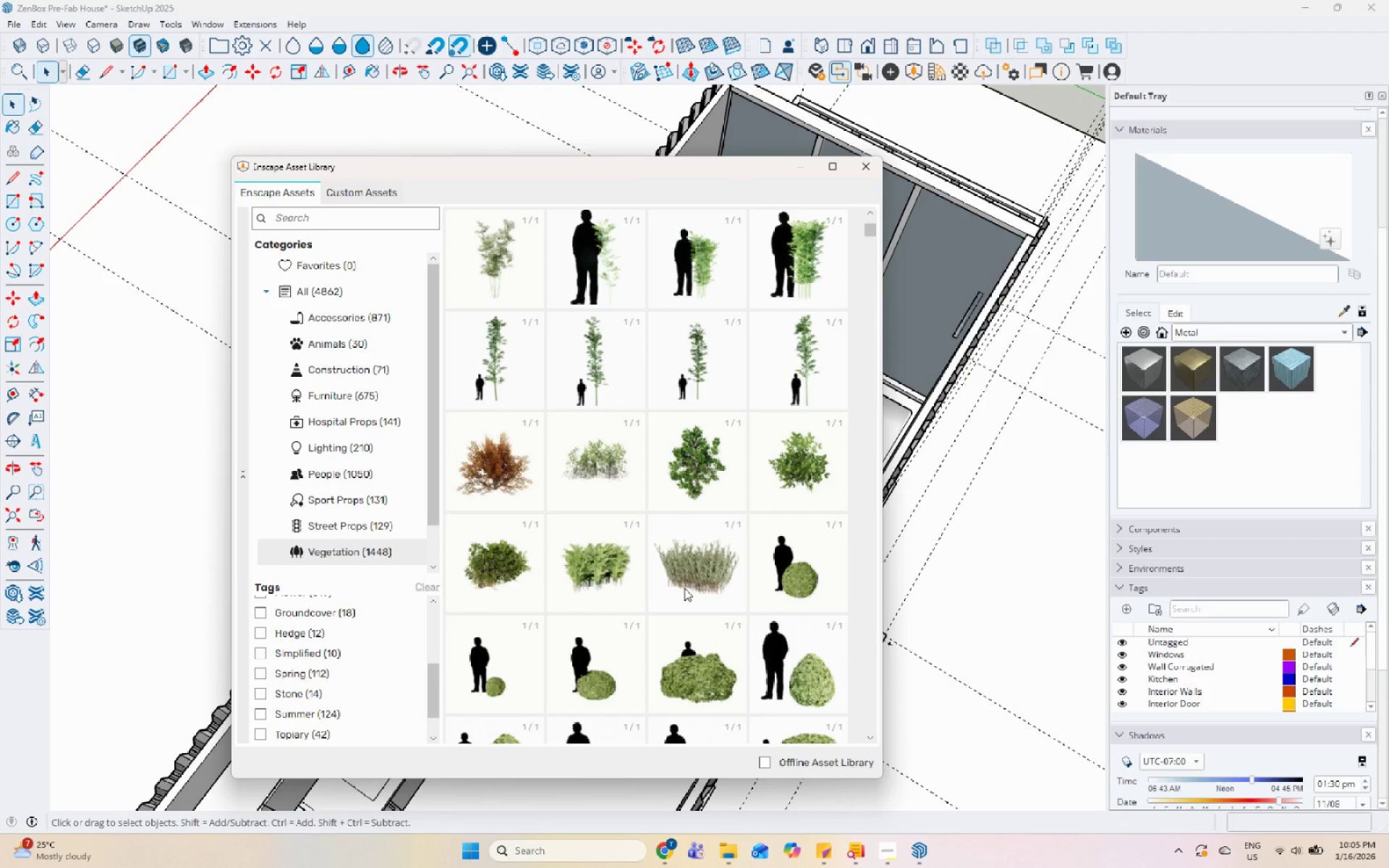 
scroll: coordinate [777, 650], scroll_direction: down, amount: 79.0
 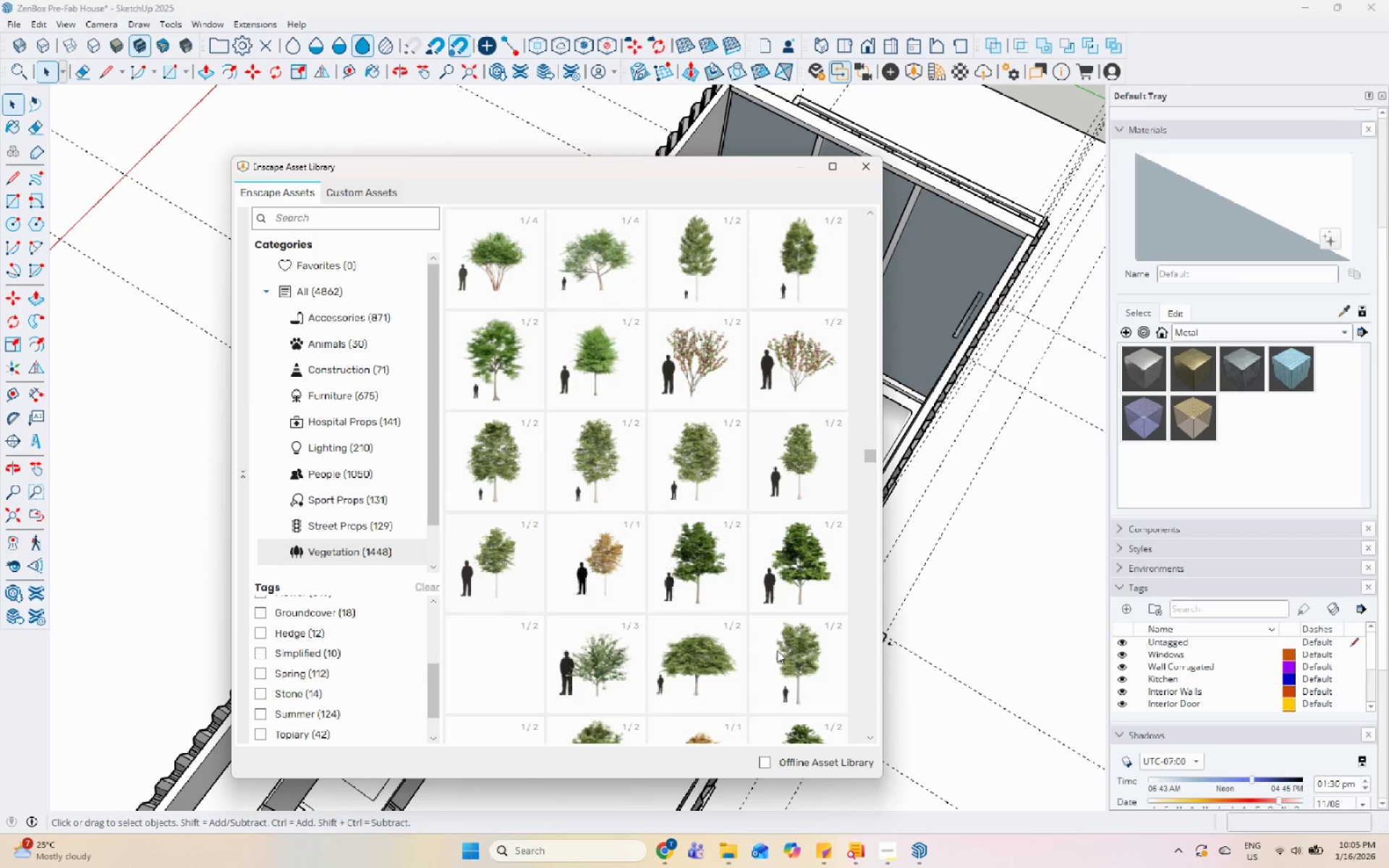 
scroll: coordinate [734, 612], scroll_direction: down, amount: 74.0
 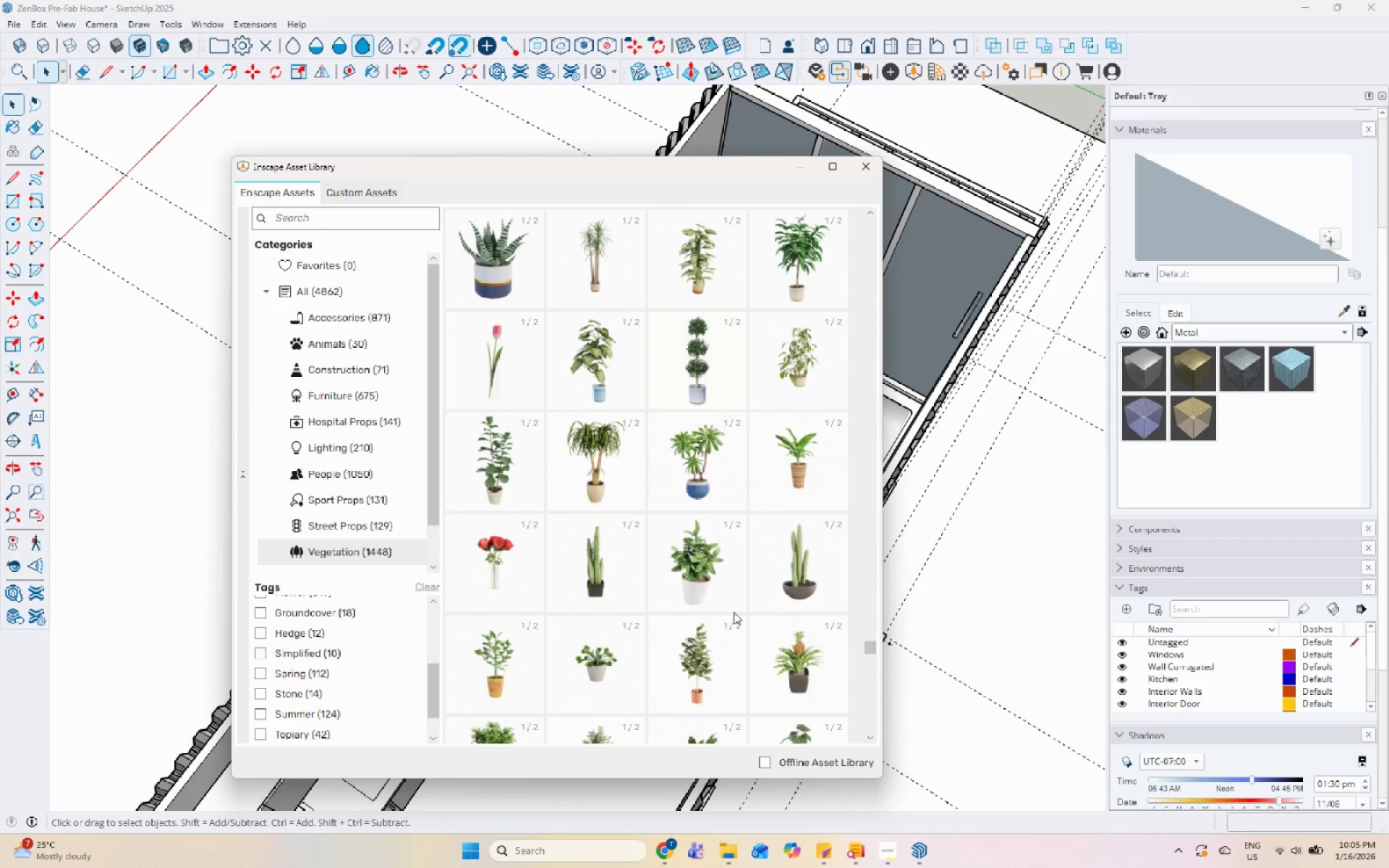 
left_click([705, 586])
 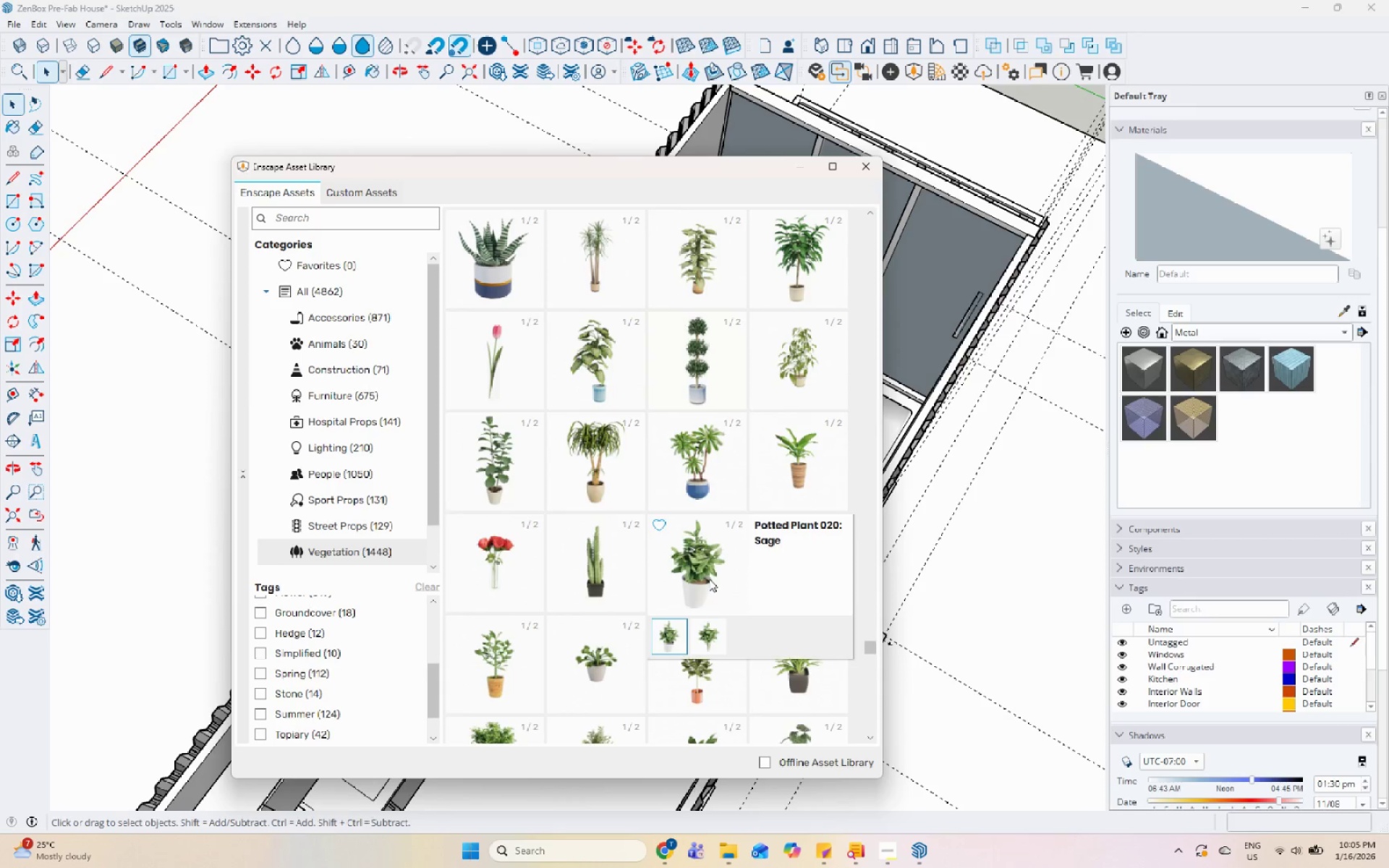 
left_click([709, 579])
 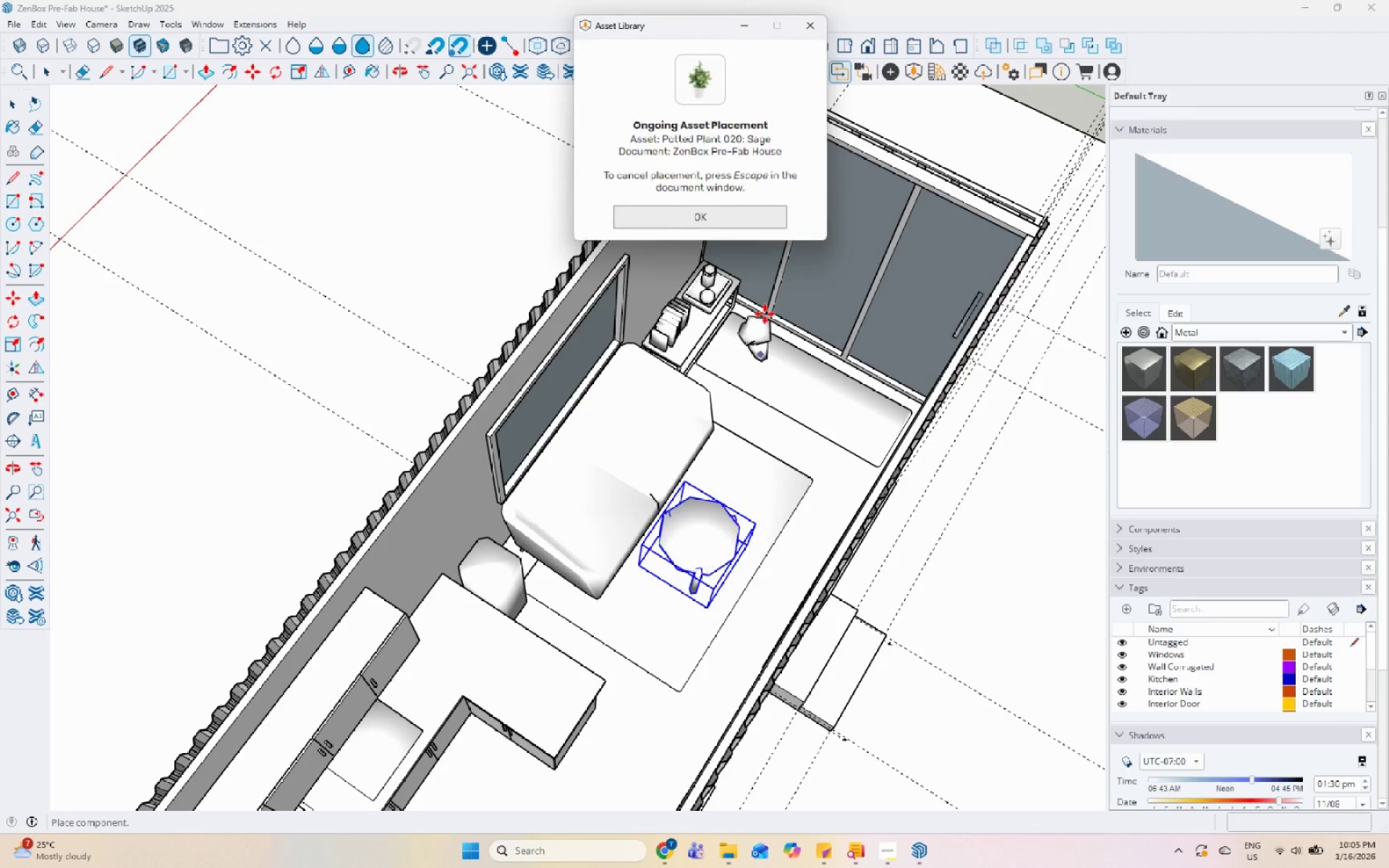 
scroll: coordinate [641, 391], scroll_direction: up, amount: 19.0
 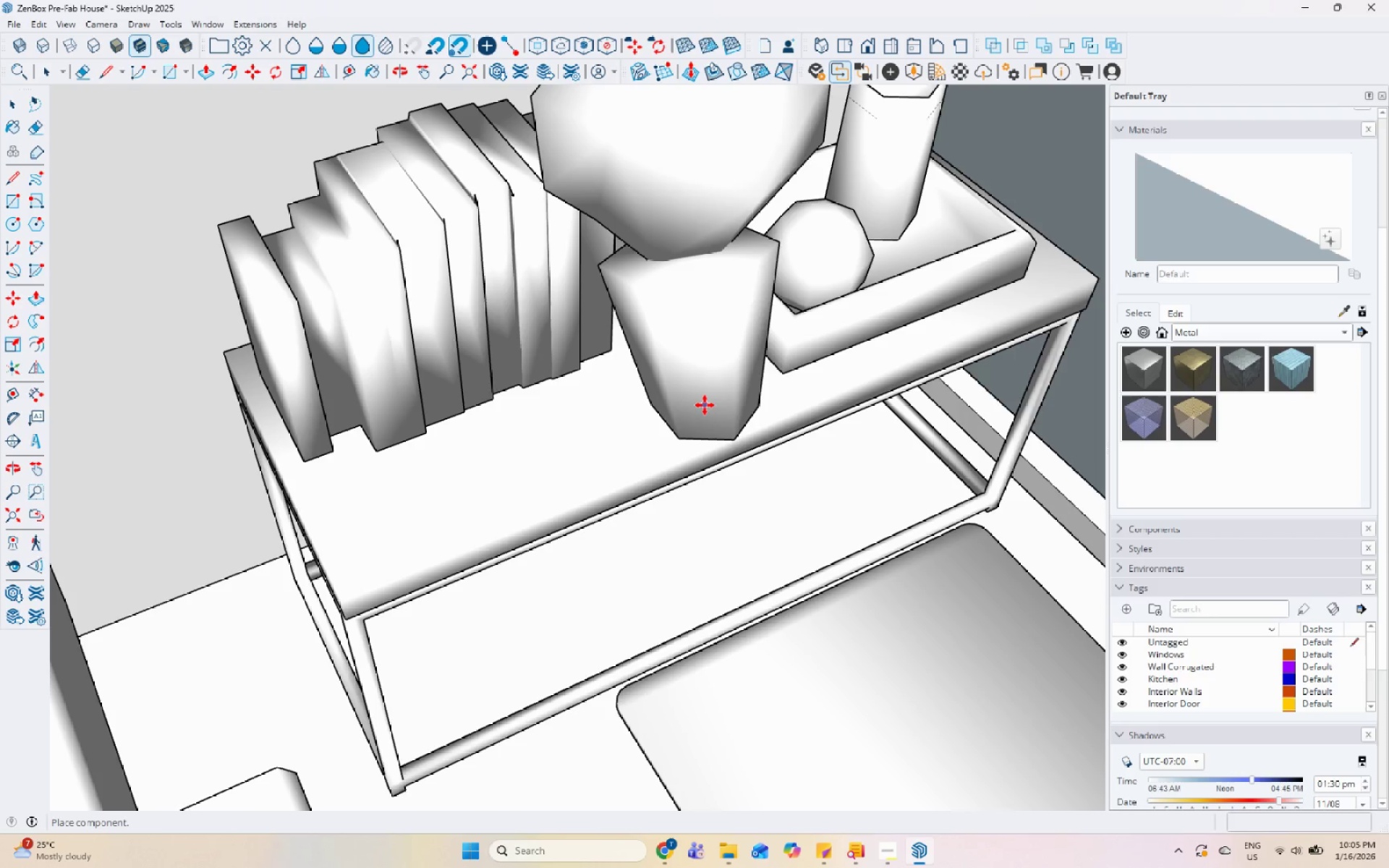 
left_click([696, 396])
 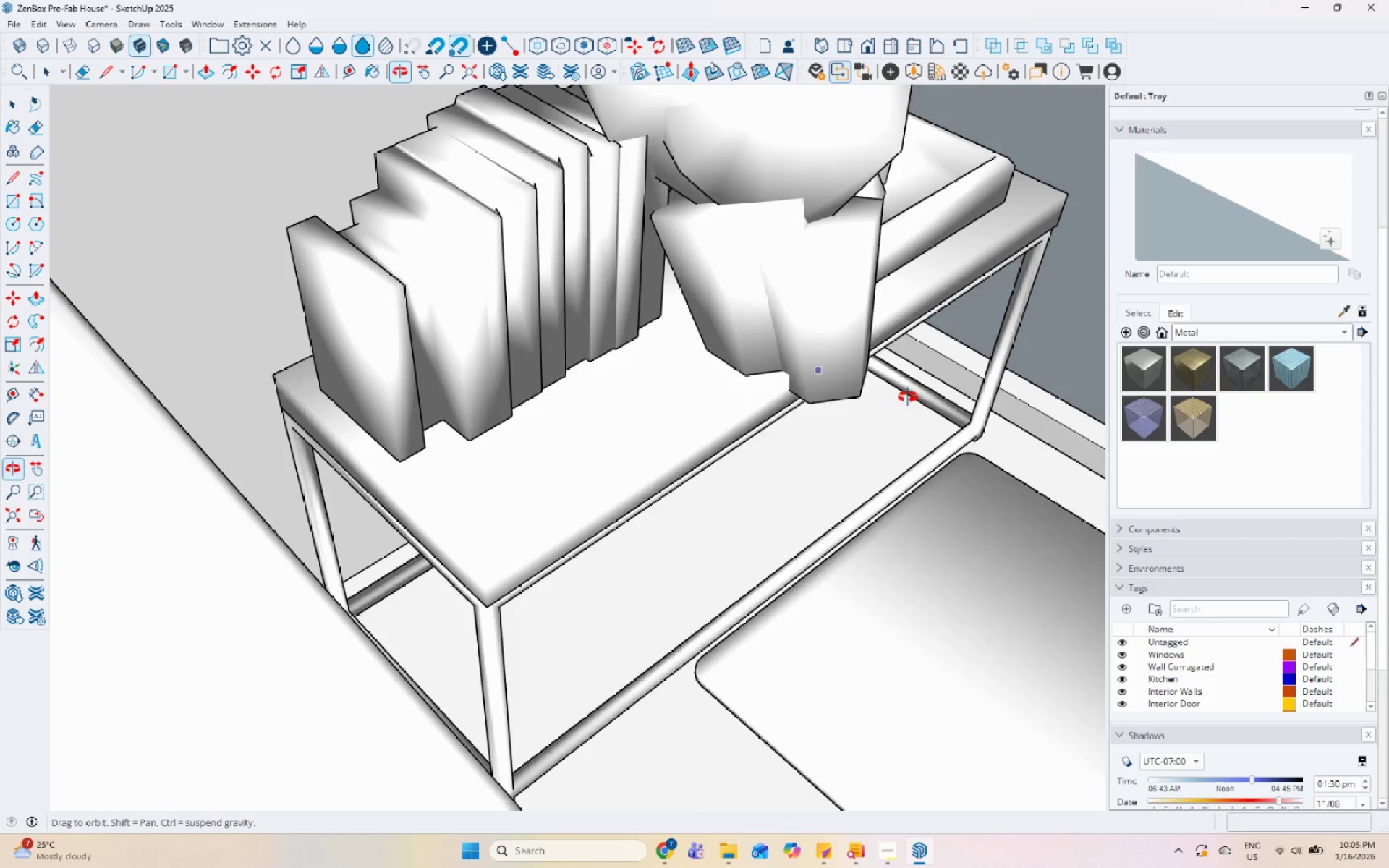 
key(Space)
 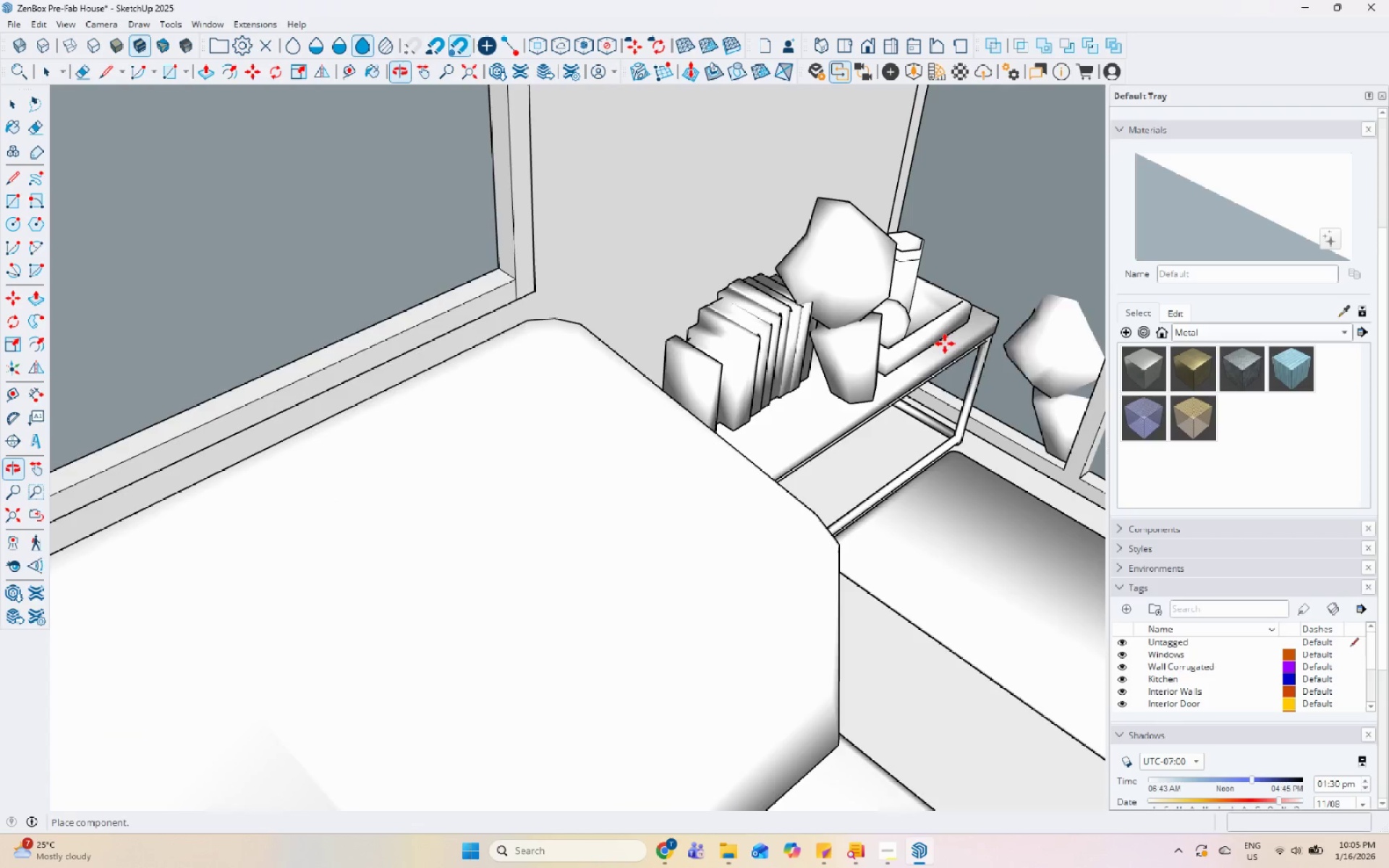 
scroll: coordinate [962, 426], scroll_direction: down, amount: 7.0
 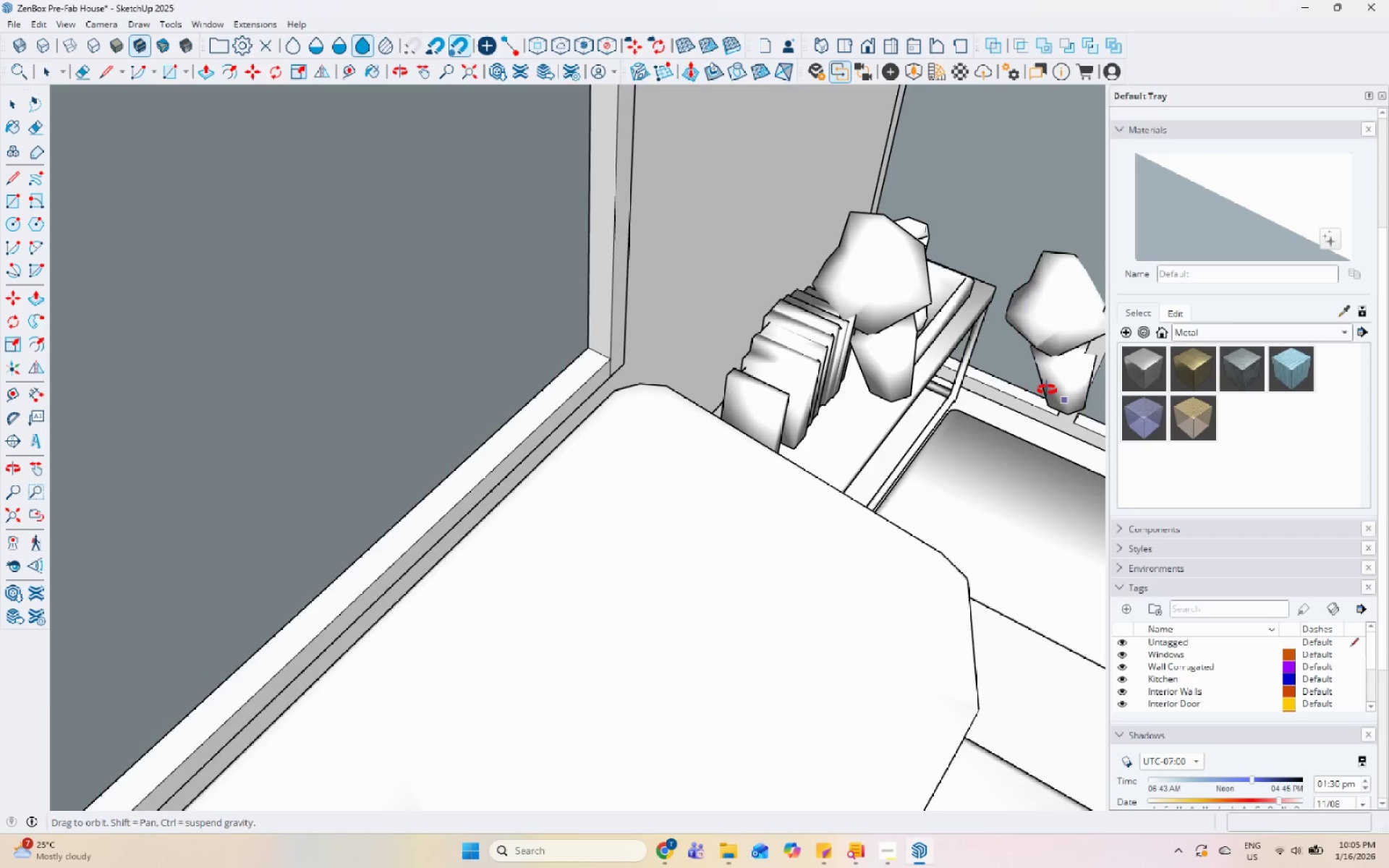 
scroll: coordinate [906, 310], scroll_direction: up, amount: 5.0
 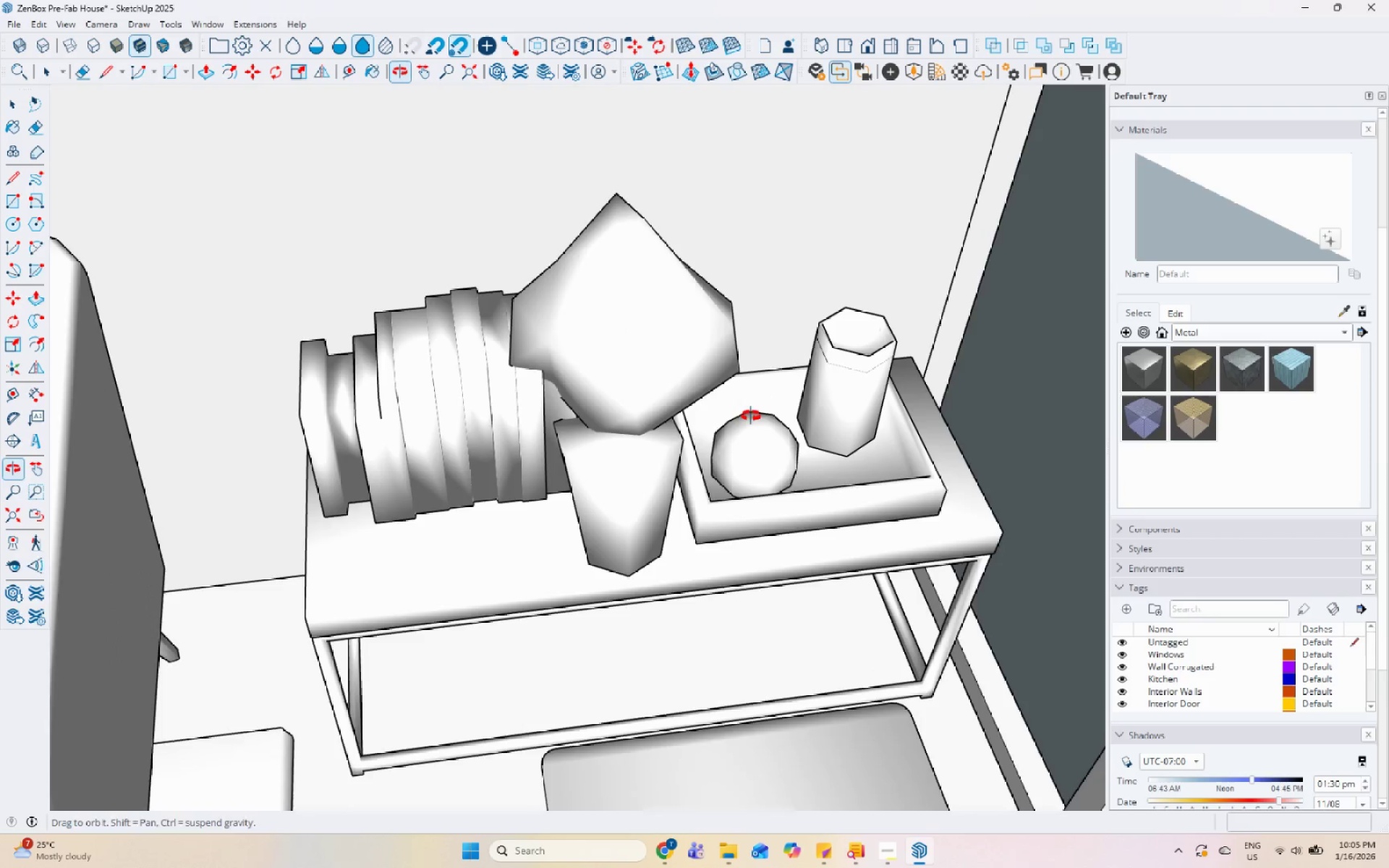 
left_click_drag(start_coordinate=[906, 457], to_coordinate=[911, 459])
 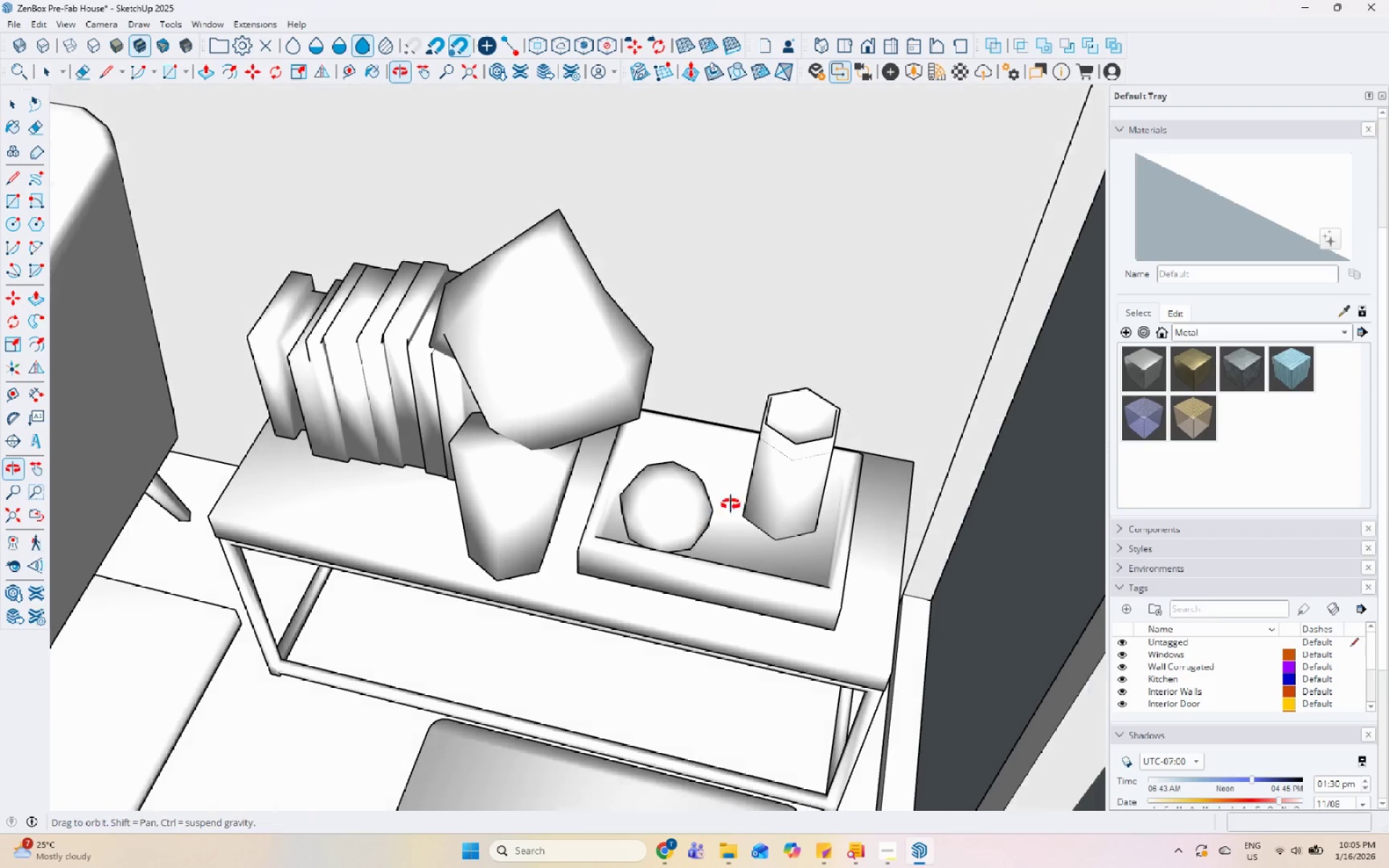 
left_click([743, 509])
 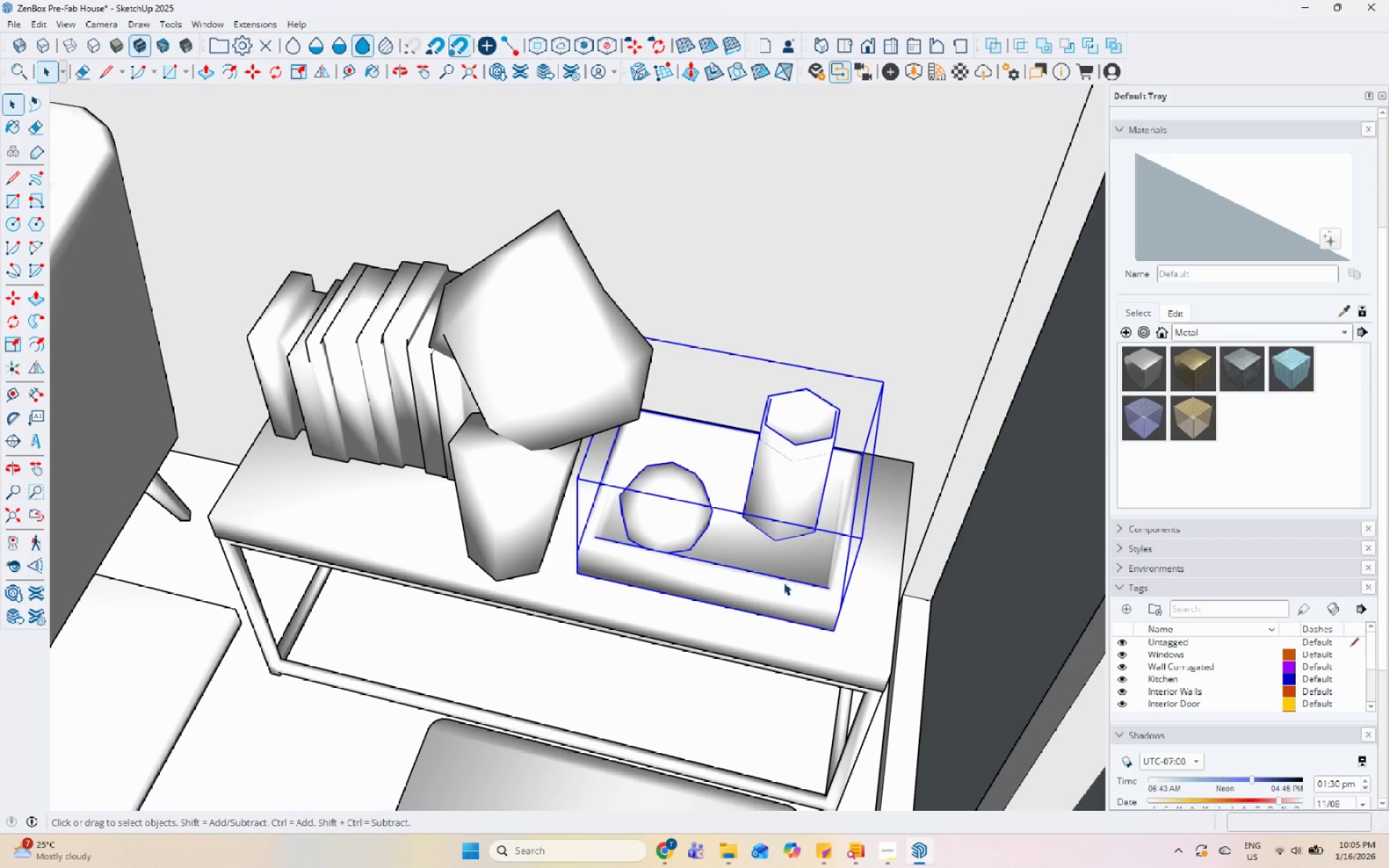 
key(M)
 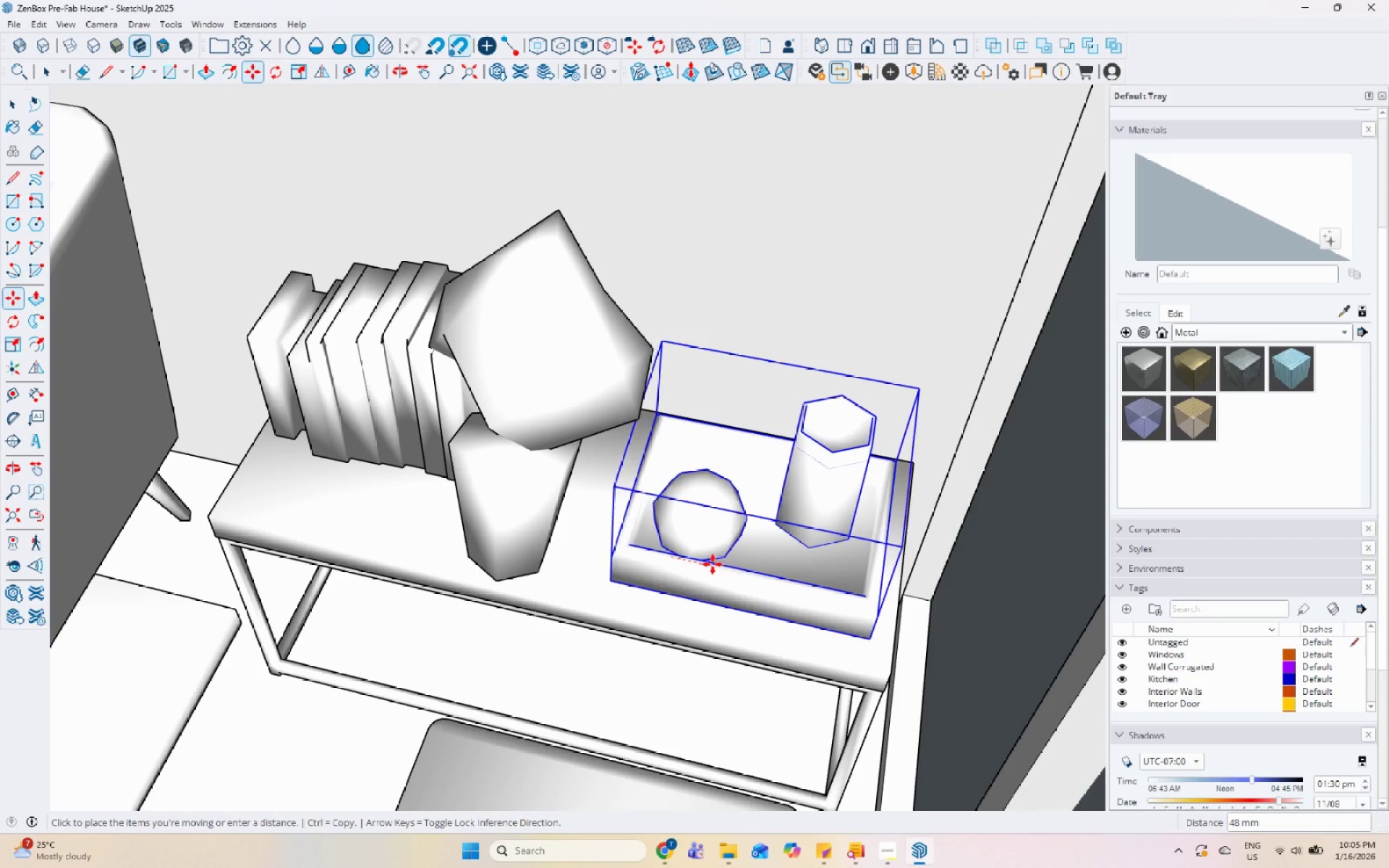 
left_click([729, 566])
 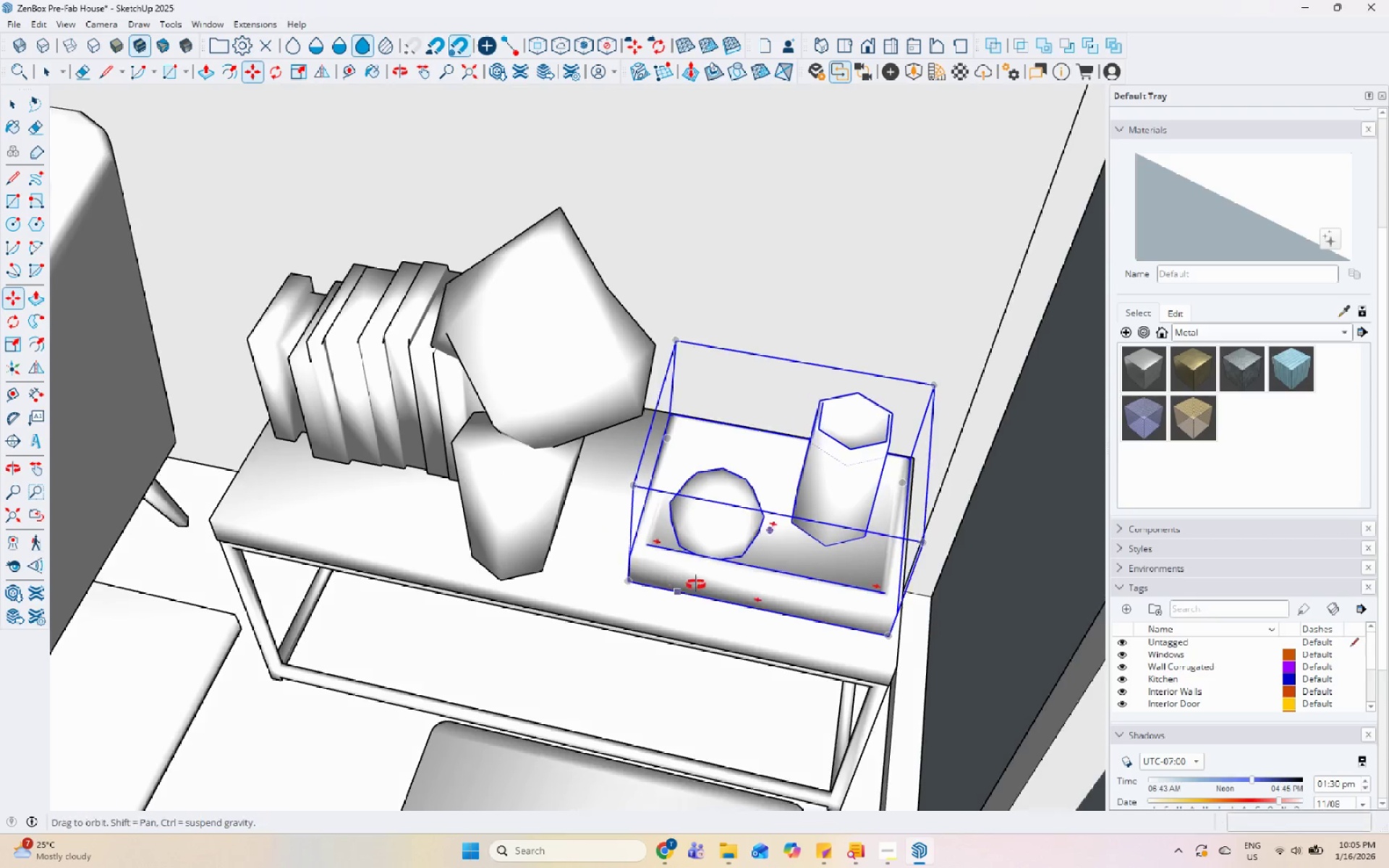 
key(Space)
 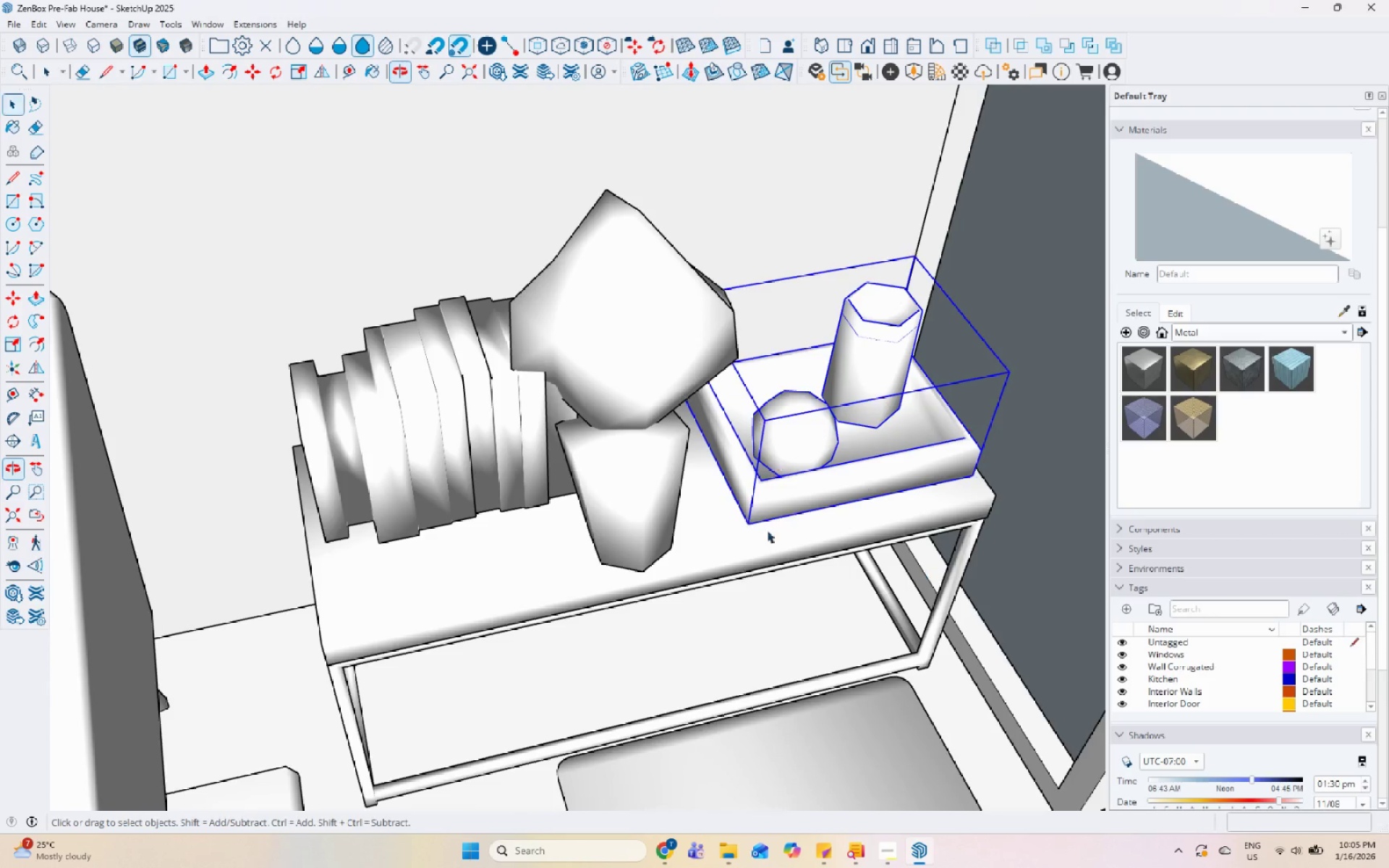 
left_click_drag(start_coordinate=[647, 535], to_coordinate=[653, 535])
 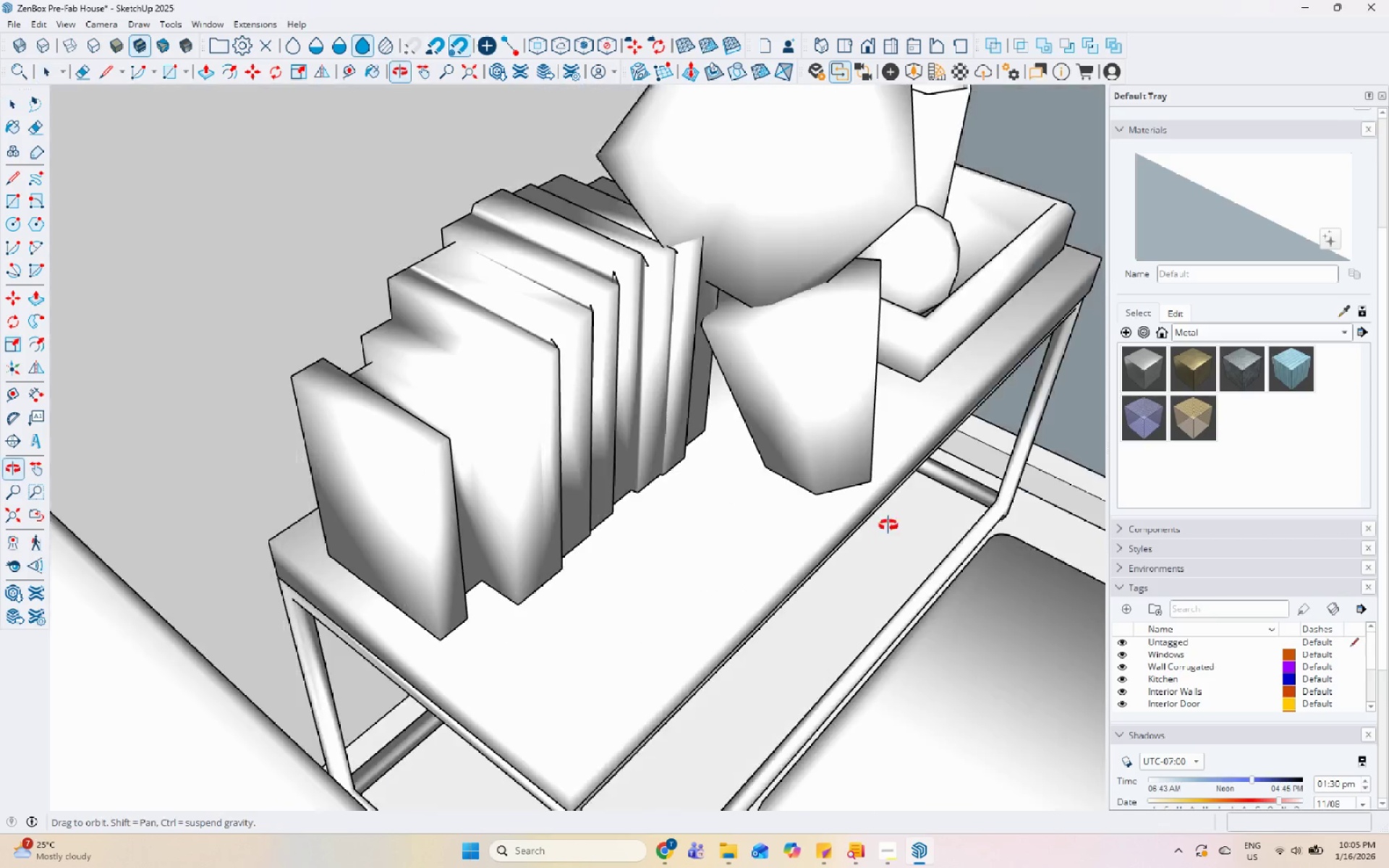 
scroll: coordinate [645, 535], scroll_direction: up, amount: 4.0
 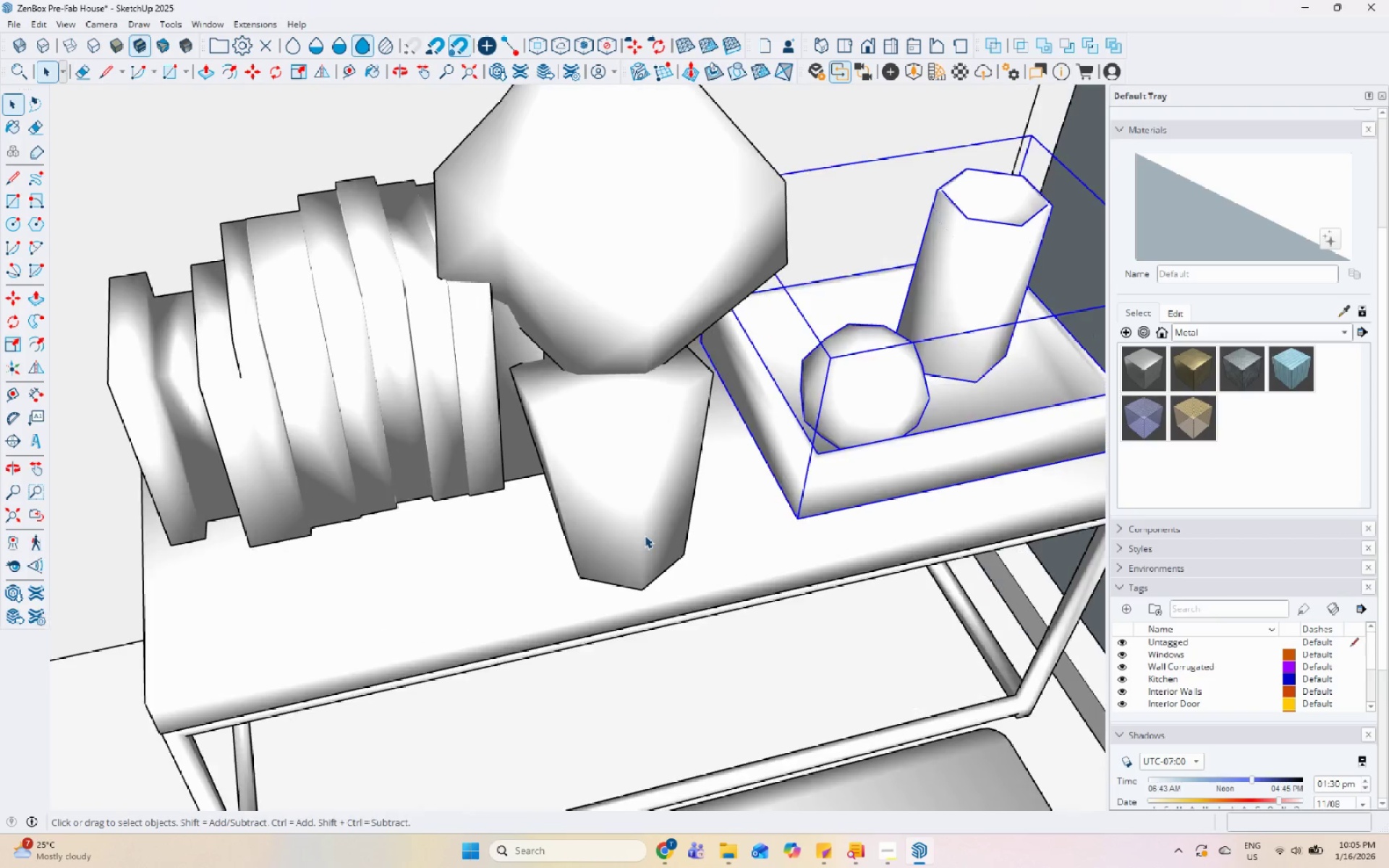 
left_click([805, 438])
 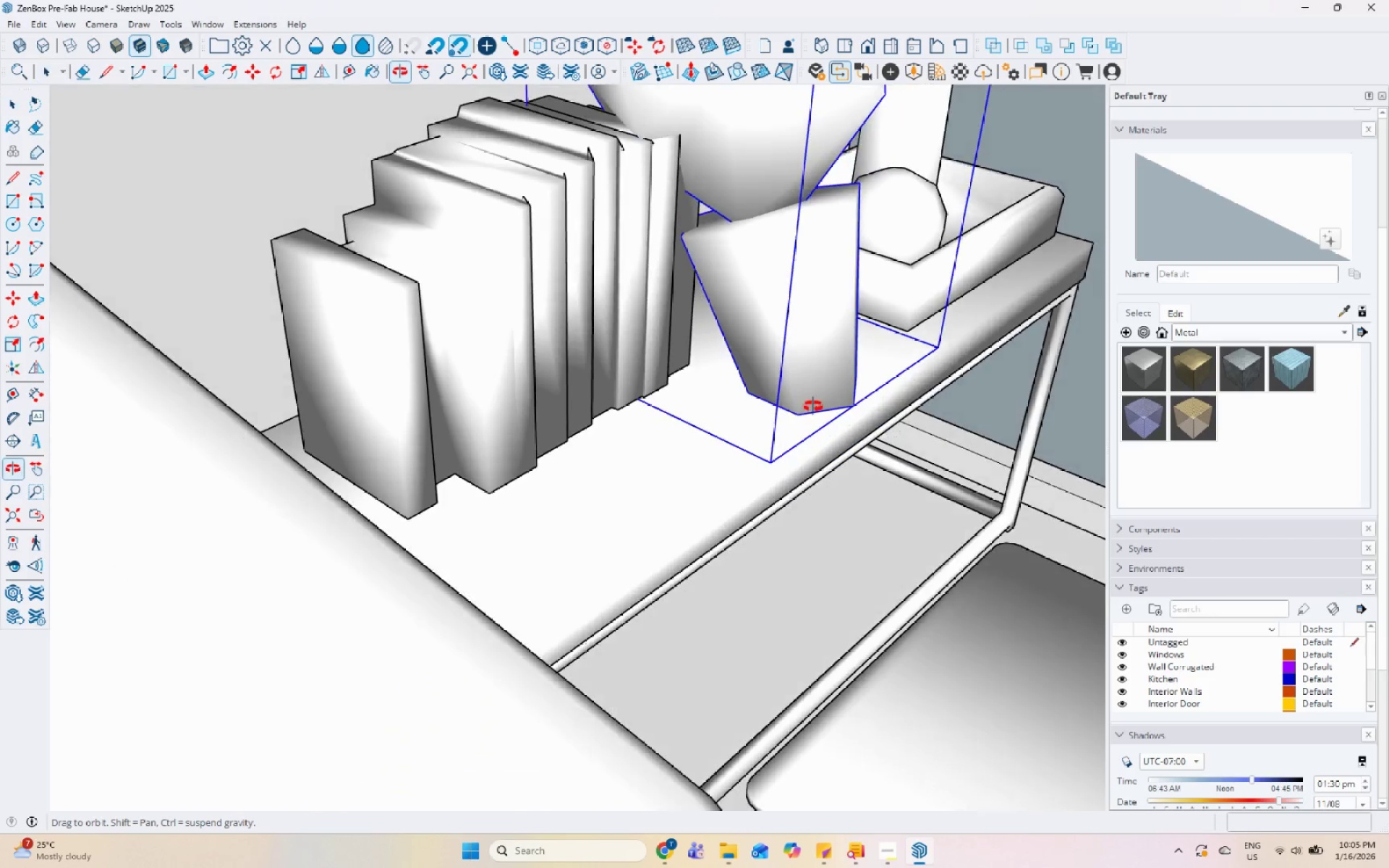 
scroll: coordinate [823, 433], scroll_direction: up, amount: 1.0
 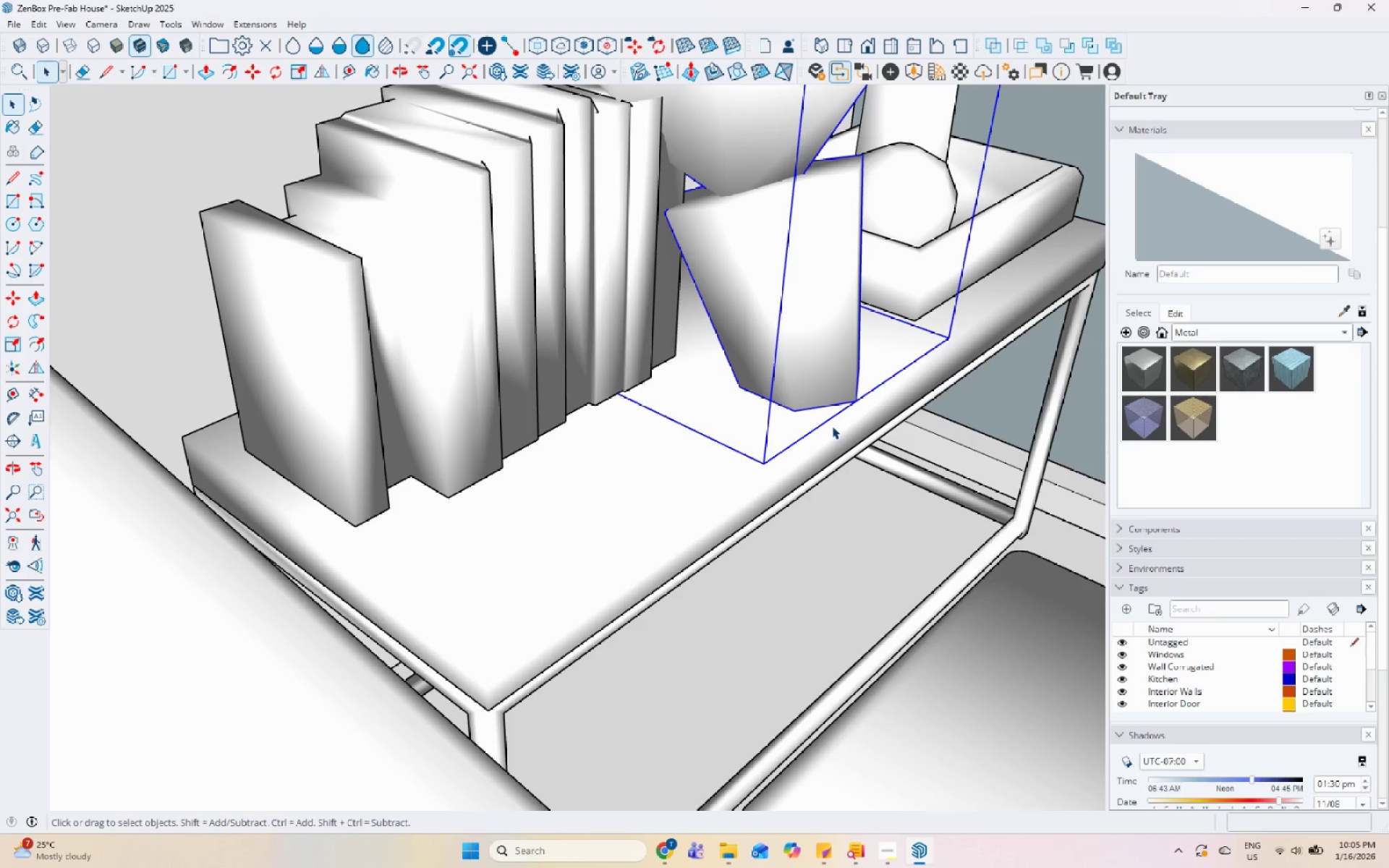 
key(M)
 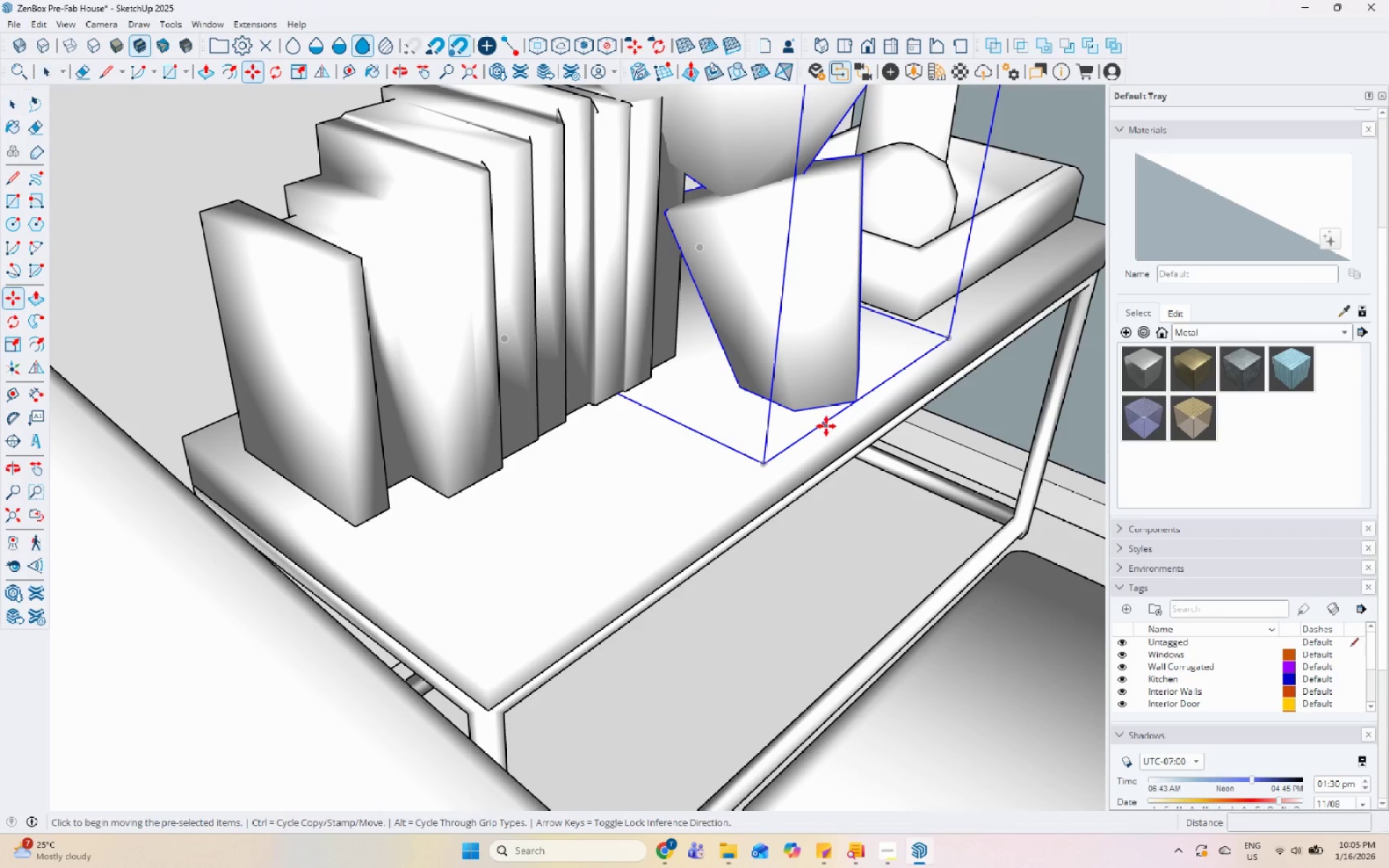 
left_click_drag(start_coordinate=[826, 401], to_coordinate=[828, 396])
 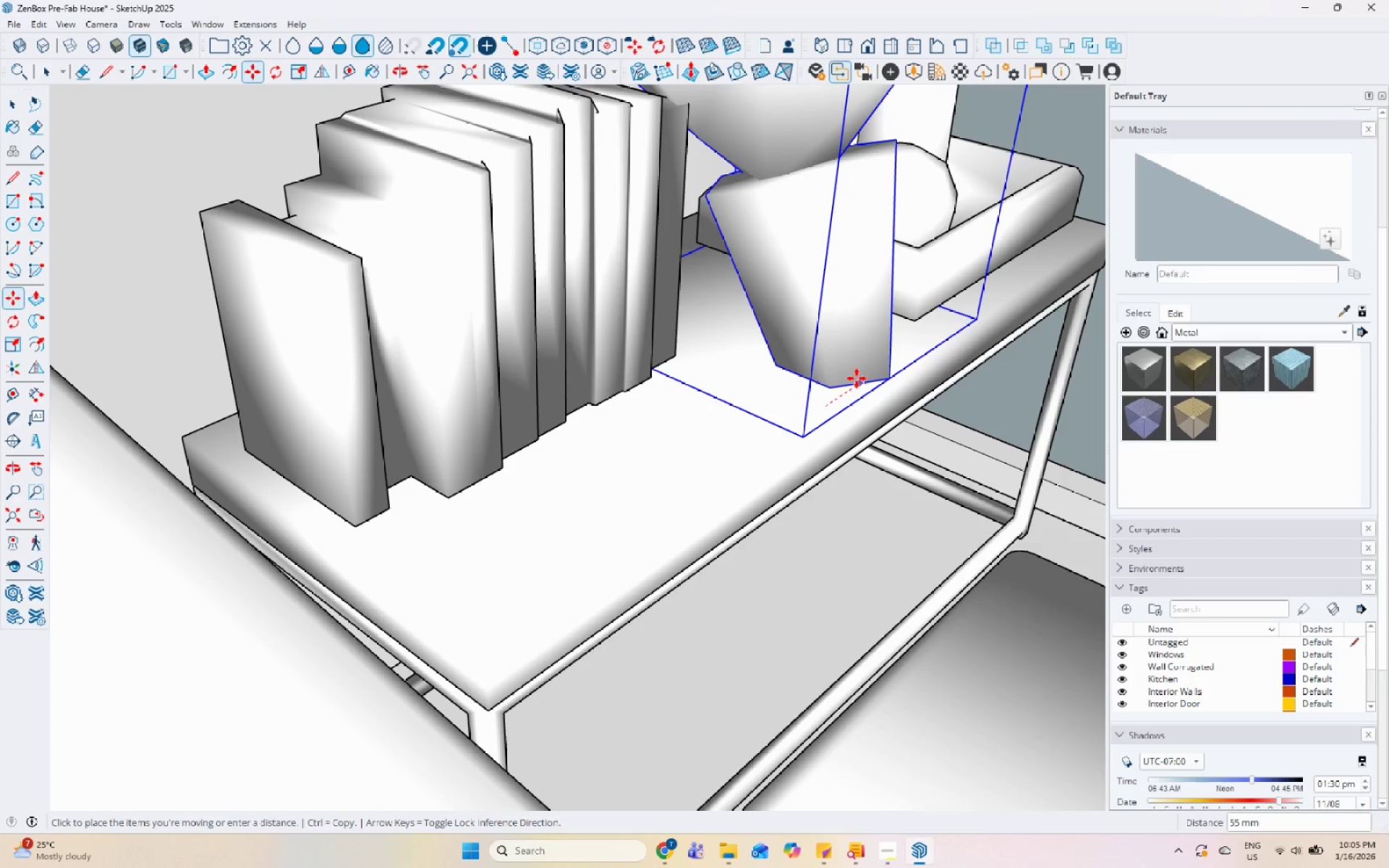 
key(Space)
 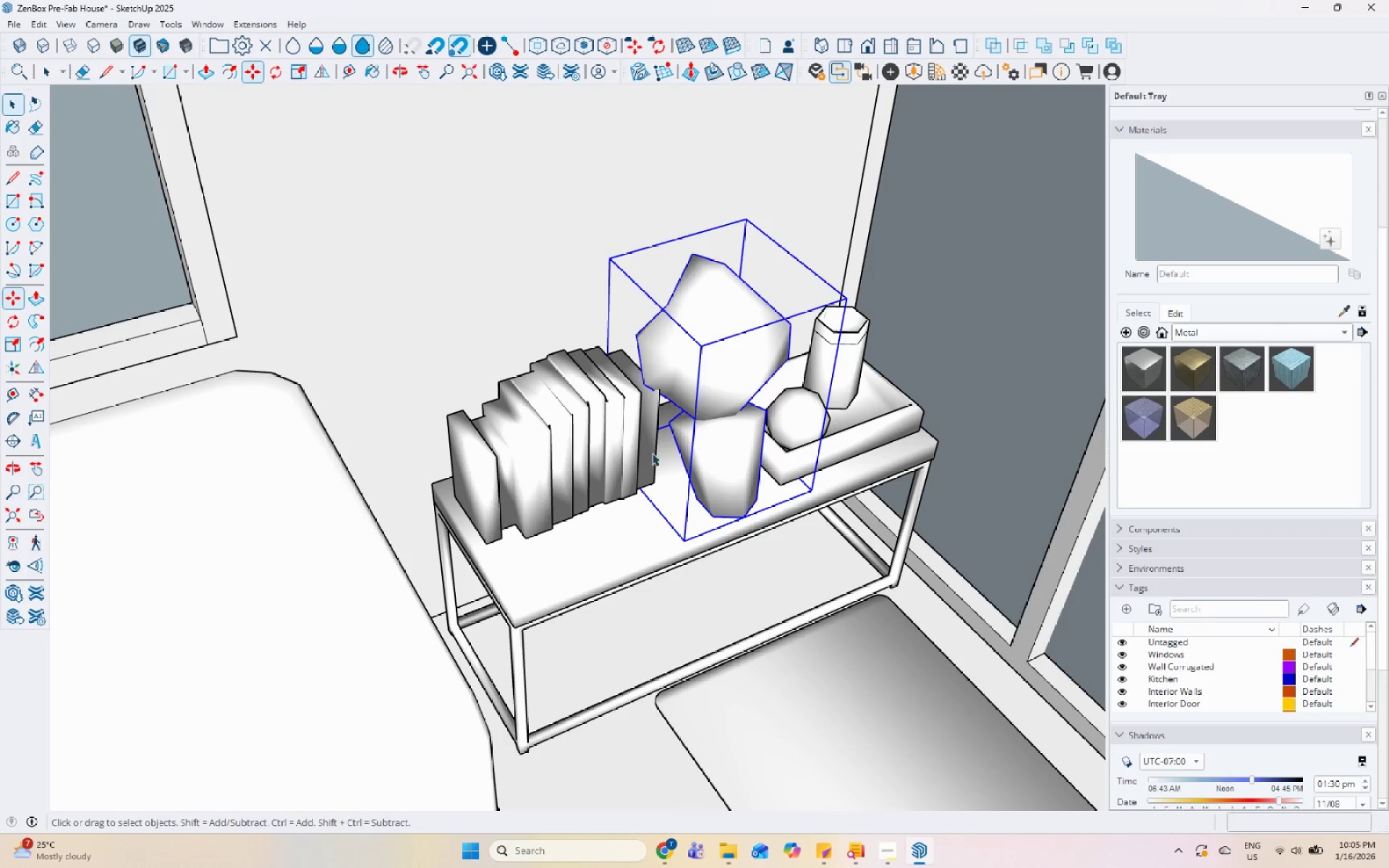 
scroll: coordinate [786, 472], scroll_direction: down, amount: 9.0
 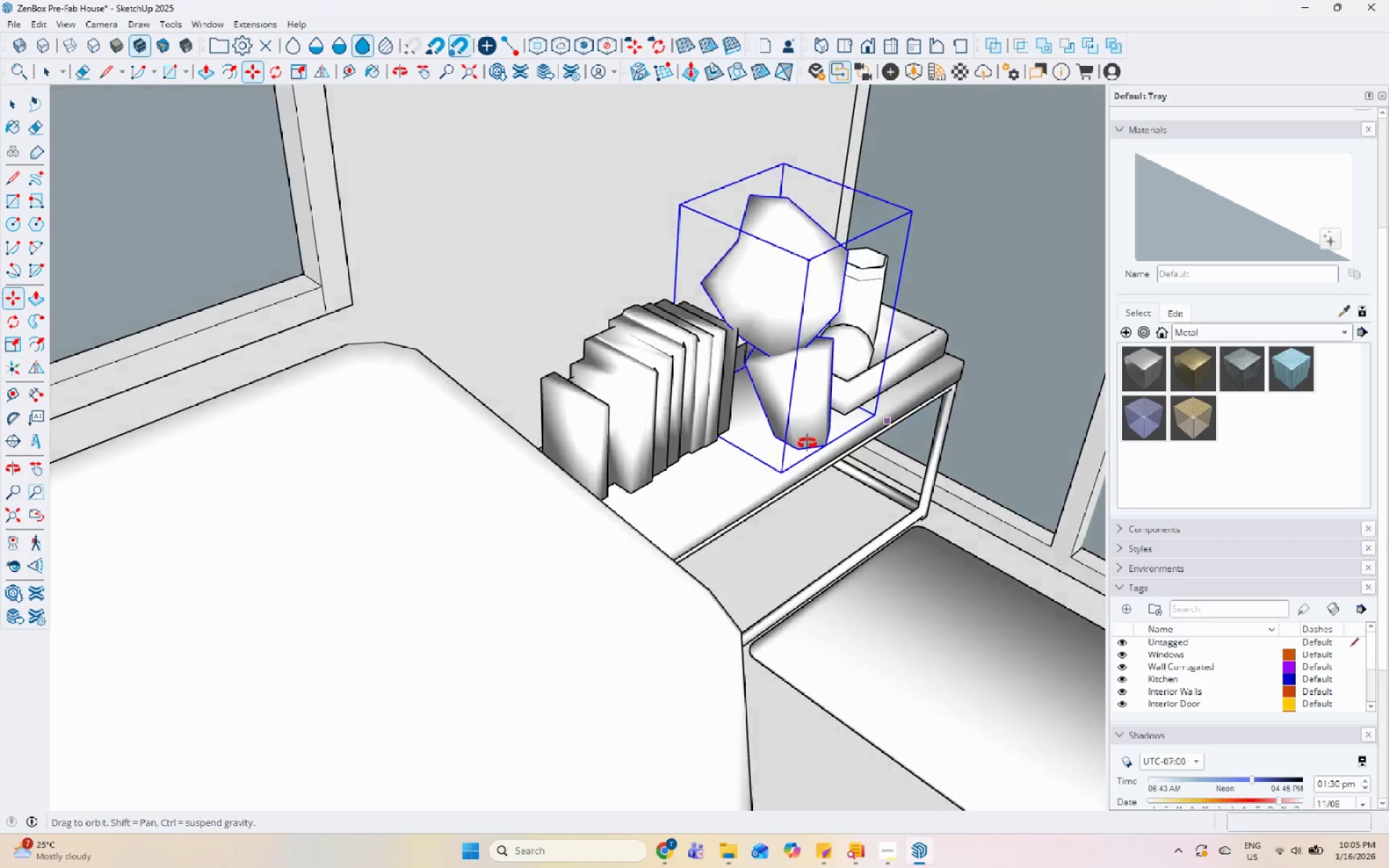 
left_click([643, 453])
 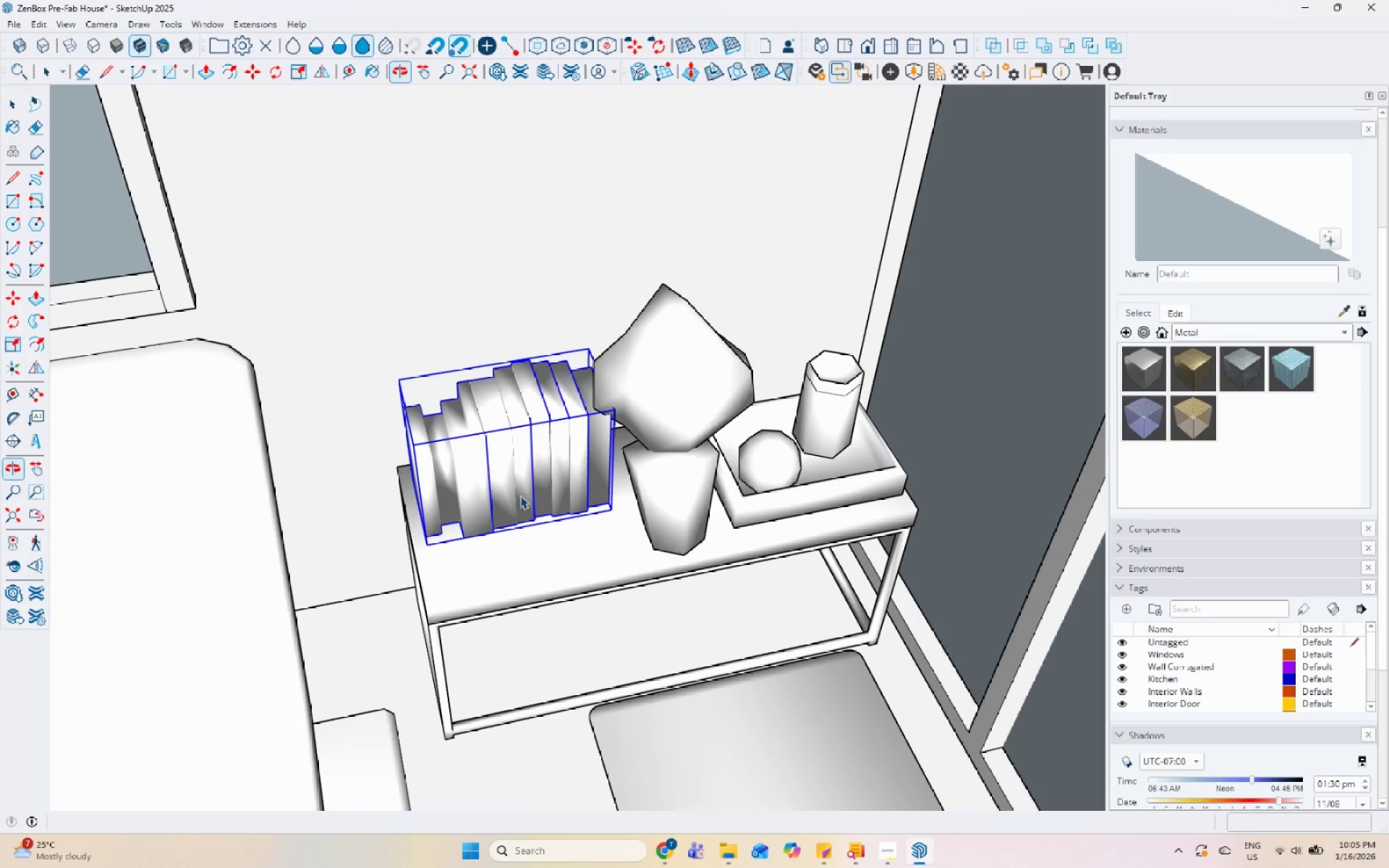 
key(M)
 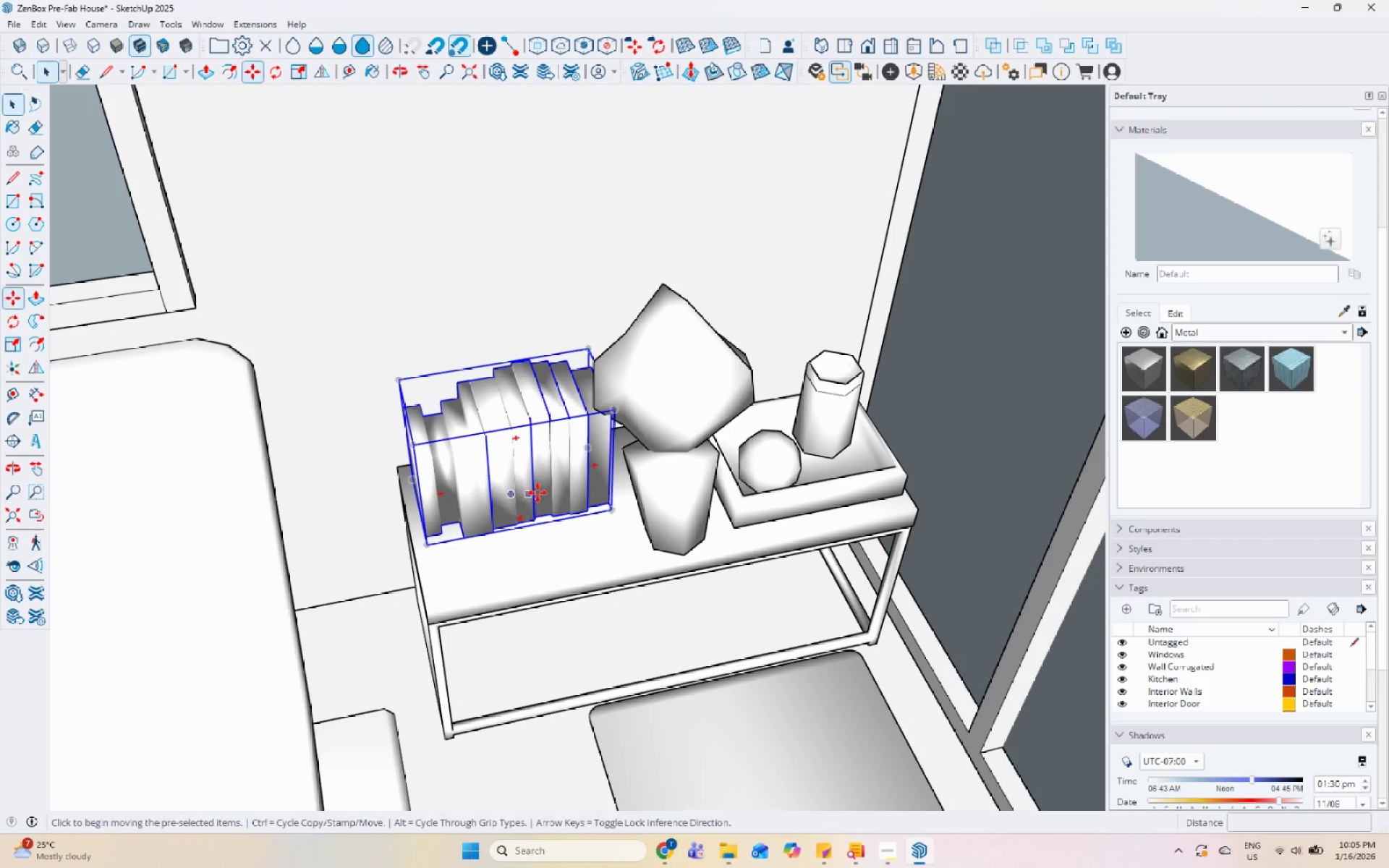 
left_click([540, 490])
 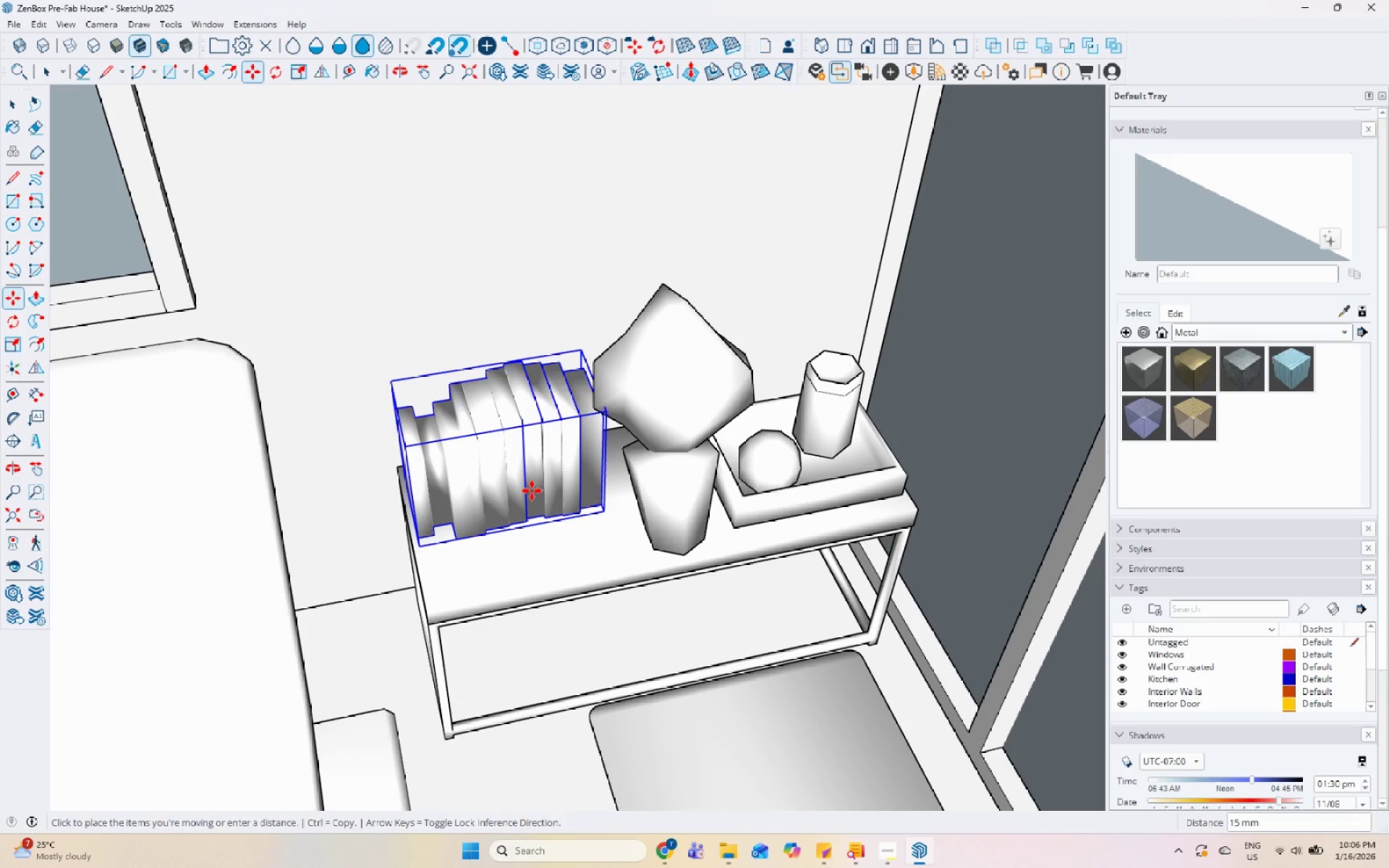 
left_click([530, 490])
 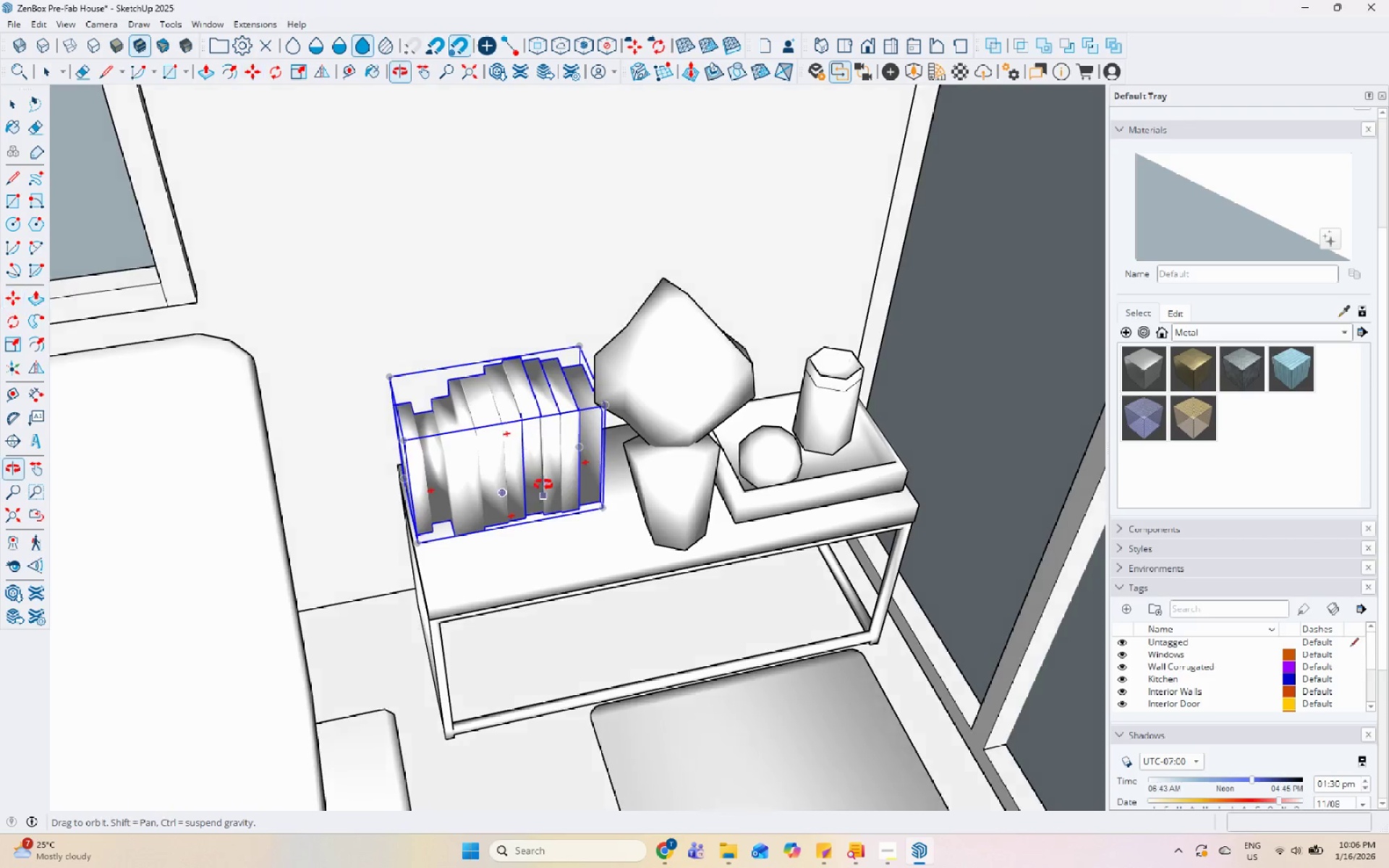 
key(Space)
 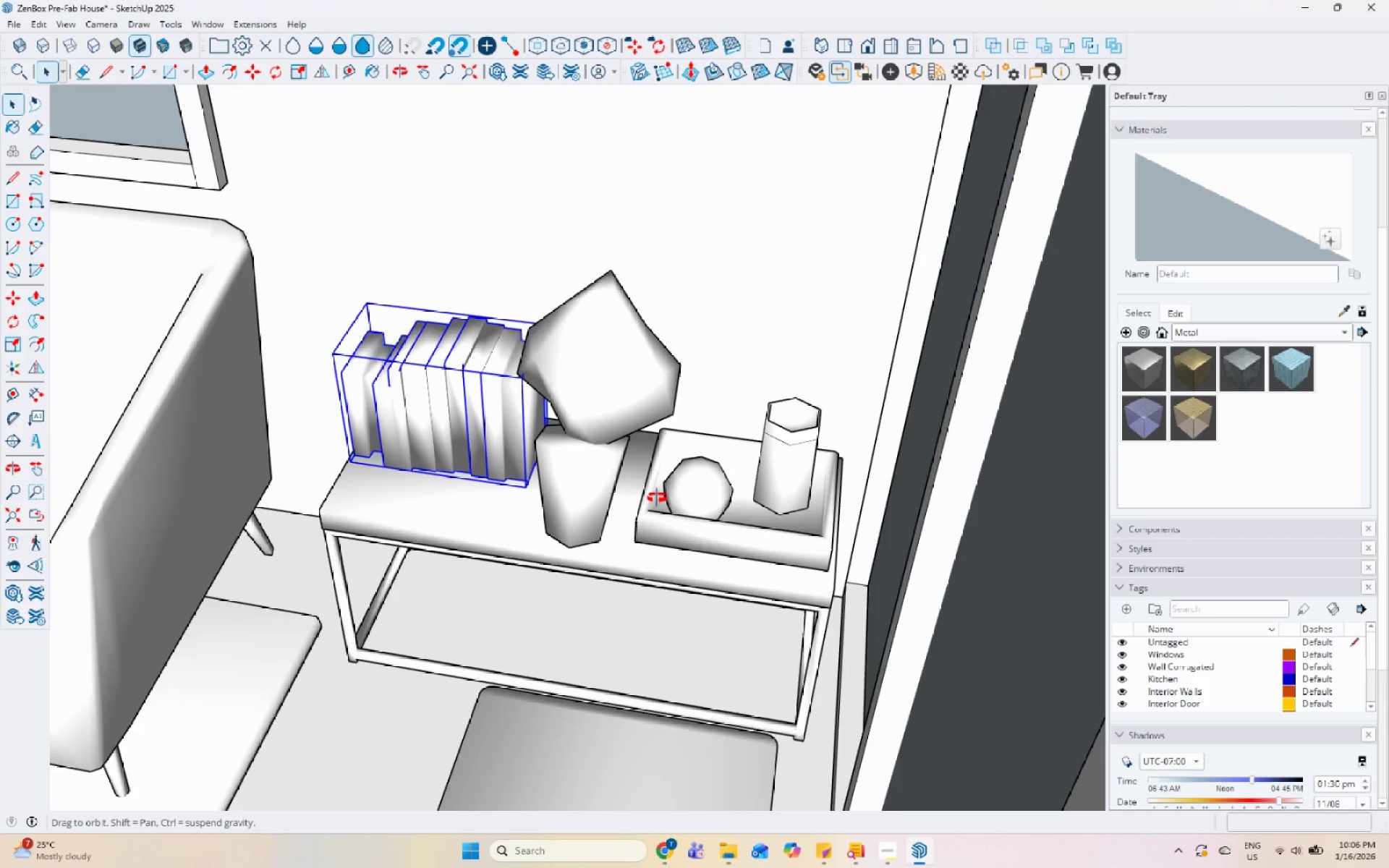 
left_click([568, 509])
 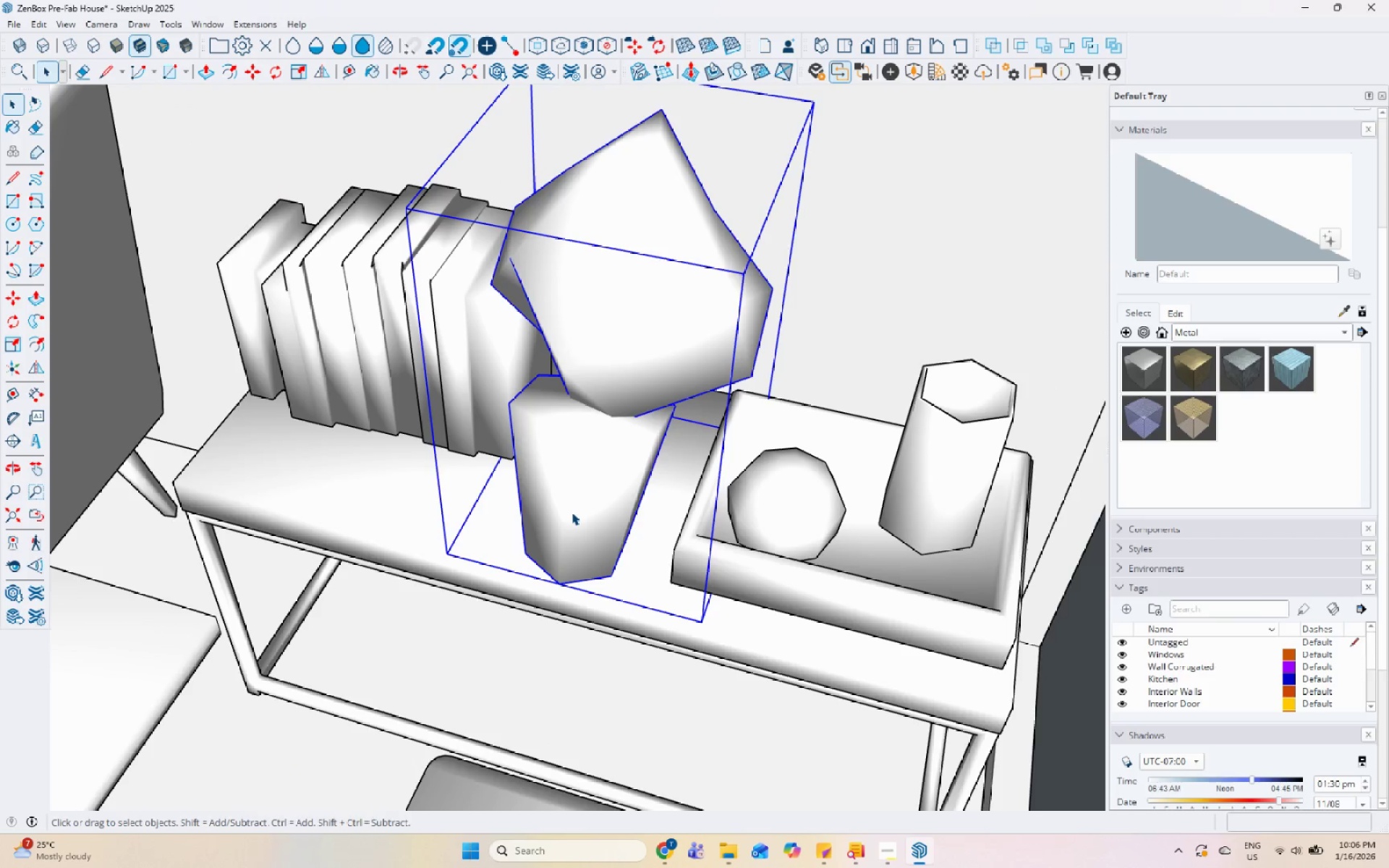 
scroll: coordinate [528, 524], scroll_direction: up, amount: 5.0
 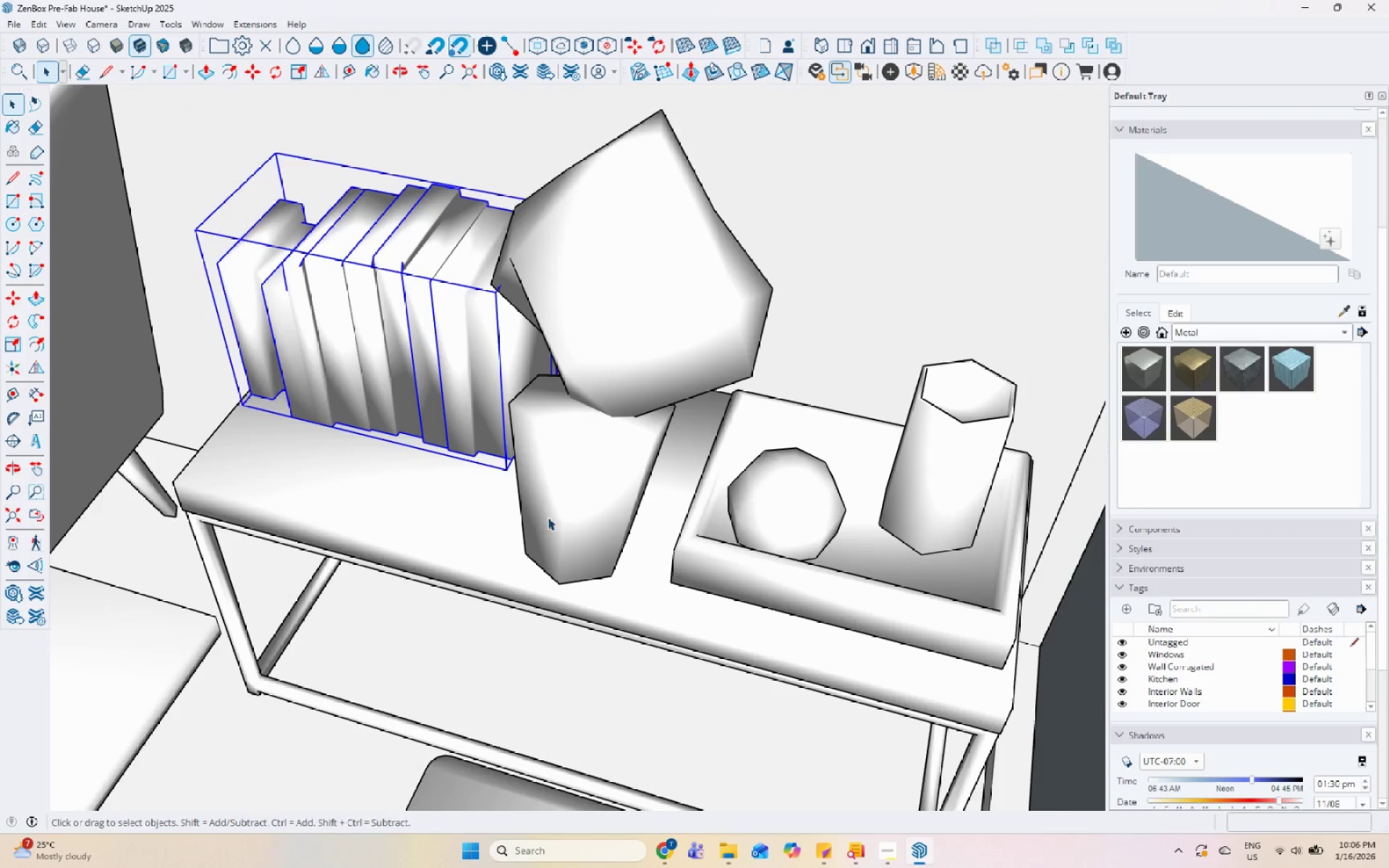 
key(M)
 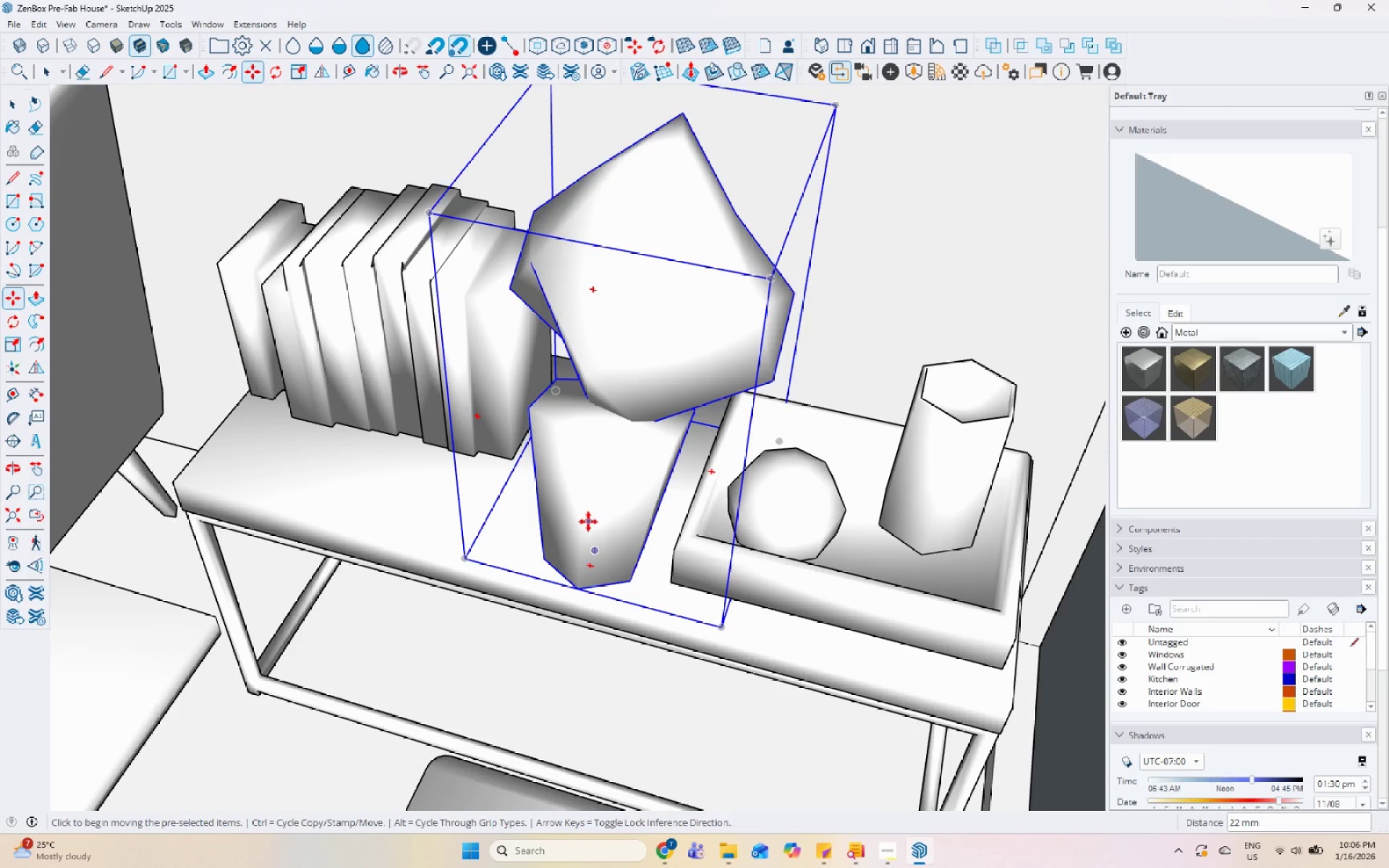 
key(Space)
 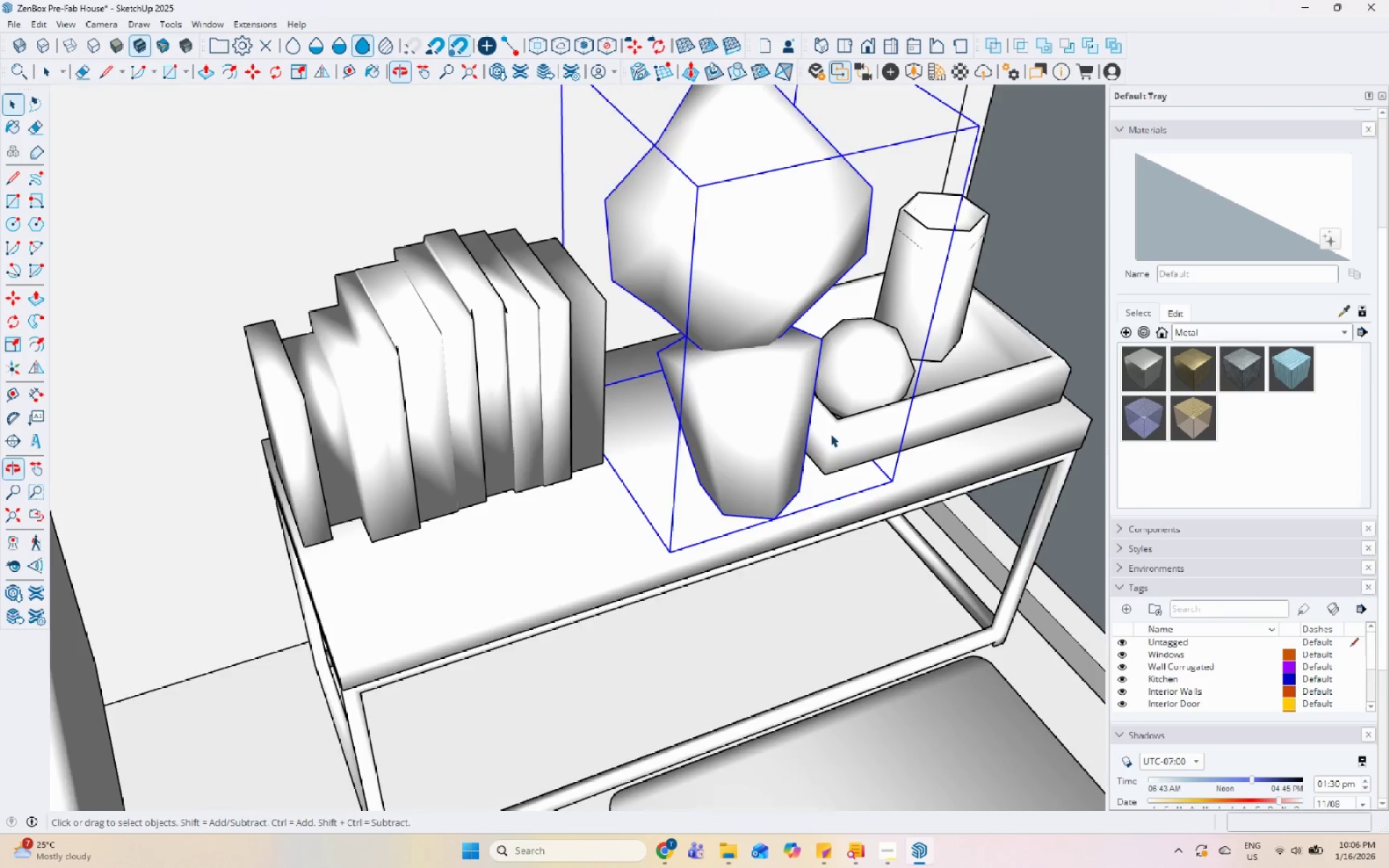 
scroll: coordinate [774, 553], scroll_direction: down, amount: 50.0
 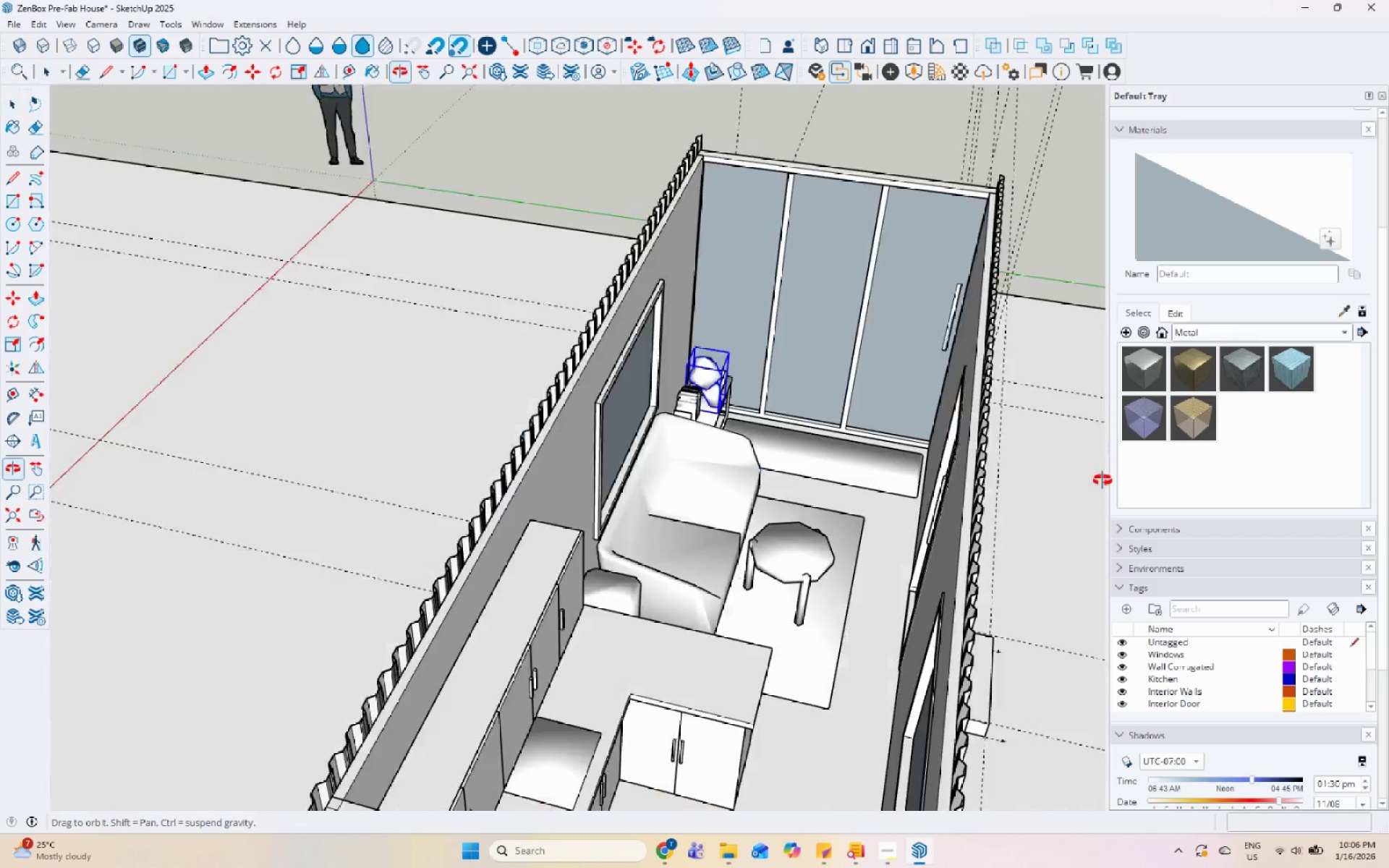 
scroll: coordinate [882, 413], scroll_direction: up, amount: 5.0
 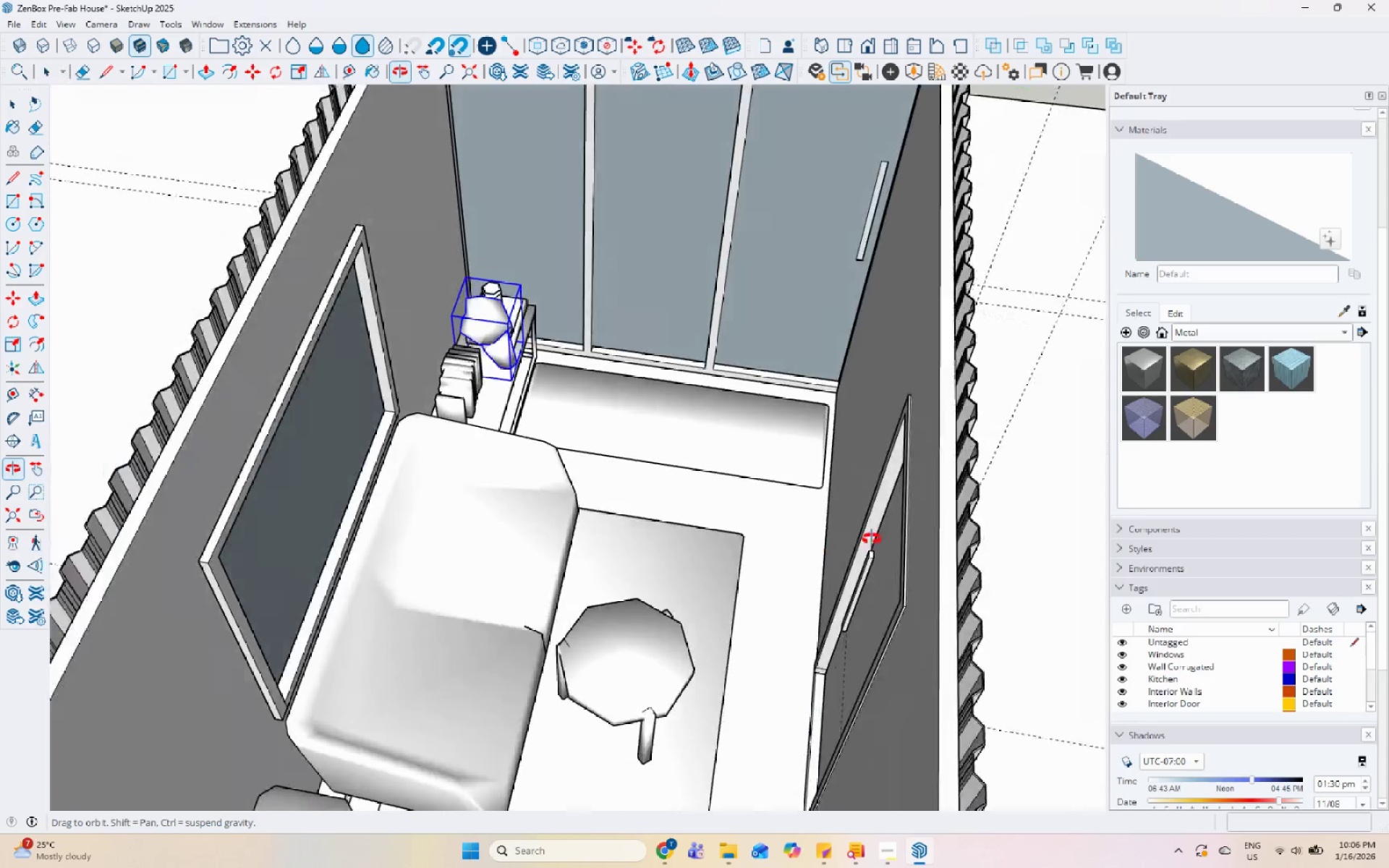 
scroll: coordinate [723, 488], scroll_direction: down, amount: 13.0
 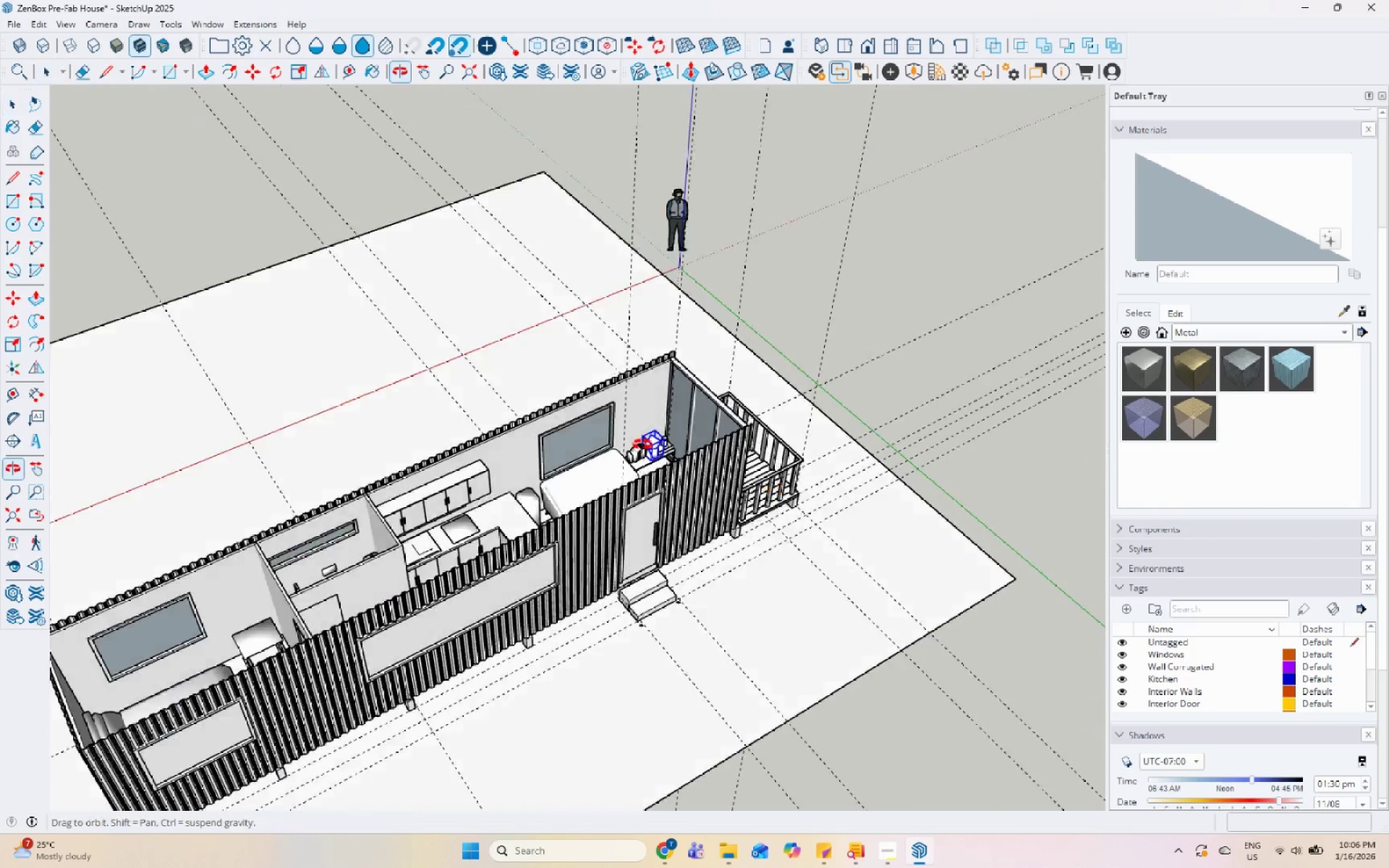 
scroll: coordinate [655, 441], scroll_direction: none, amount: 0.0
 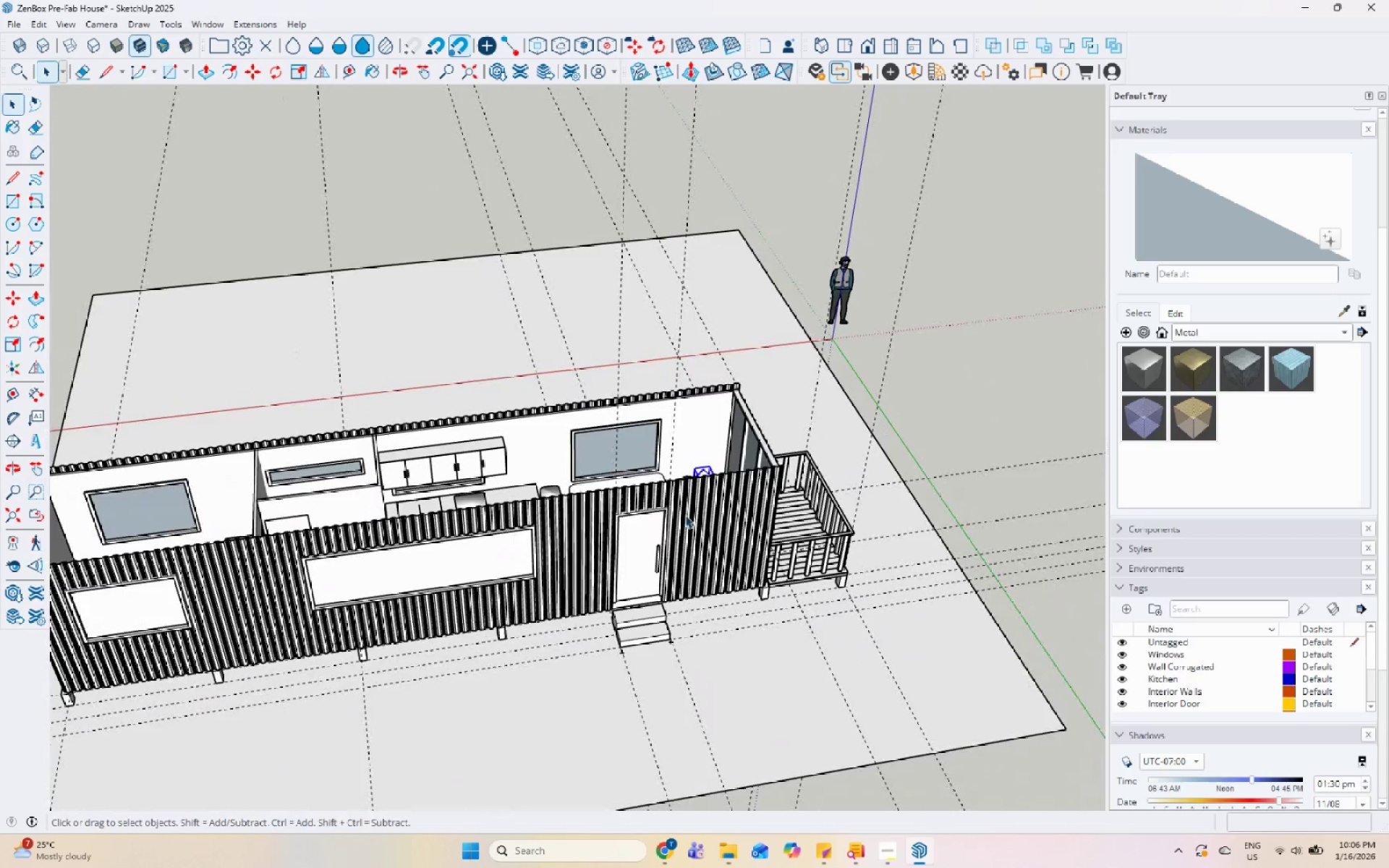 
scroll: coordinate [786, 468], scroll_direction: up, amount: 5.0
 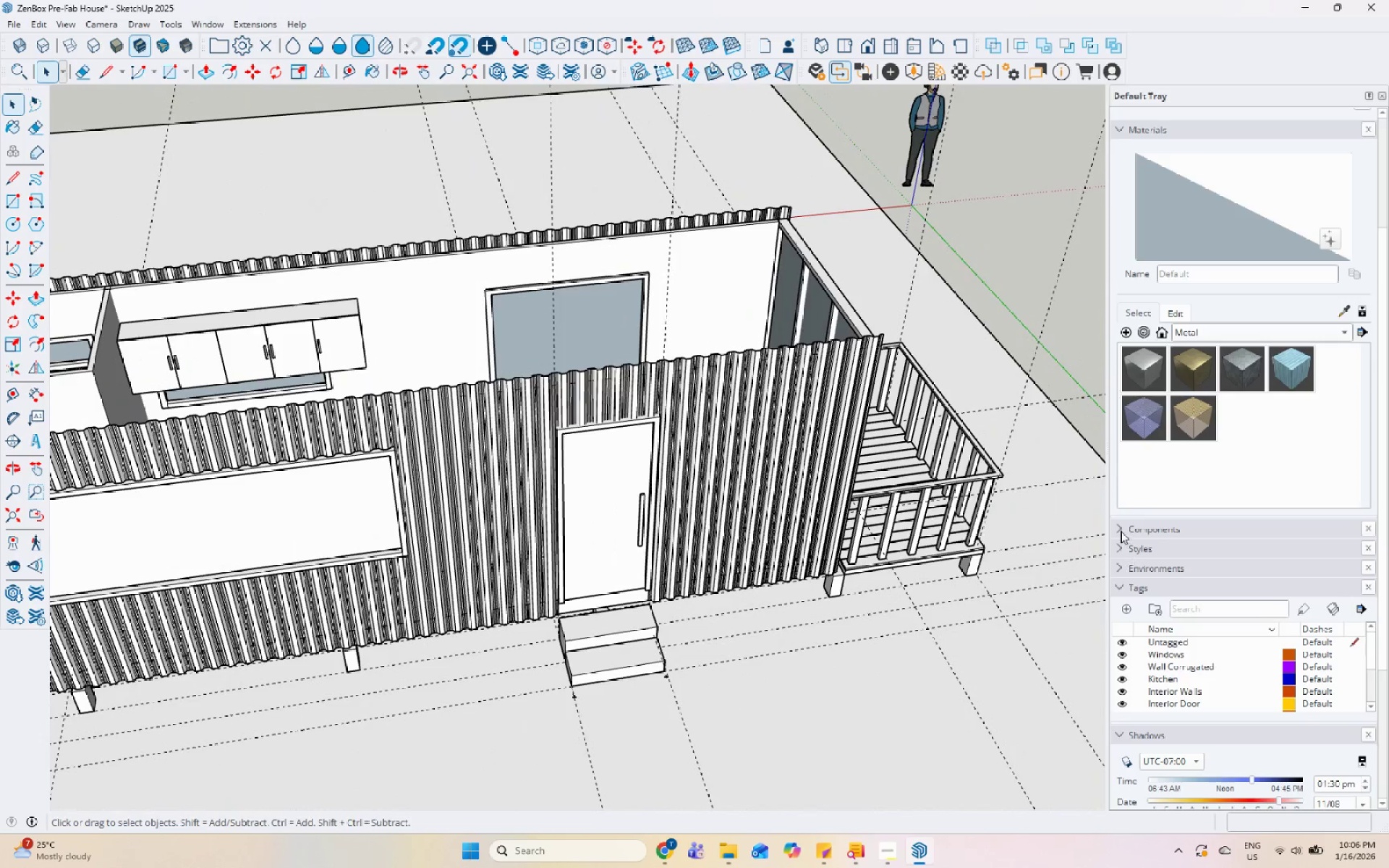 
scroll: coordinate [700, 414], scroll_direction: down, amount: 7.0
 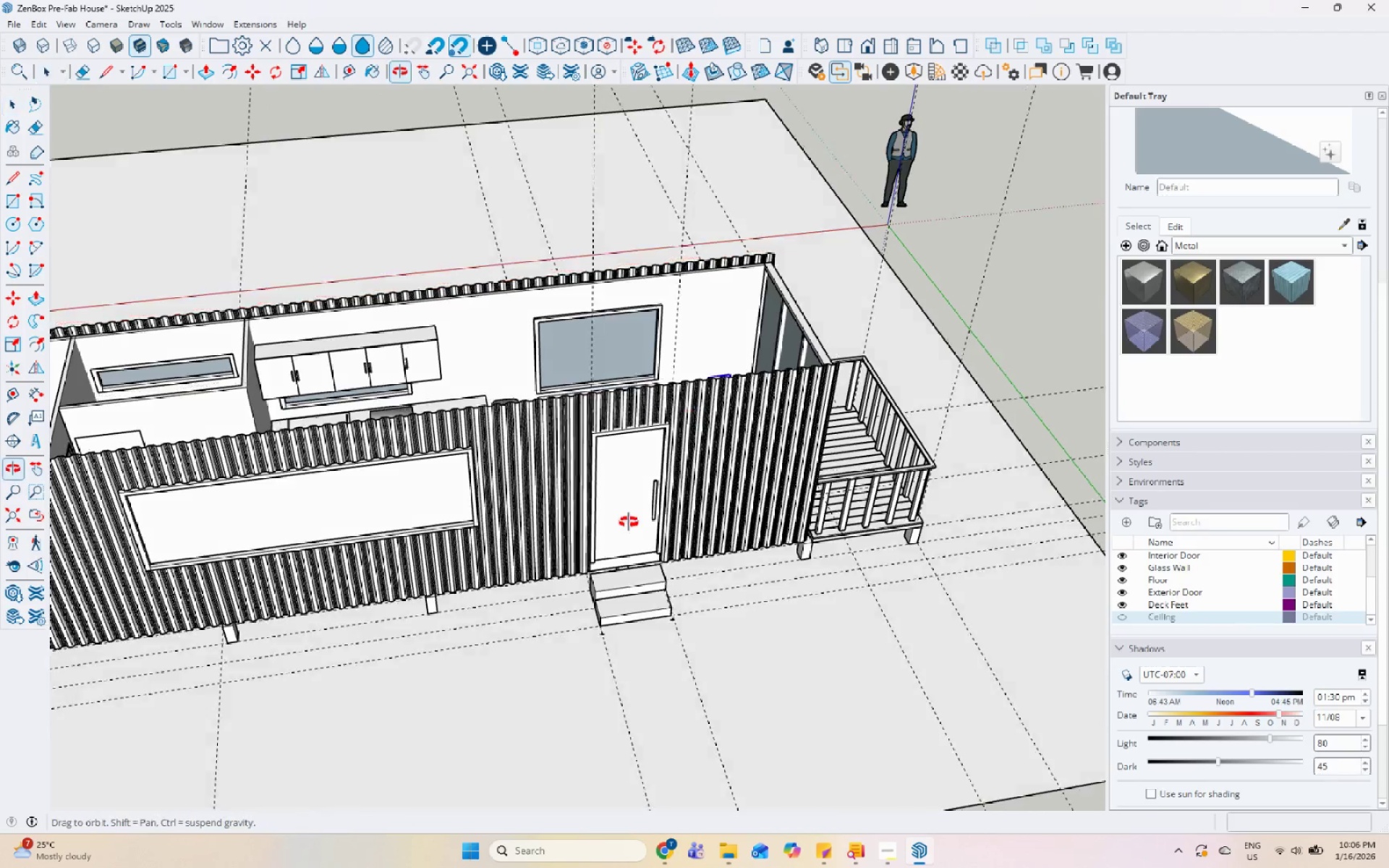 
left_click([379, 367])
 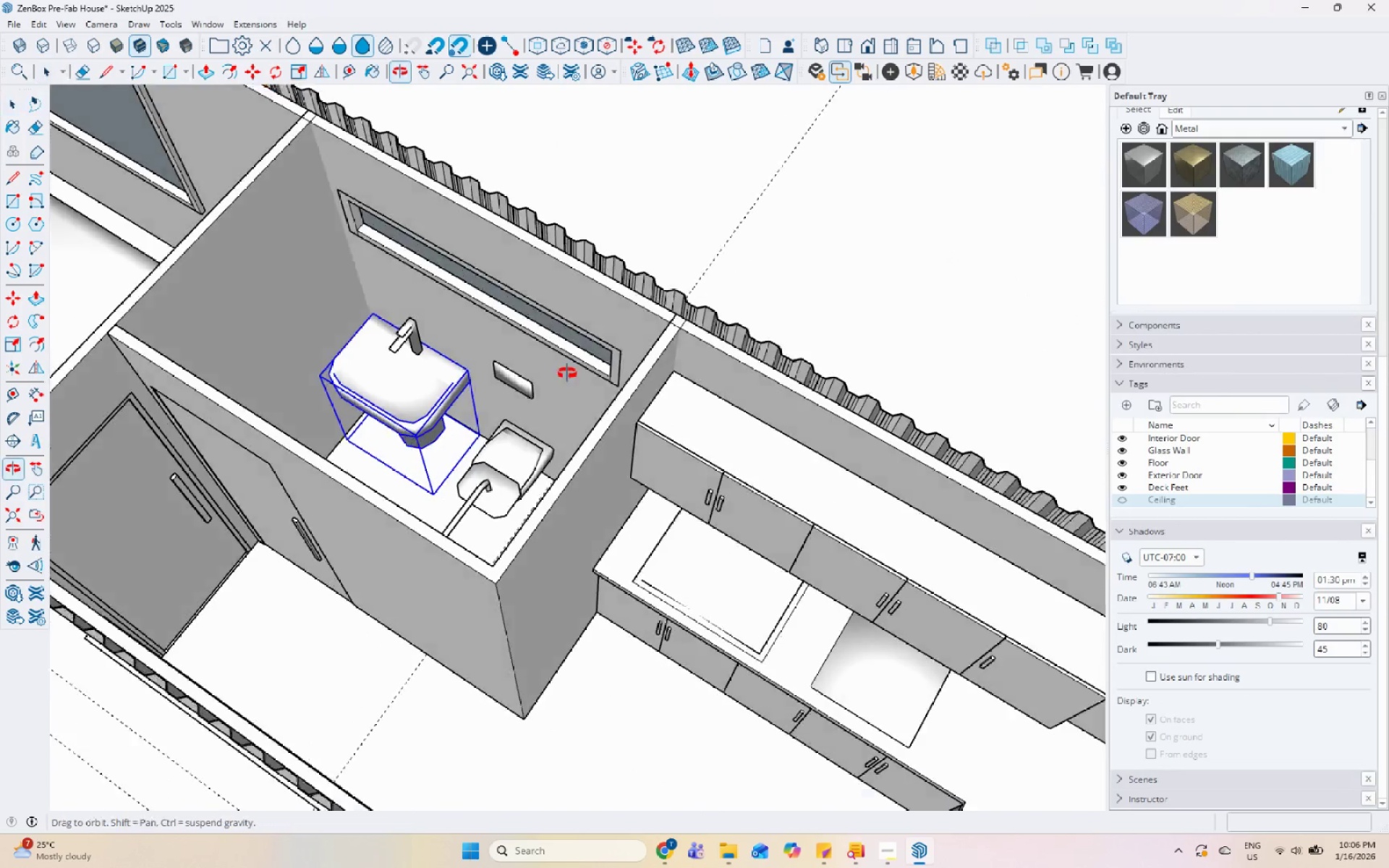 
scroll: coordinate [384, 362], scroll_direction: up, amount: 7.0
 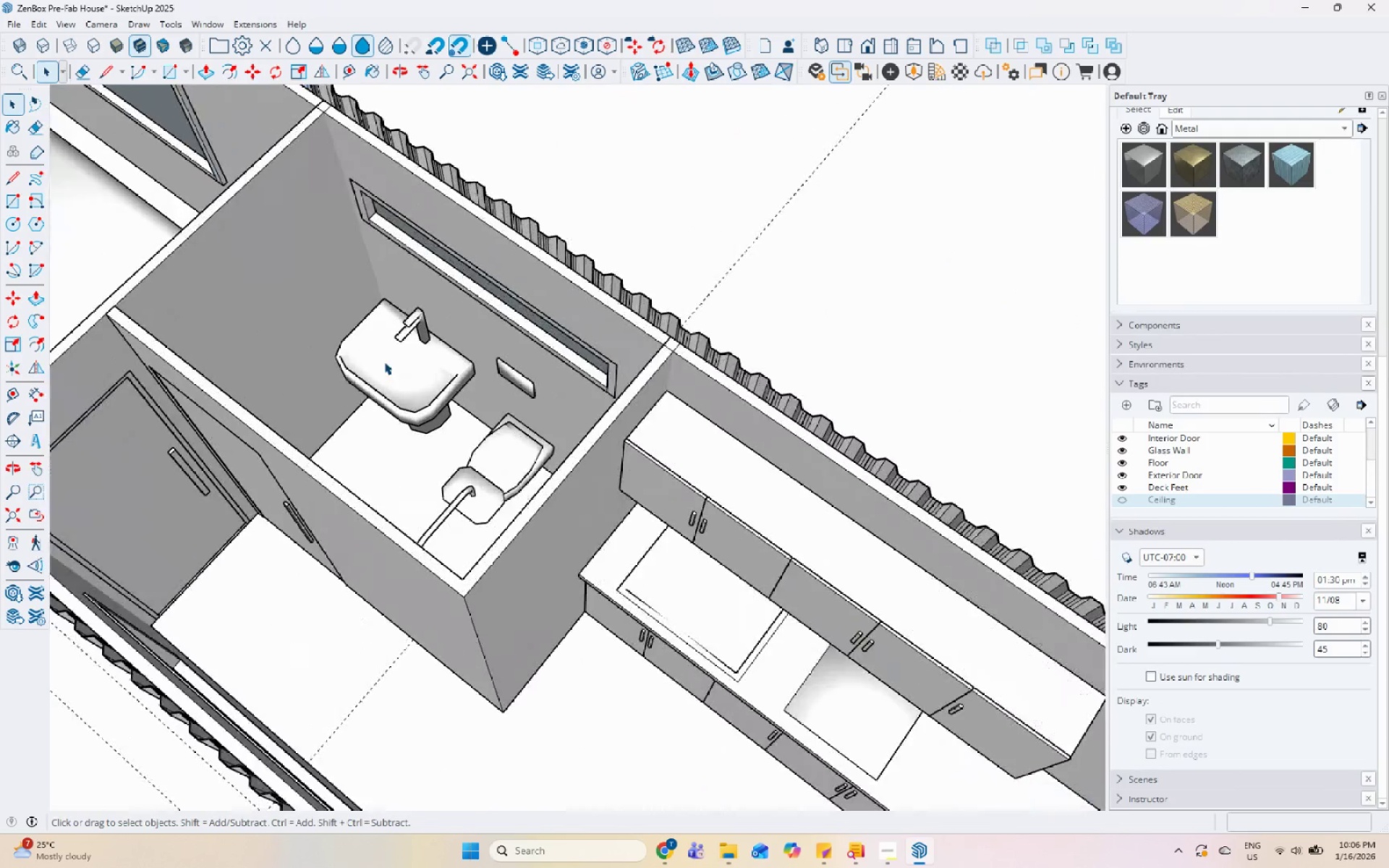 
hold_key(key=ControlLeft, duration=0.48)
left_click_drag(start_coordinate=[462, 412], to_coordinate=[470, 410])
 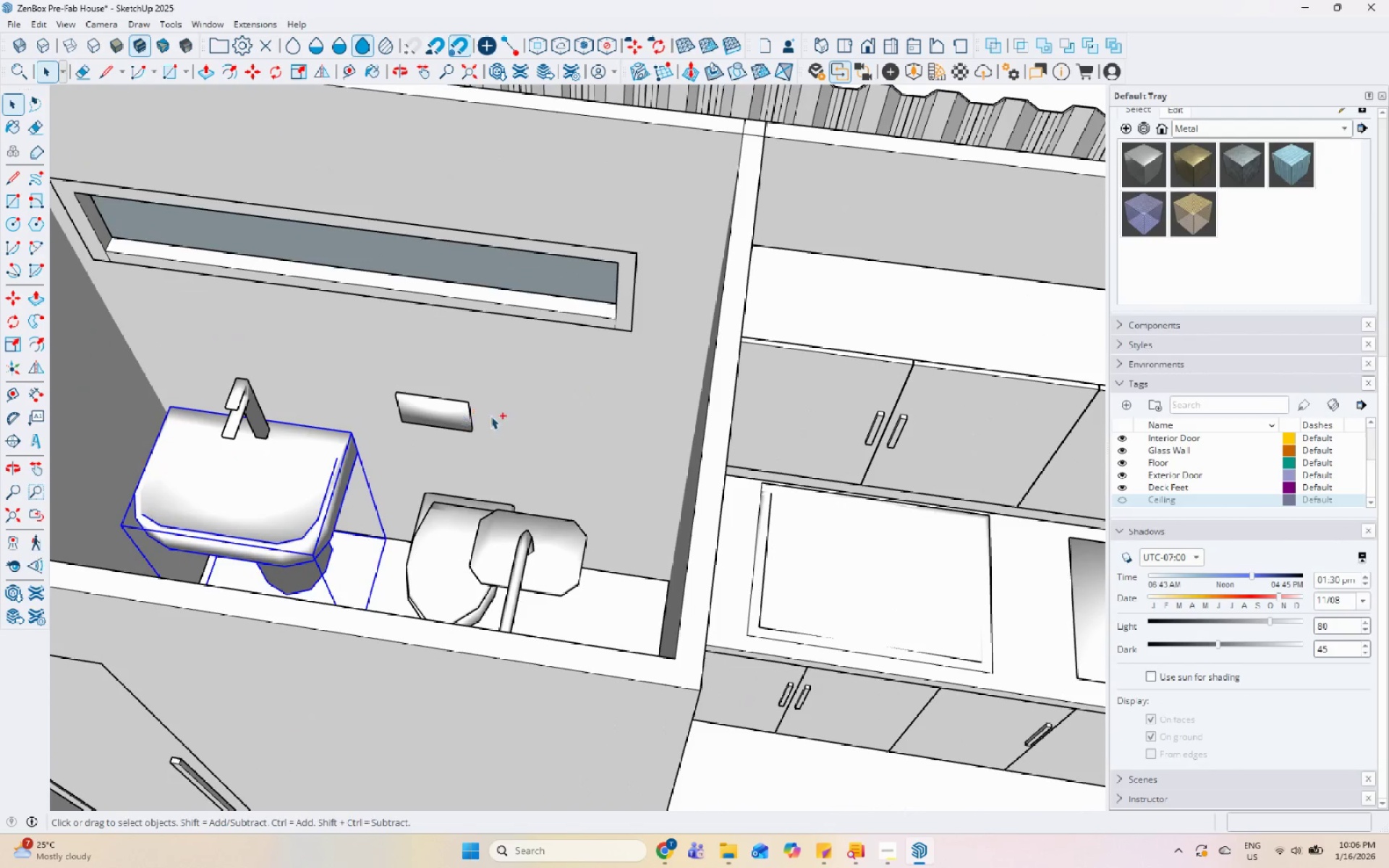 
scroll: coordinate [493, 441], scroll_direction: up, amount: 6.0
 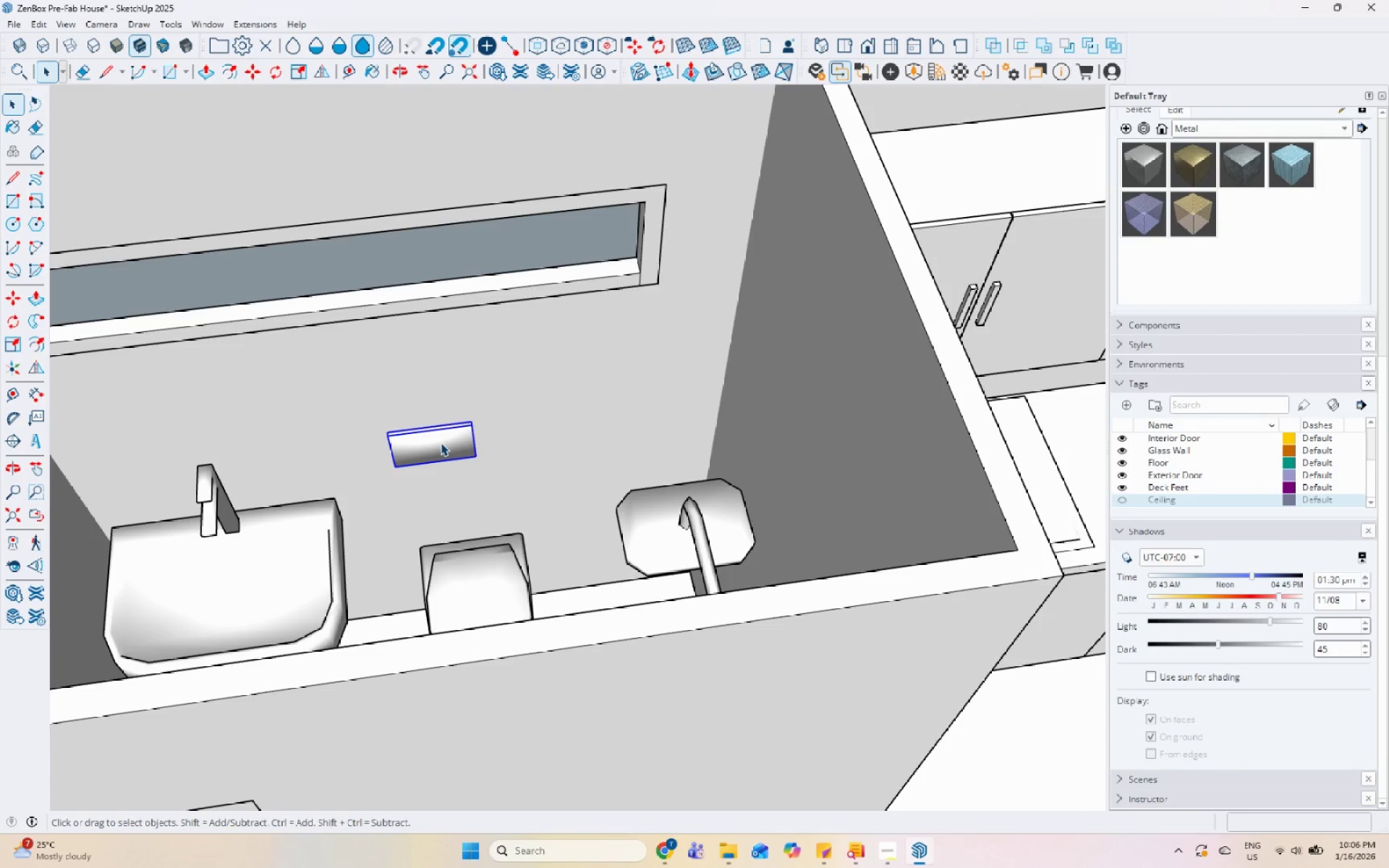 
key(M)
 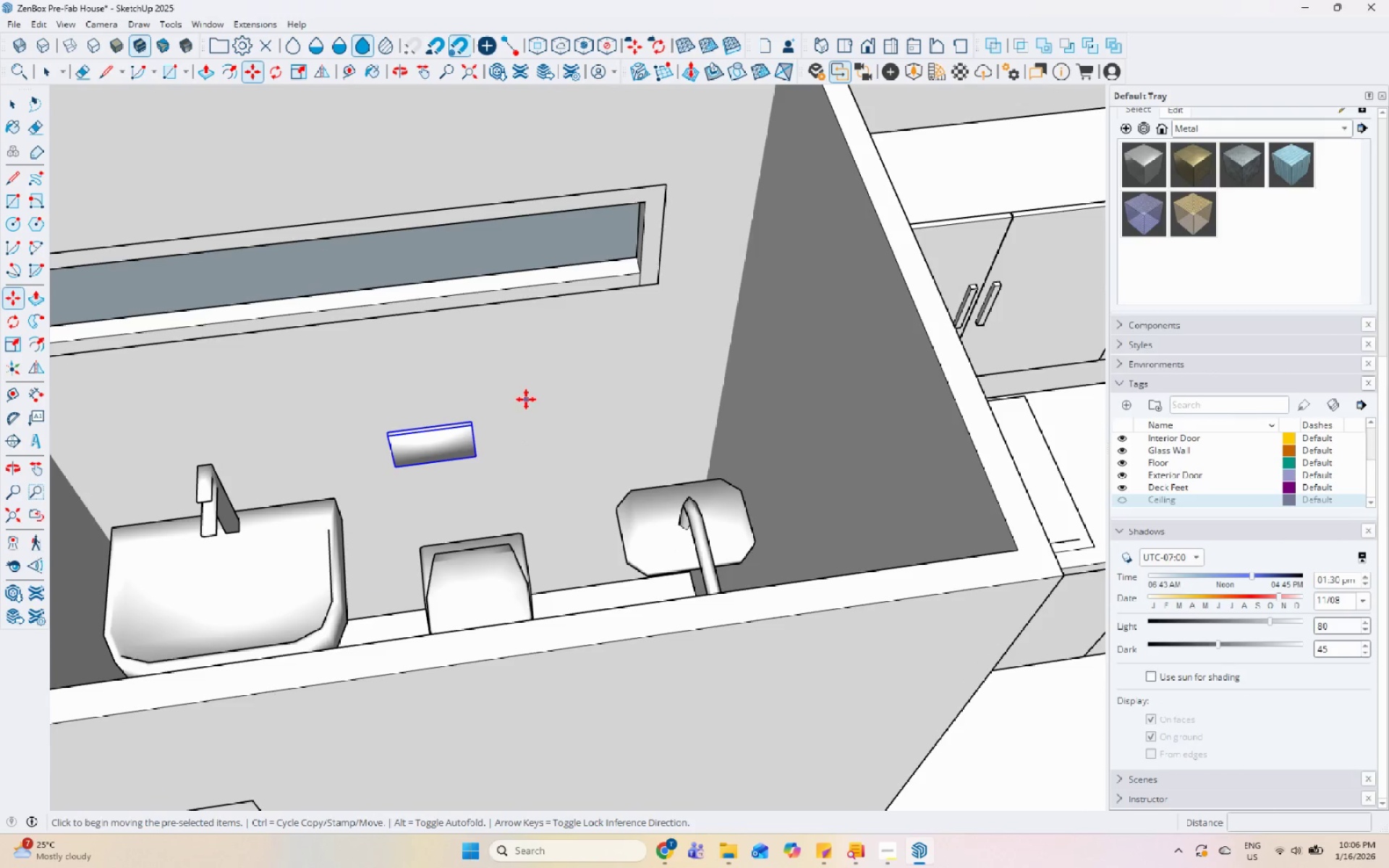 
left_click([526, 399])
 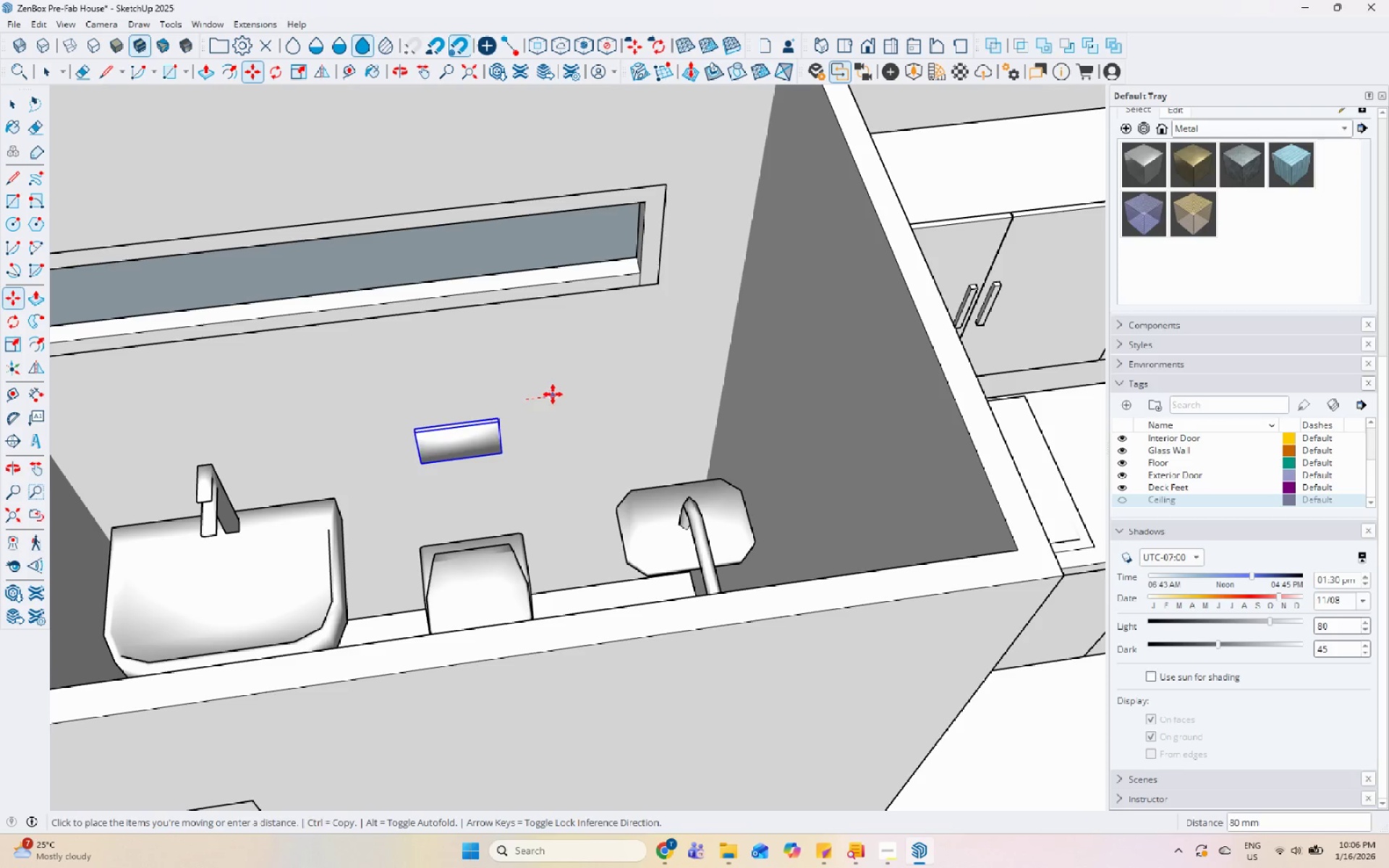 
key(Space)
 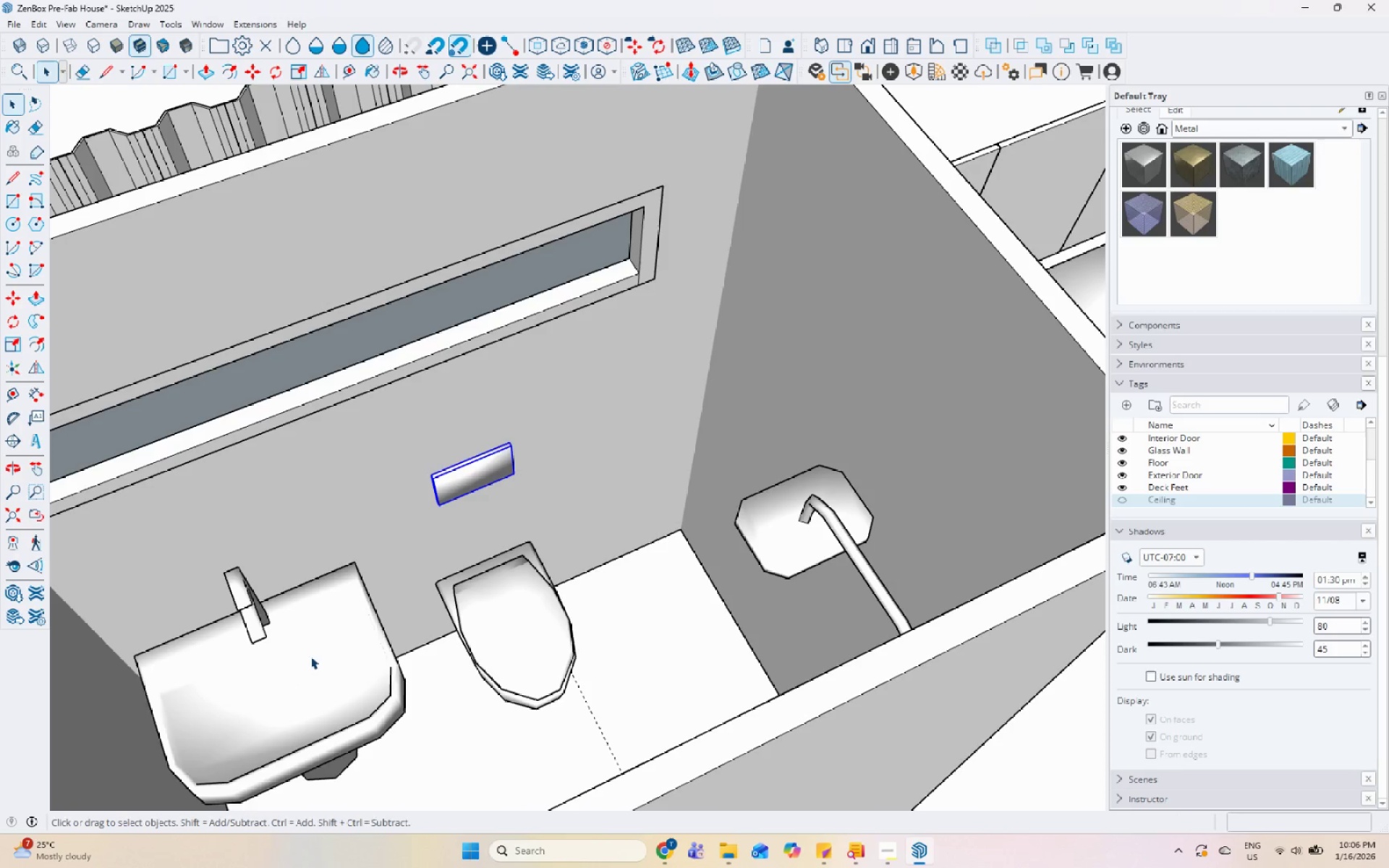 
hold_key(key=ControlLeft, duration=1.5)
left_click([240, 587])
 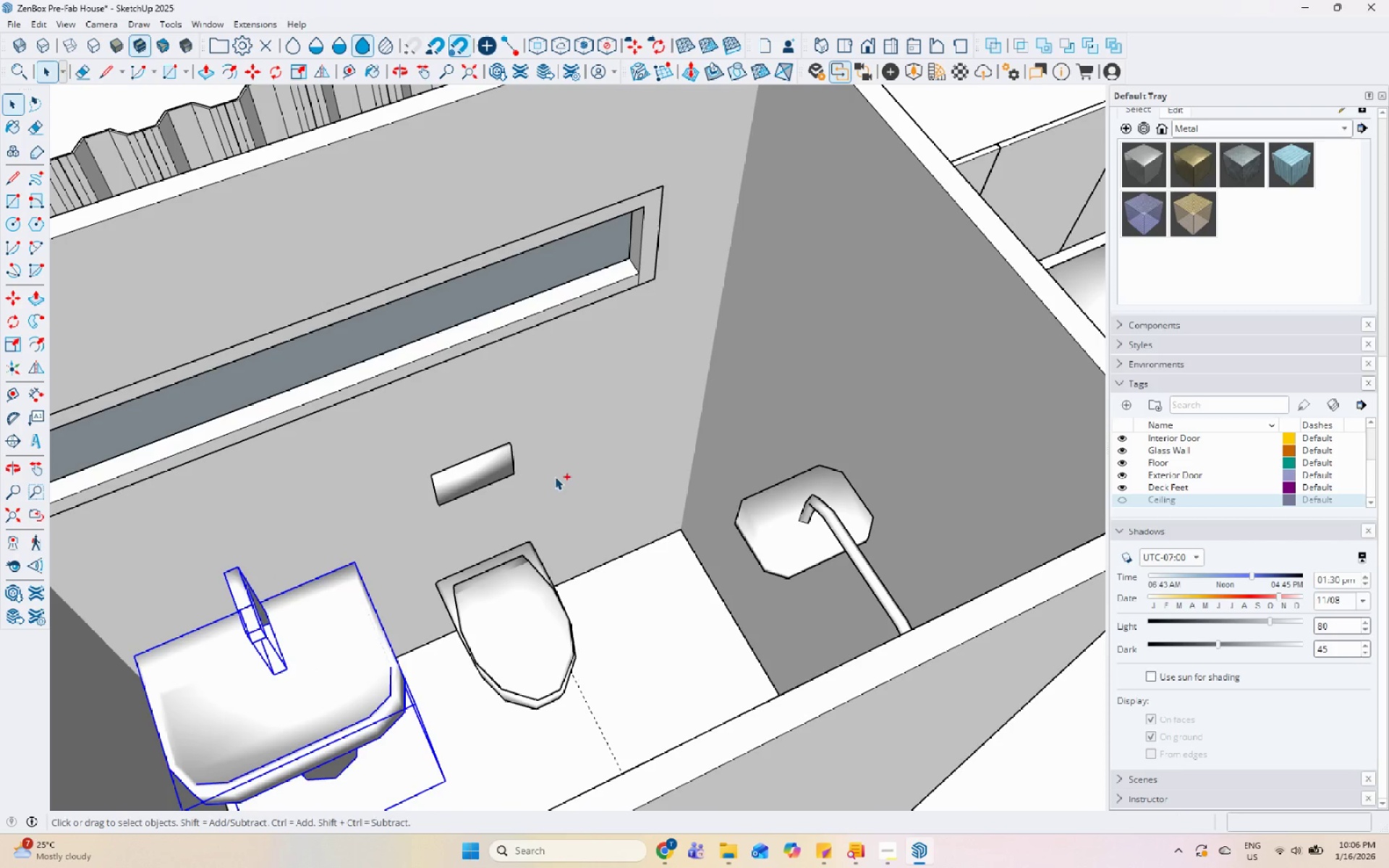 
left_click([504, 470])
 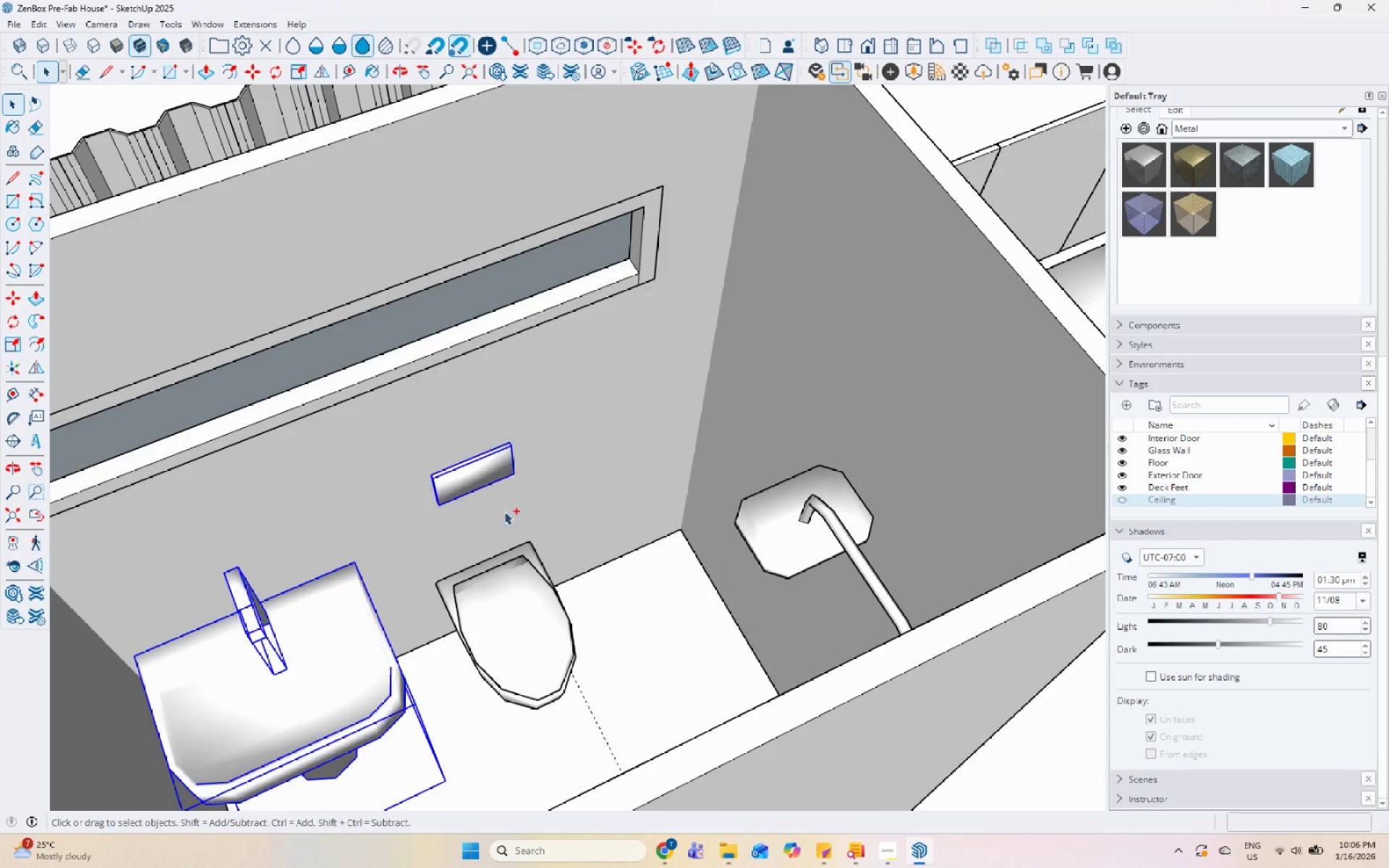 
double_click([504, 590])
 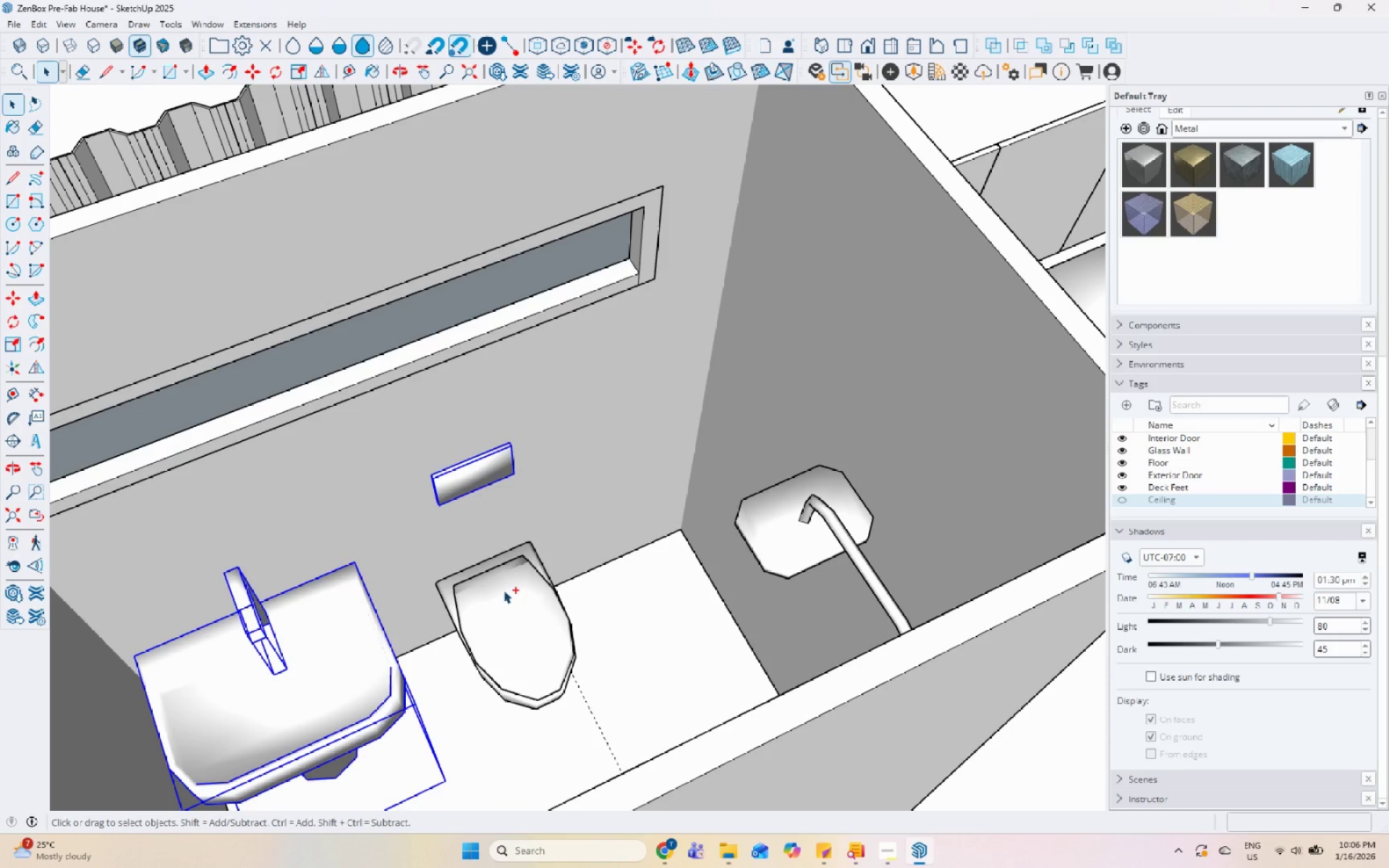 
hold_key(key=ControlLeft, duration=0.58)
triple_click([791, 501])
 